 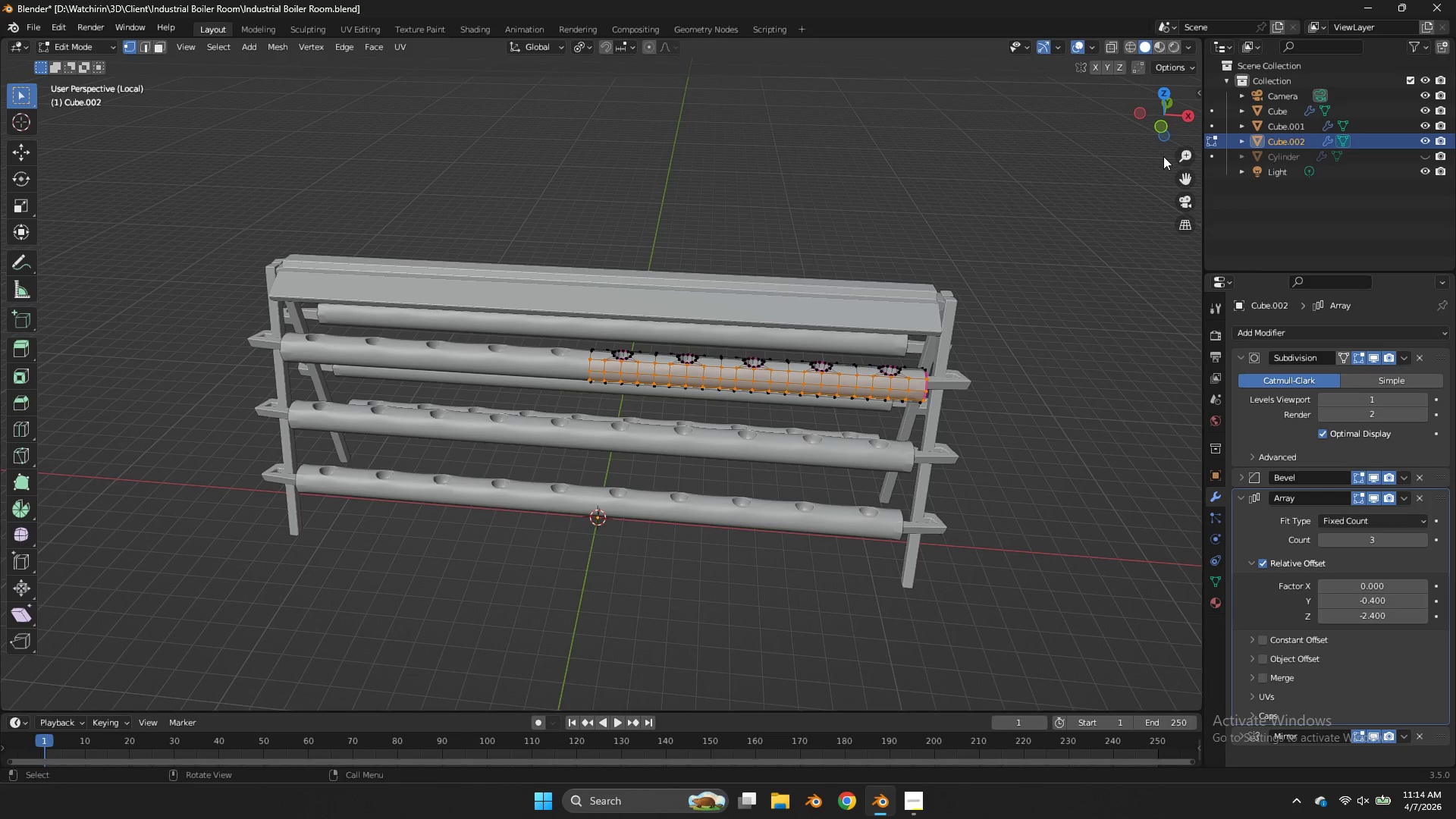 
key(Tab)
 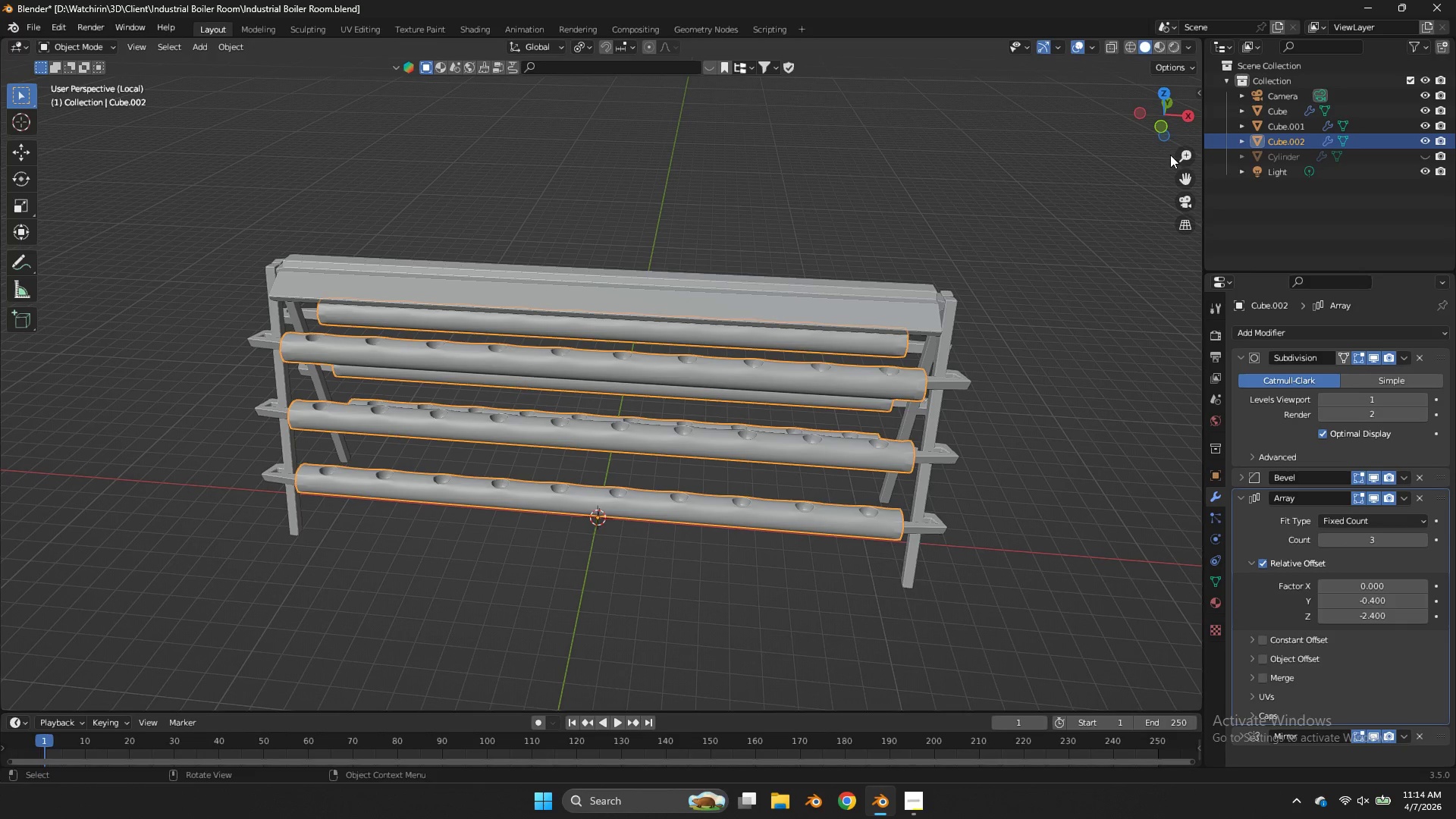 
key(Tab)
 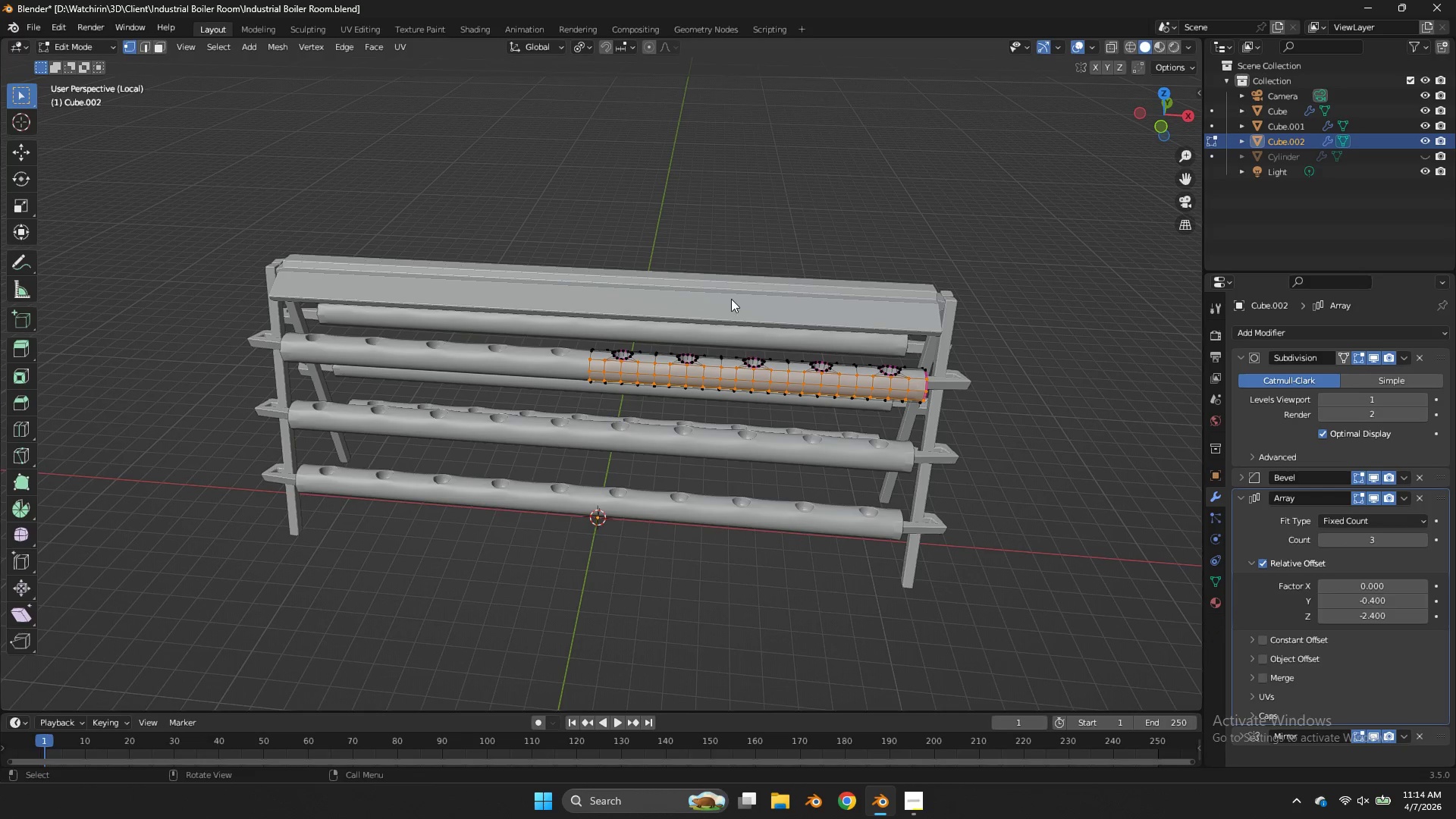 
key(Tab)
 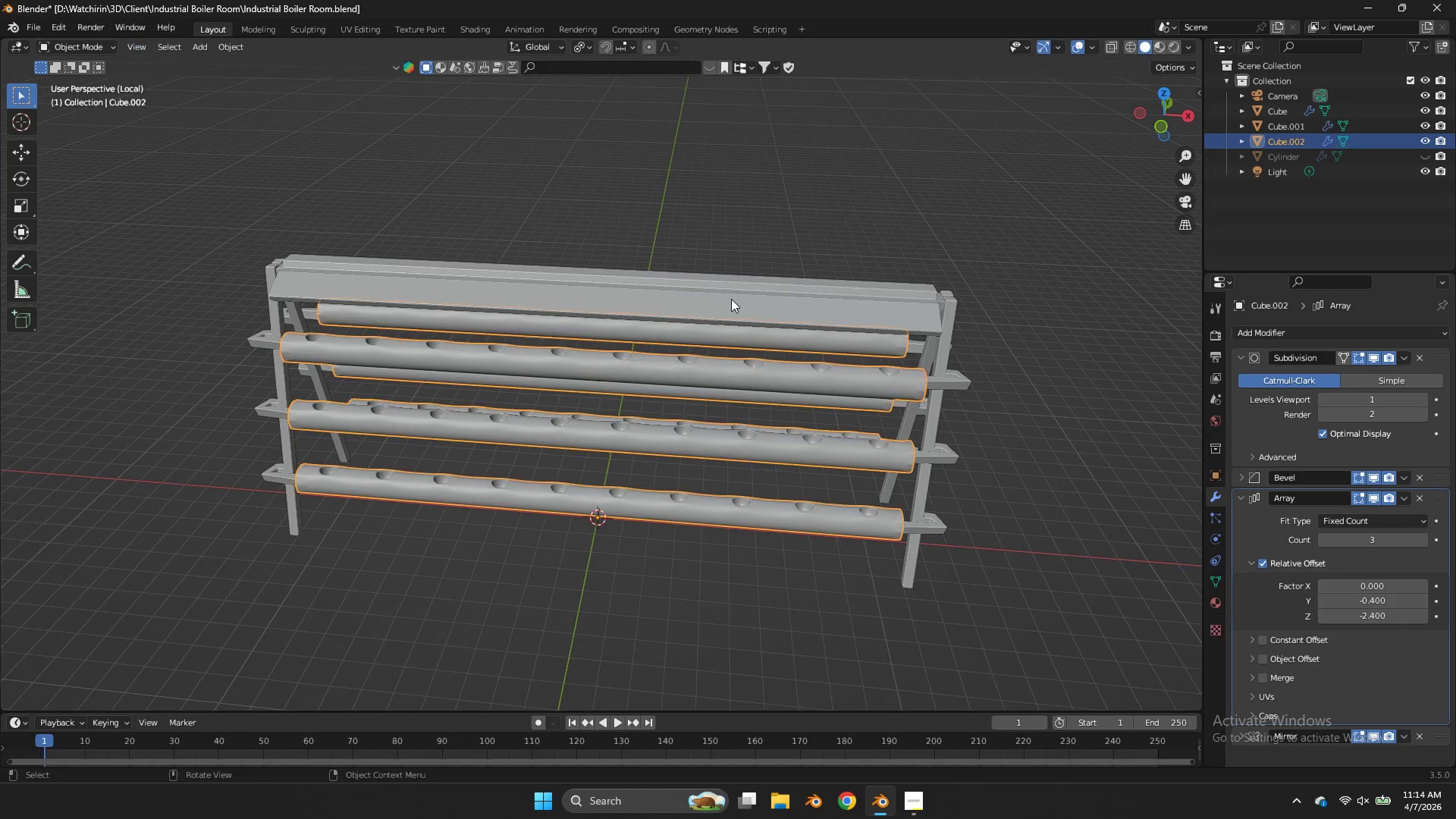 
left_click([731, 299])
 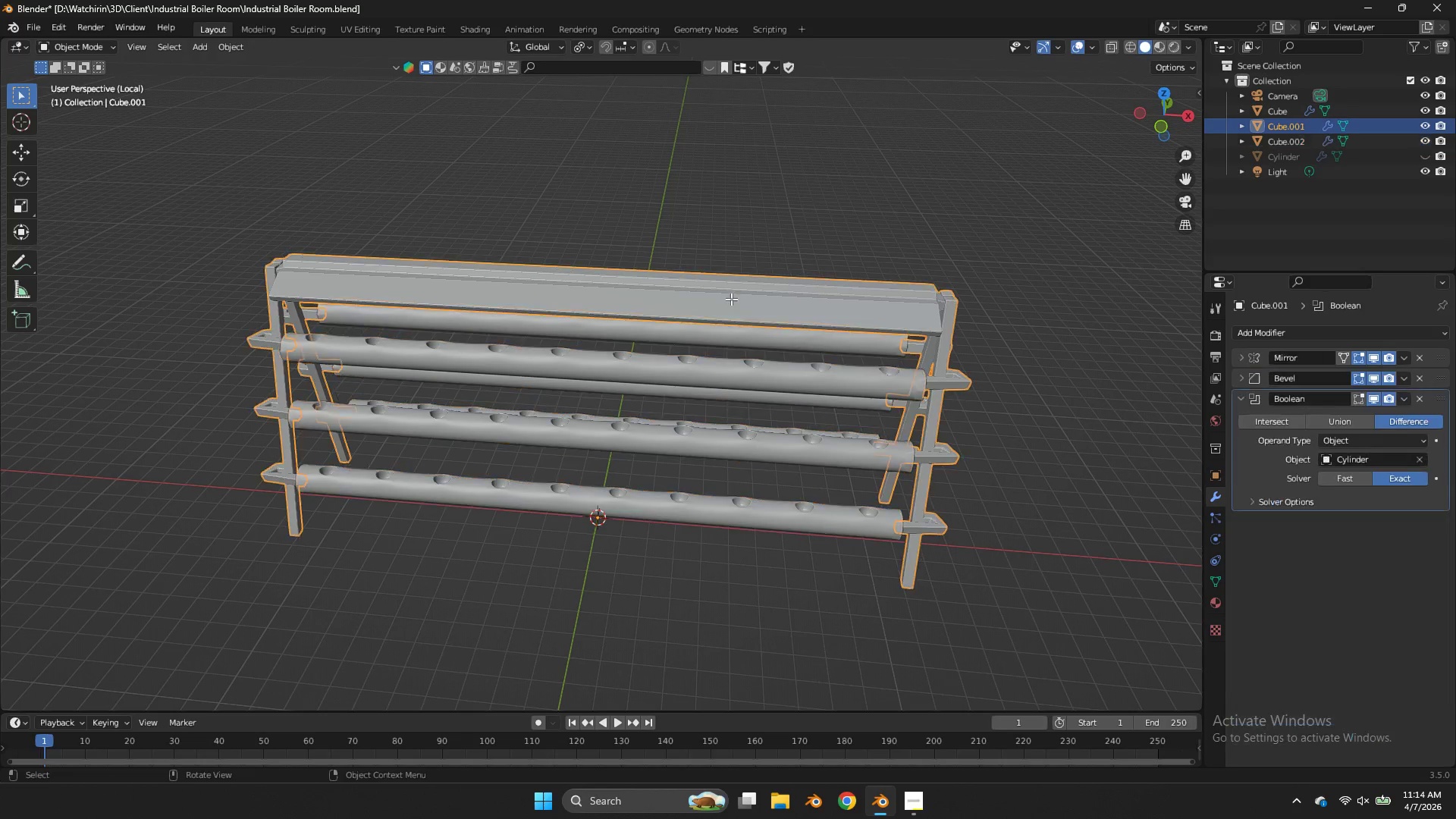 
key(Tab)
 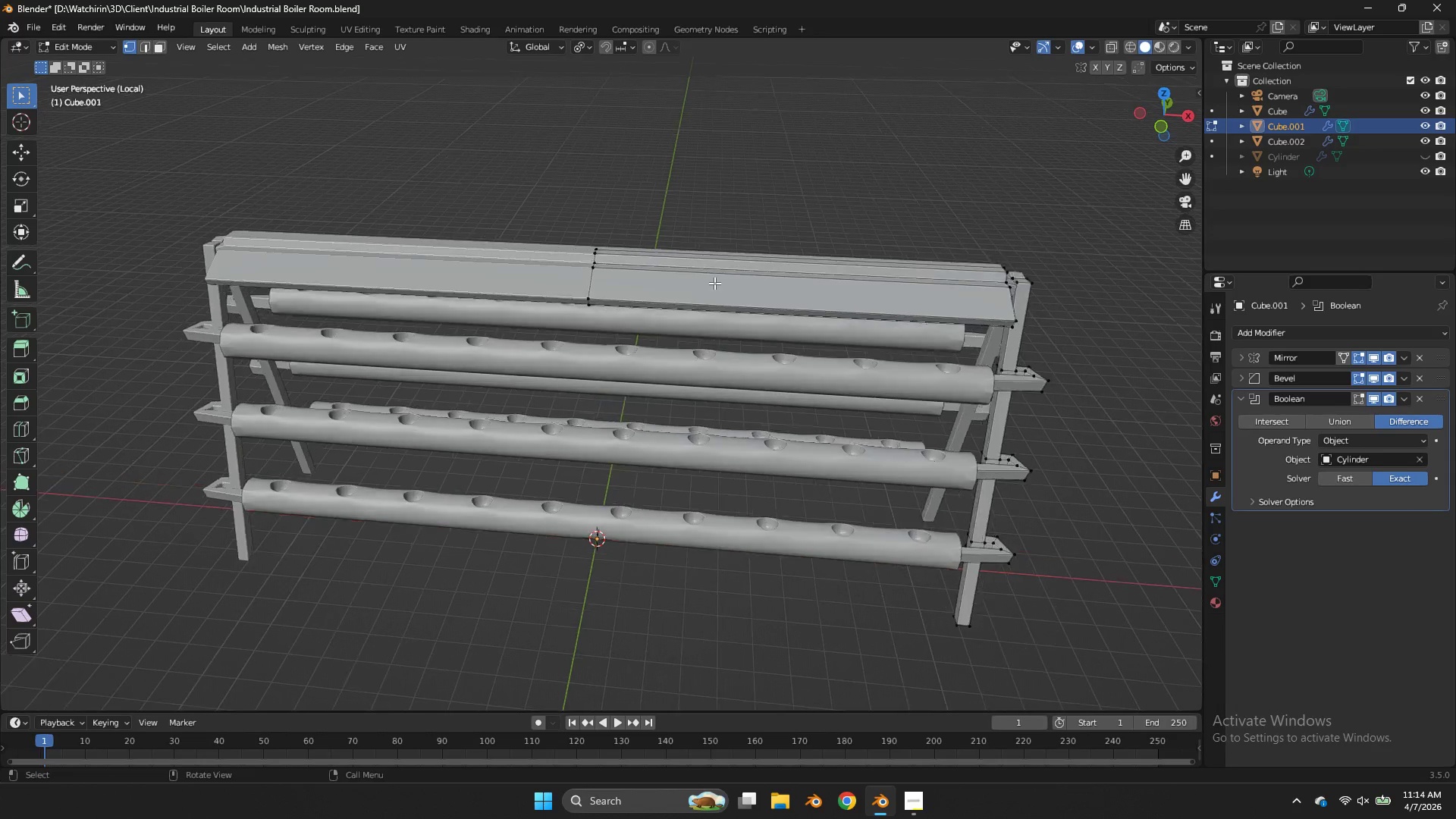 
key(Control+R)
 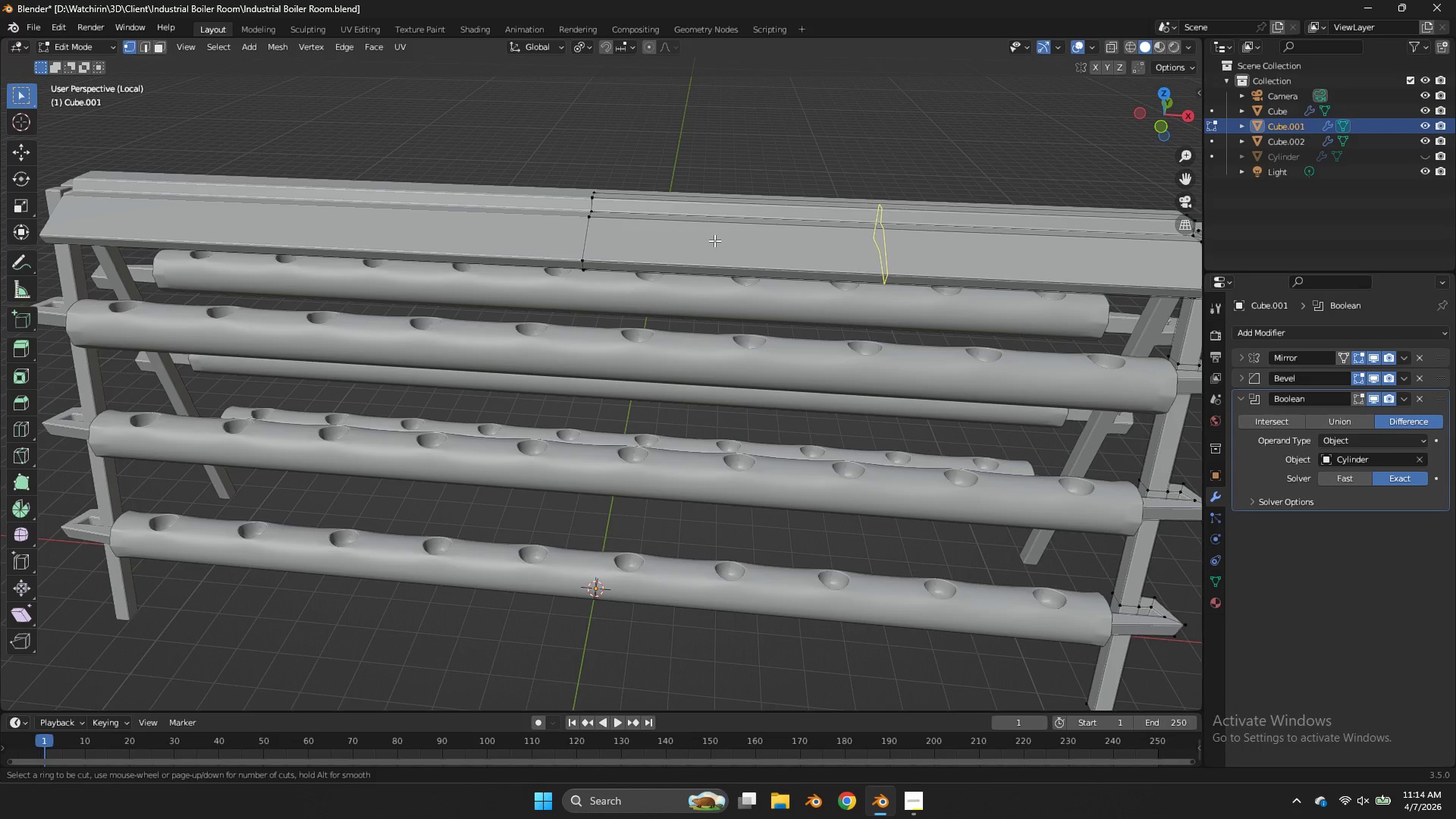 
scroll: coordinate [714, 283], scroll_direction: up, amount: 3.0
 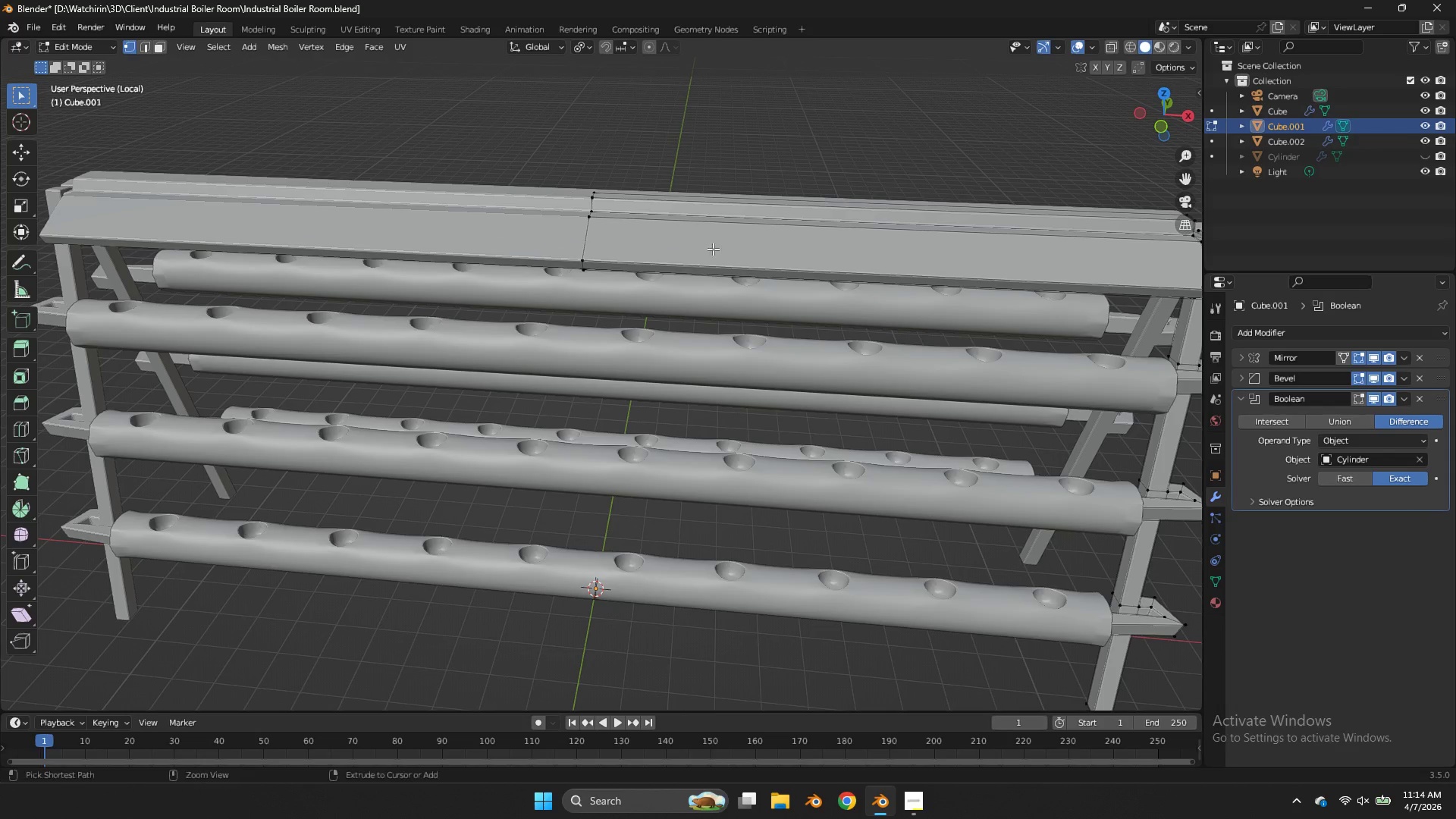 
left_click_drag(start_coordinate=[714, 240], to_coordinate=[640, 240])
 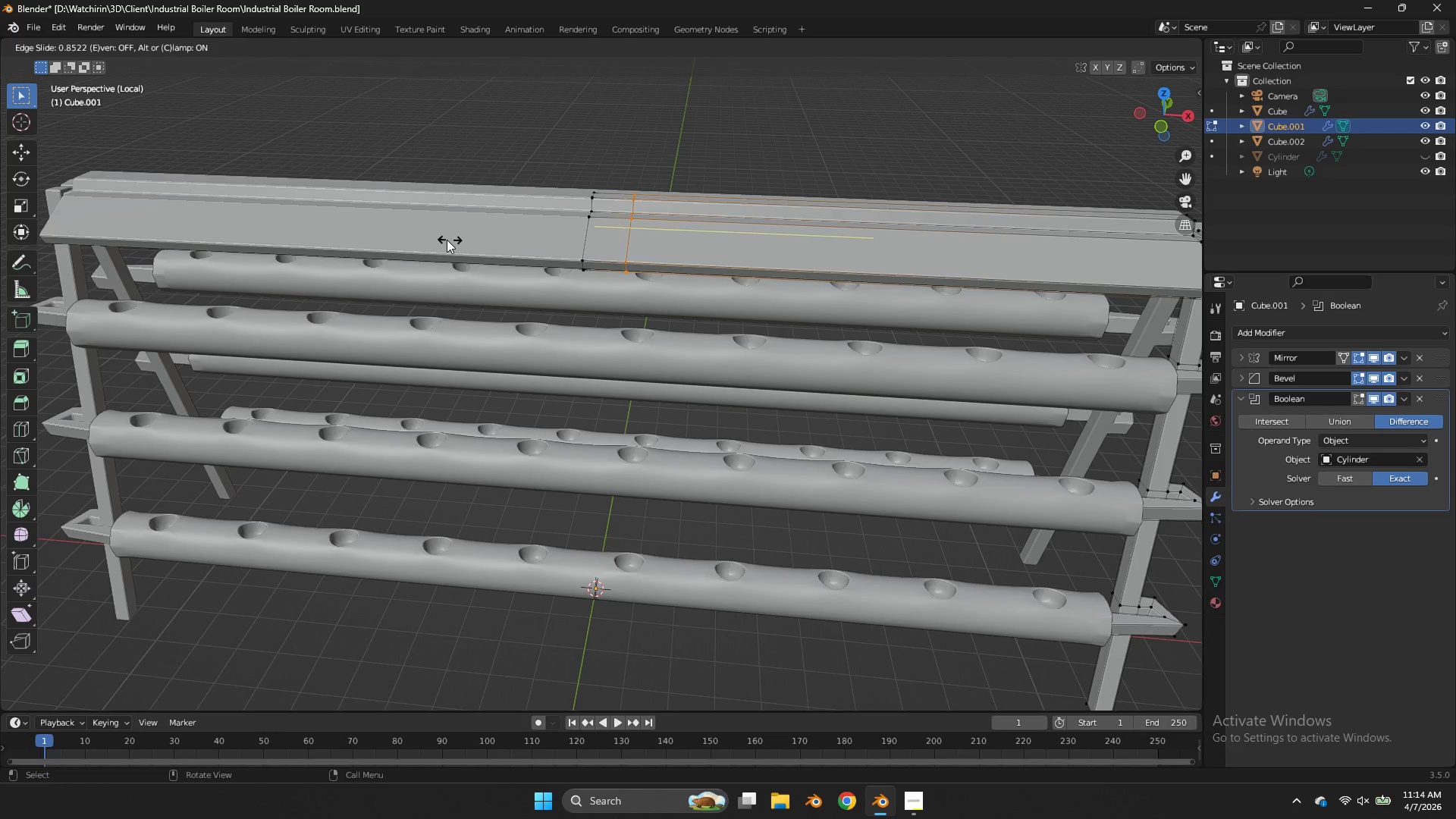 
left_click([442, 240])
 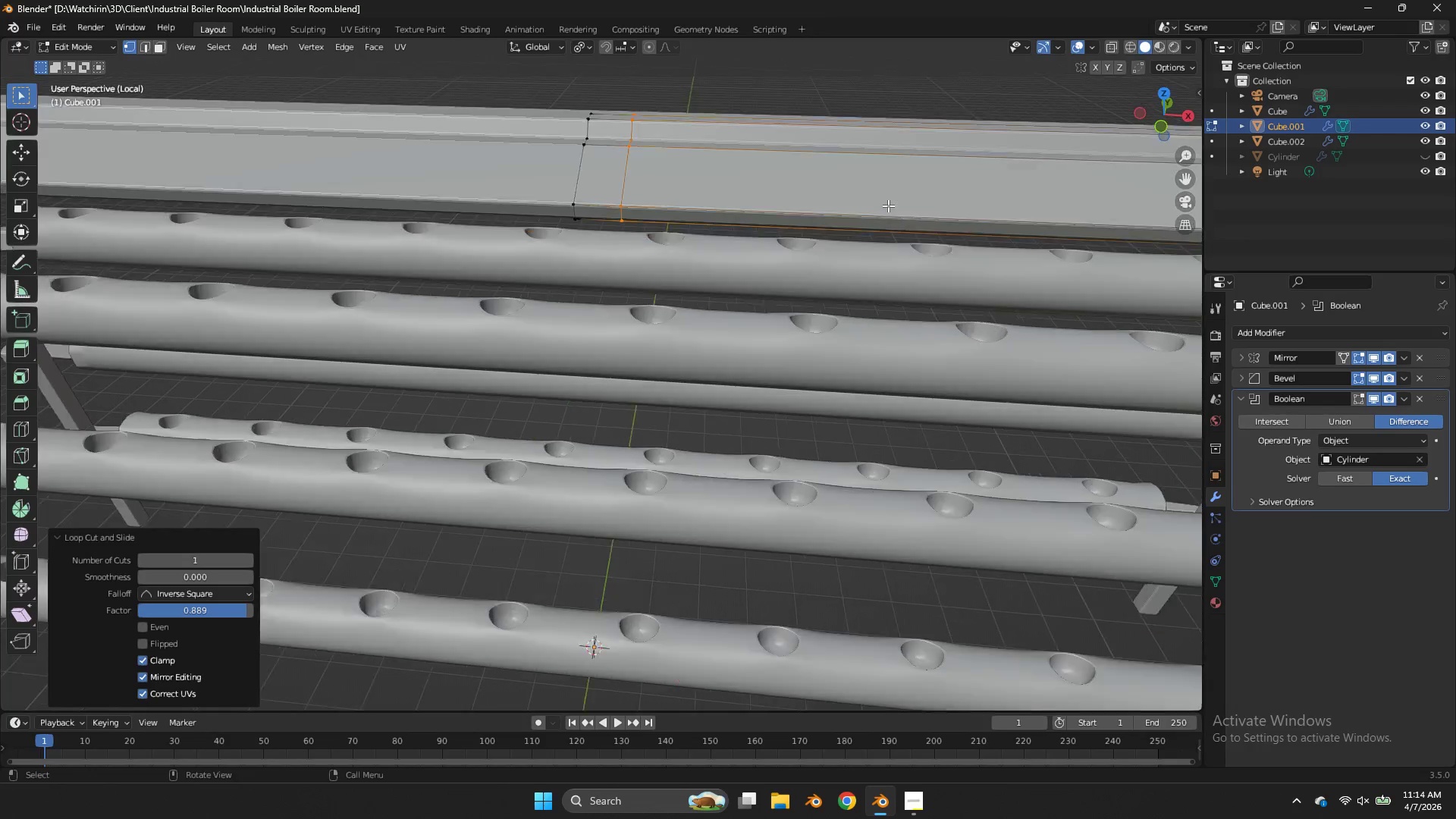 
scroll: coordinate [896, 202], scroll_direction: up, amount: 3.0
 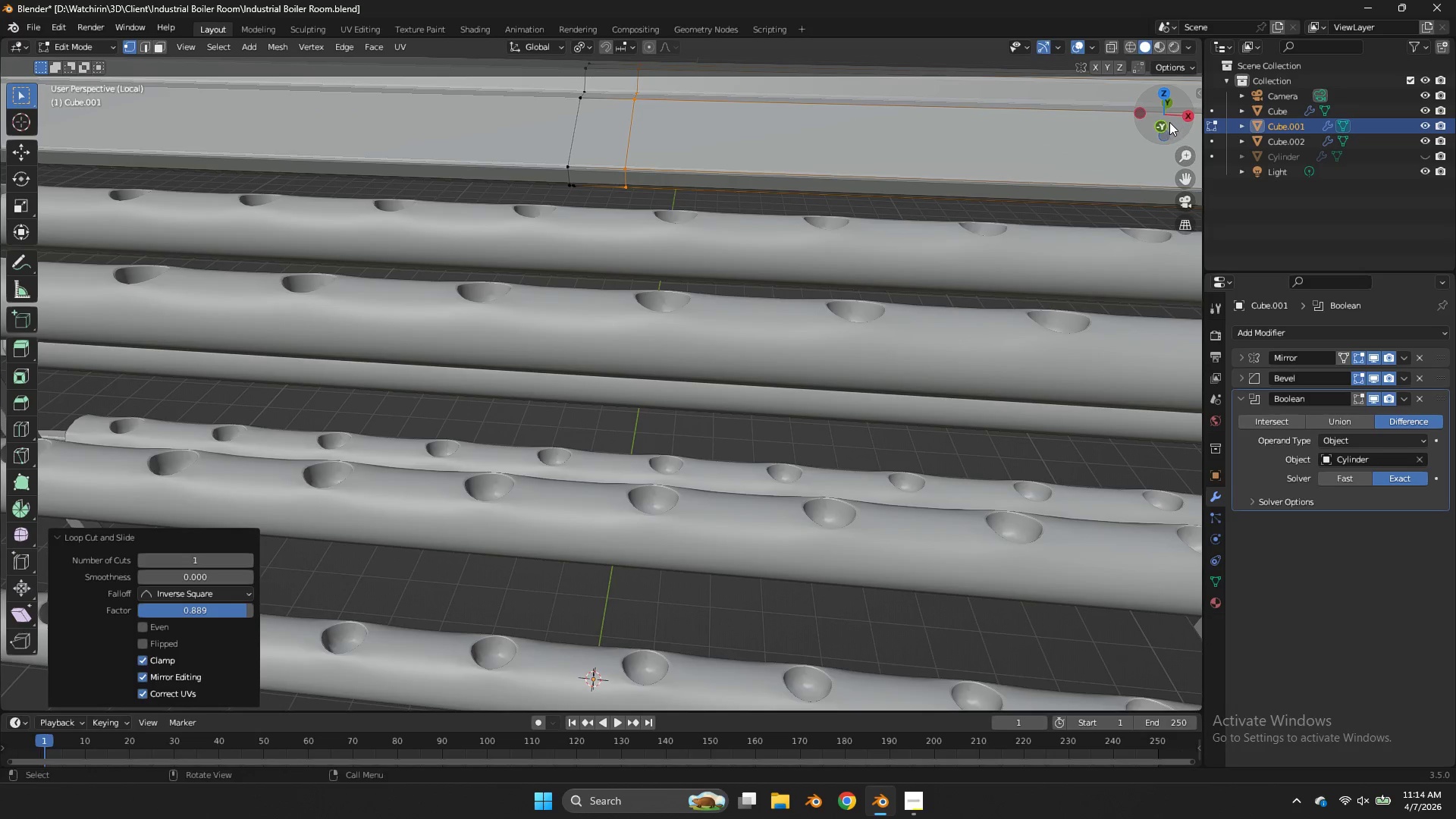 
left_click_drag(start_coordinate=[1169, 122], to_coordinate=[1195, 160])
 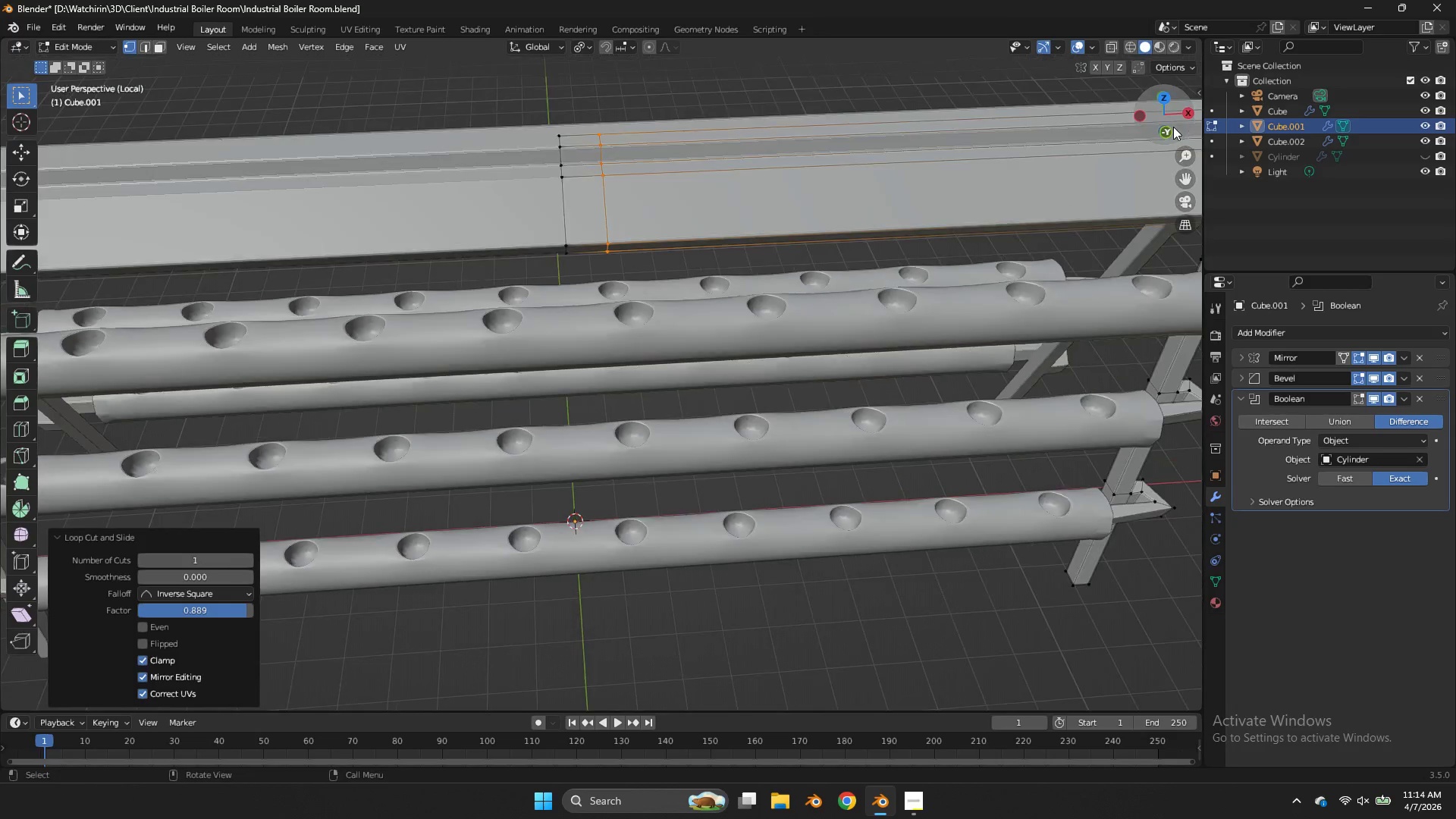 
scroll: coordinate [1173, 127], scroll_direction: down, amount: 2.0
 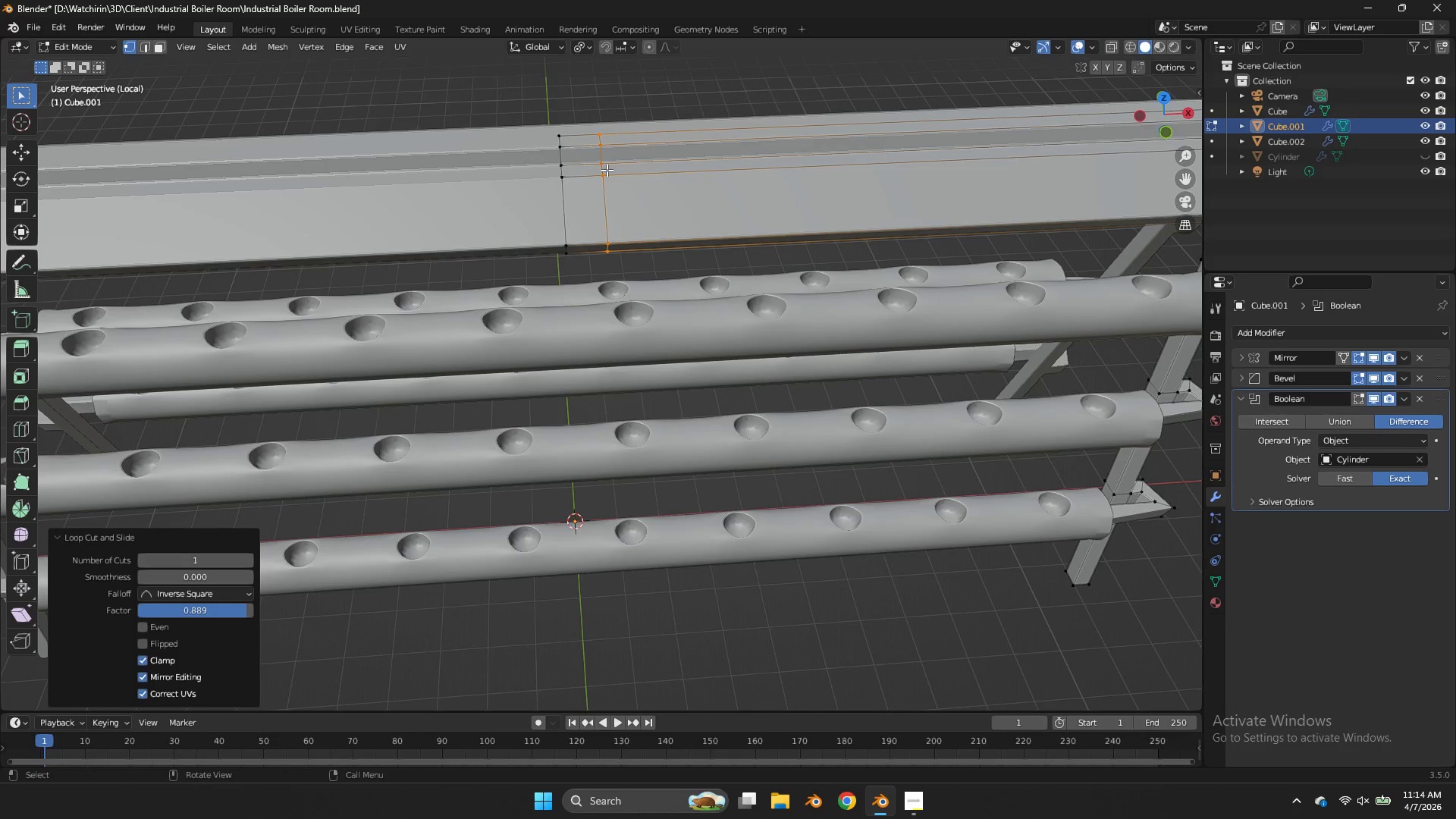 
key(Control+B)
 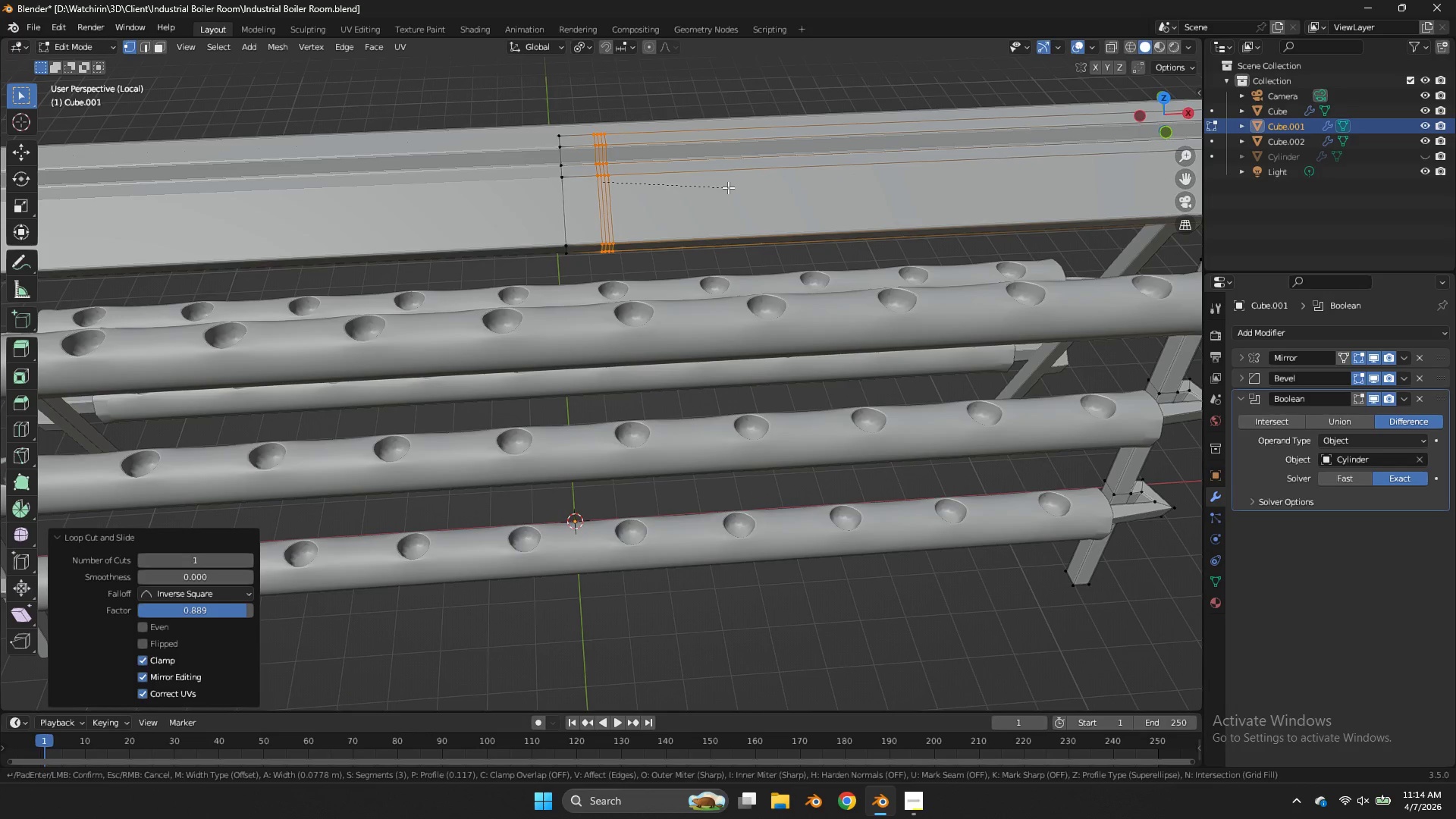 
scroll: coordinate [728, 187], scroll_direction: down, amount: 2.0
 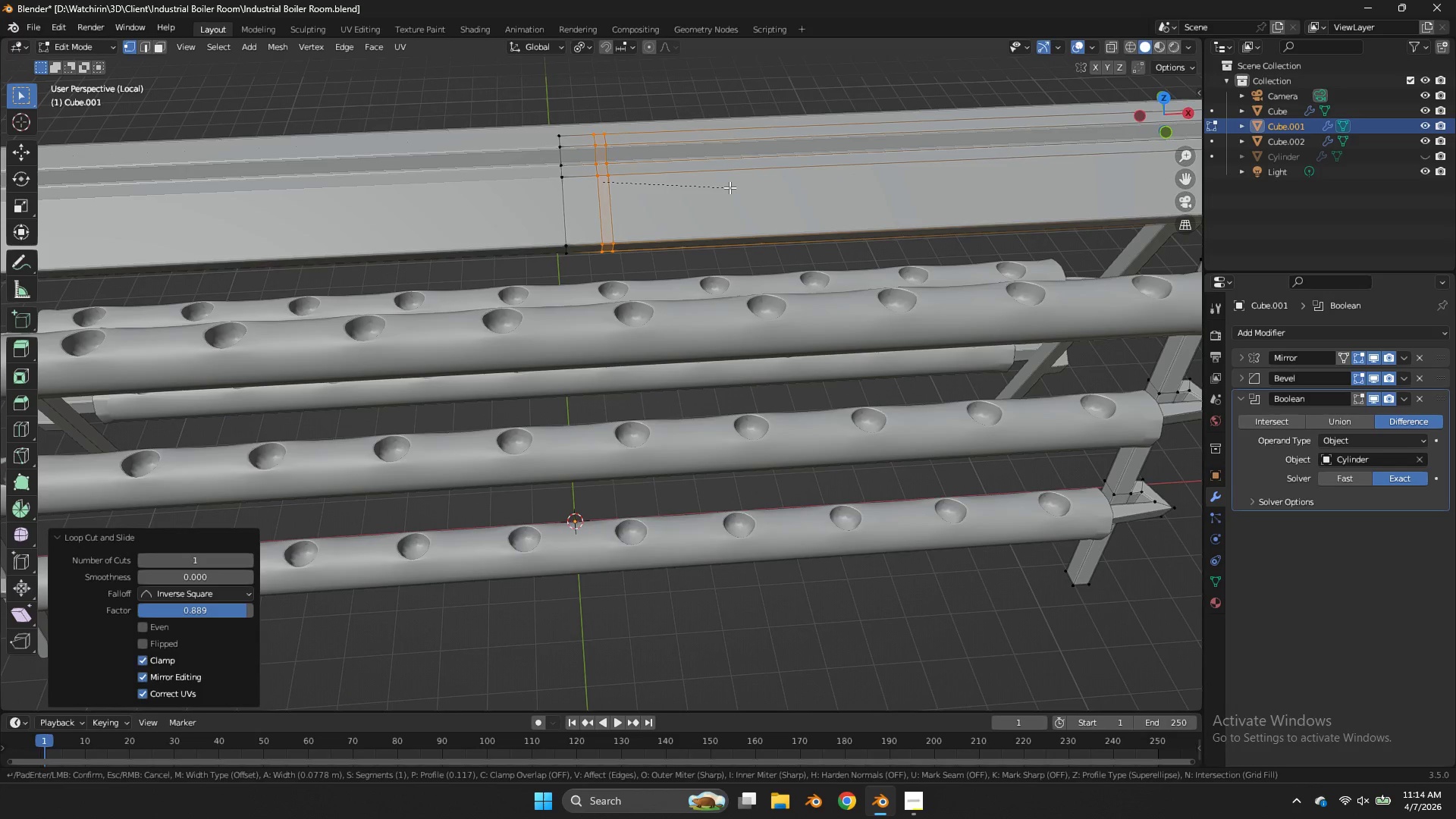 
left_click([730, 187])
 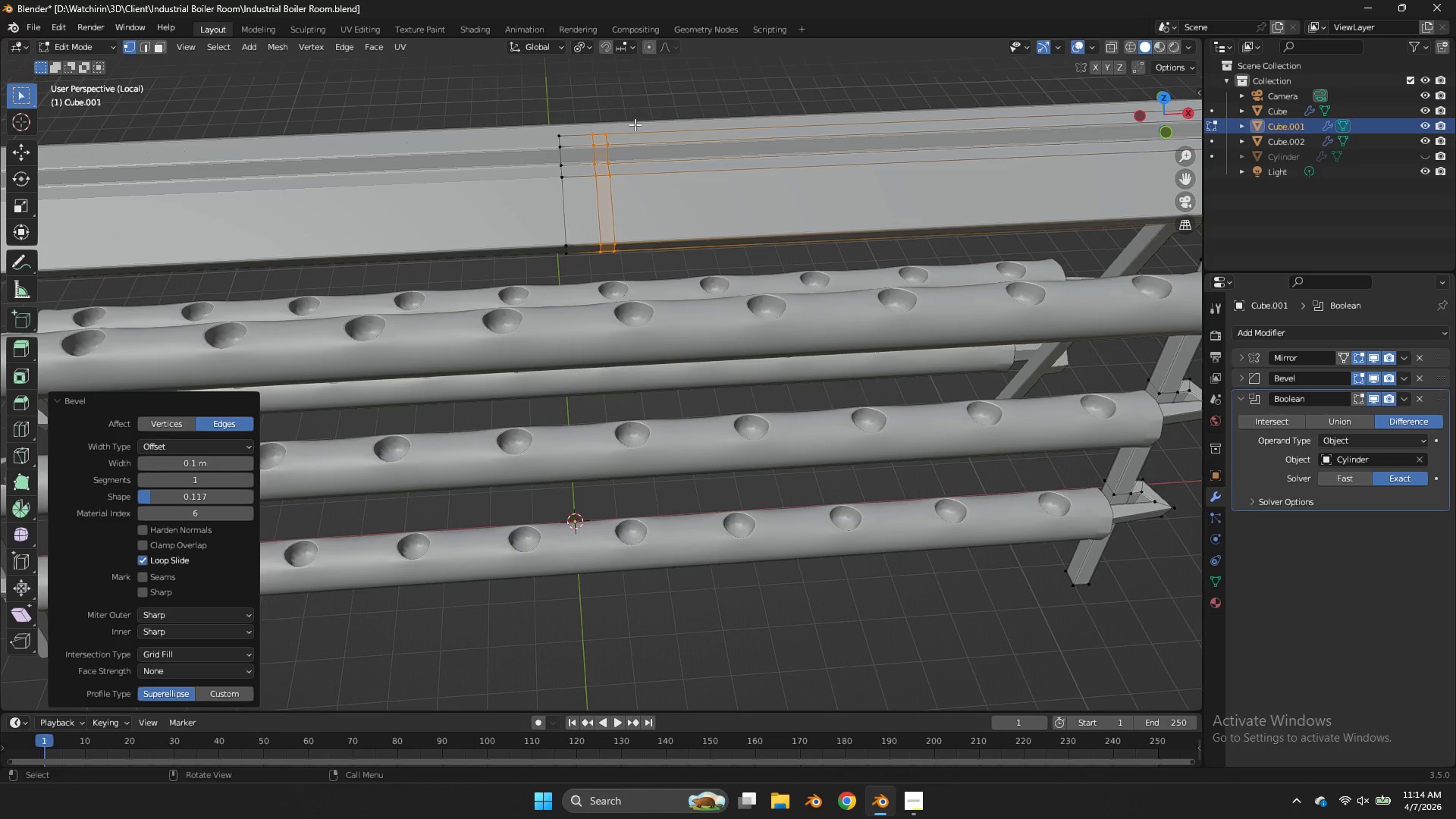 
type(zz)
 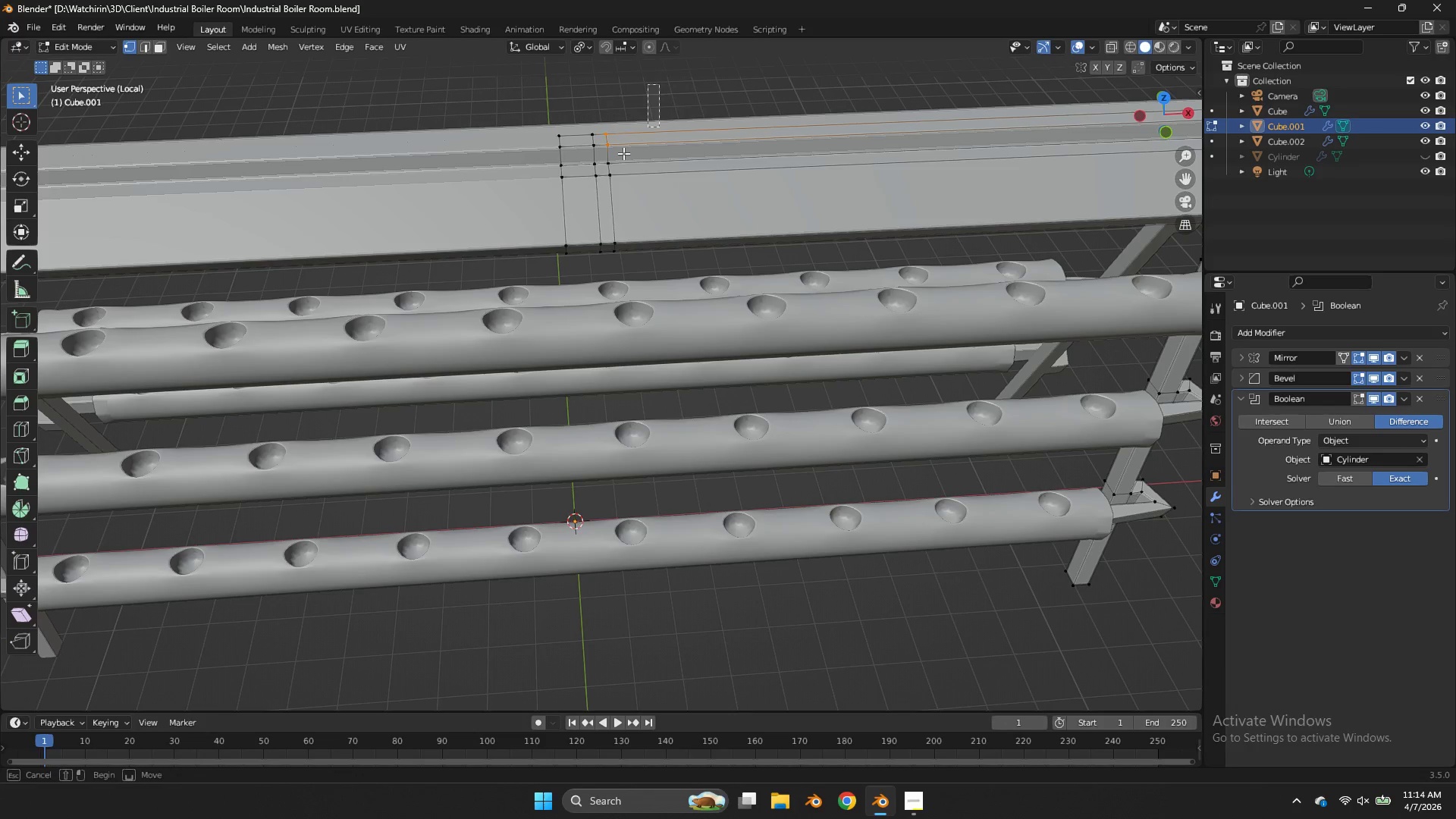 
left_click_drag(start_coordinate=[623, 124], to_coordinate=[604, 162])
 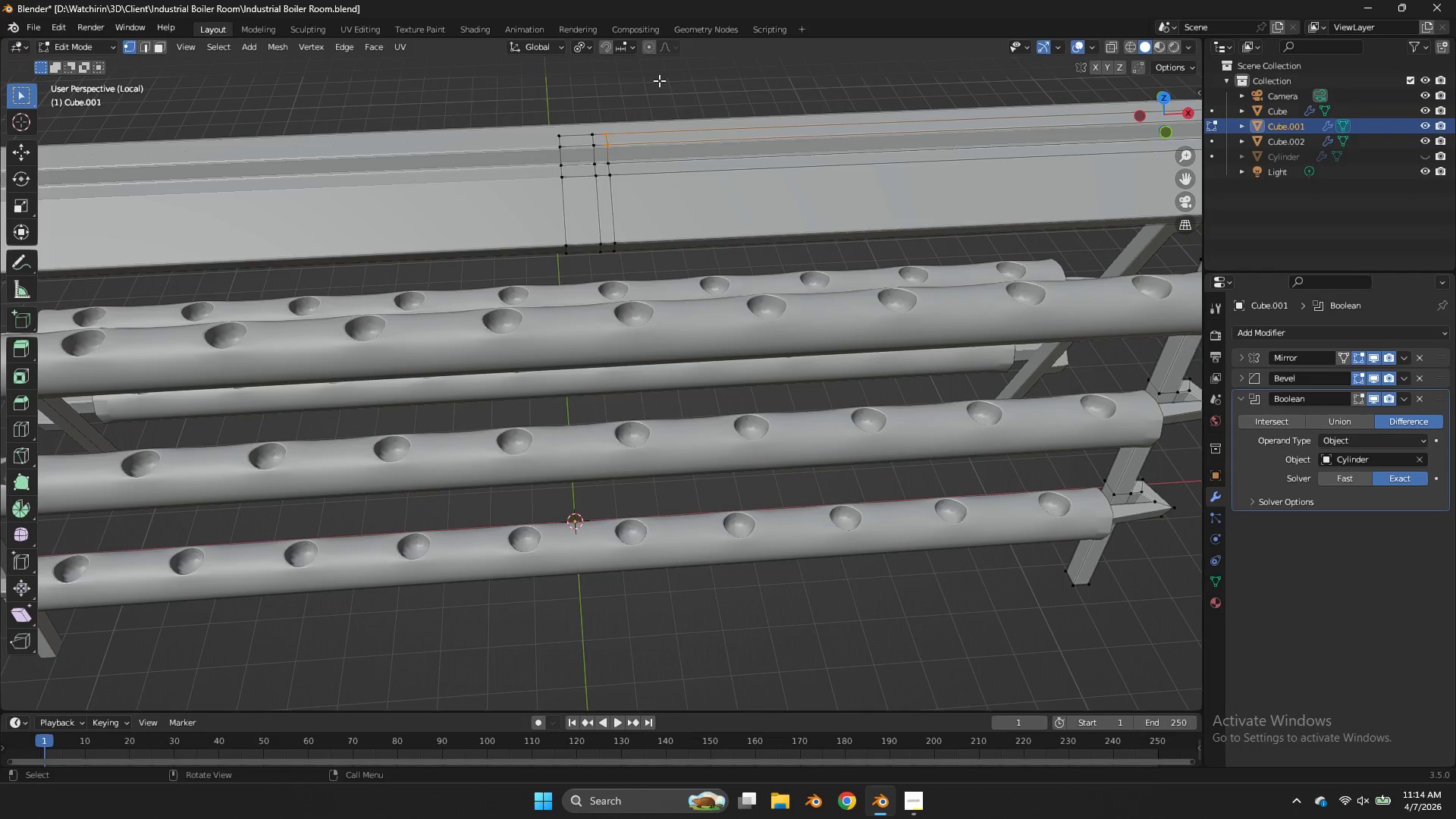 
left_click_drag(start_coordinate=[659, 84], to_coordinate=[588, 189])
 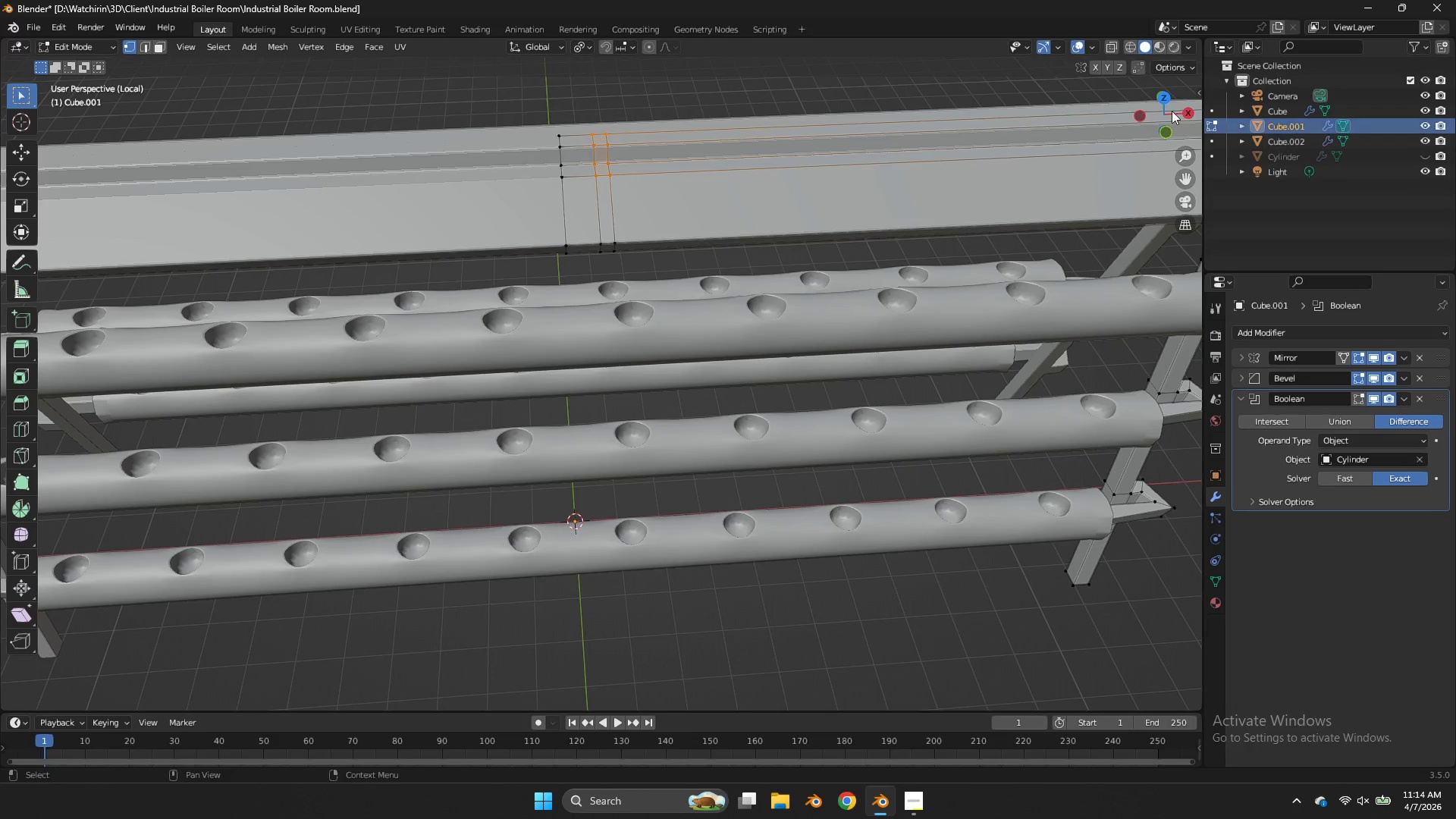 
left_click_drag(start_coordinate=[1164, 106], to_coordinate=[140, 65])
 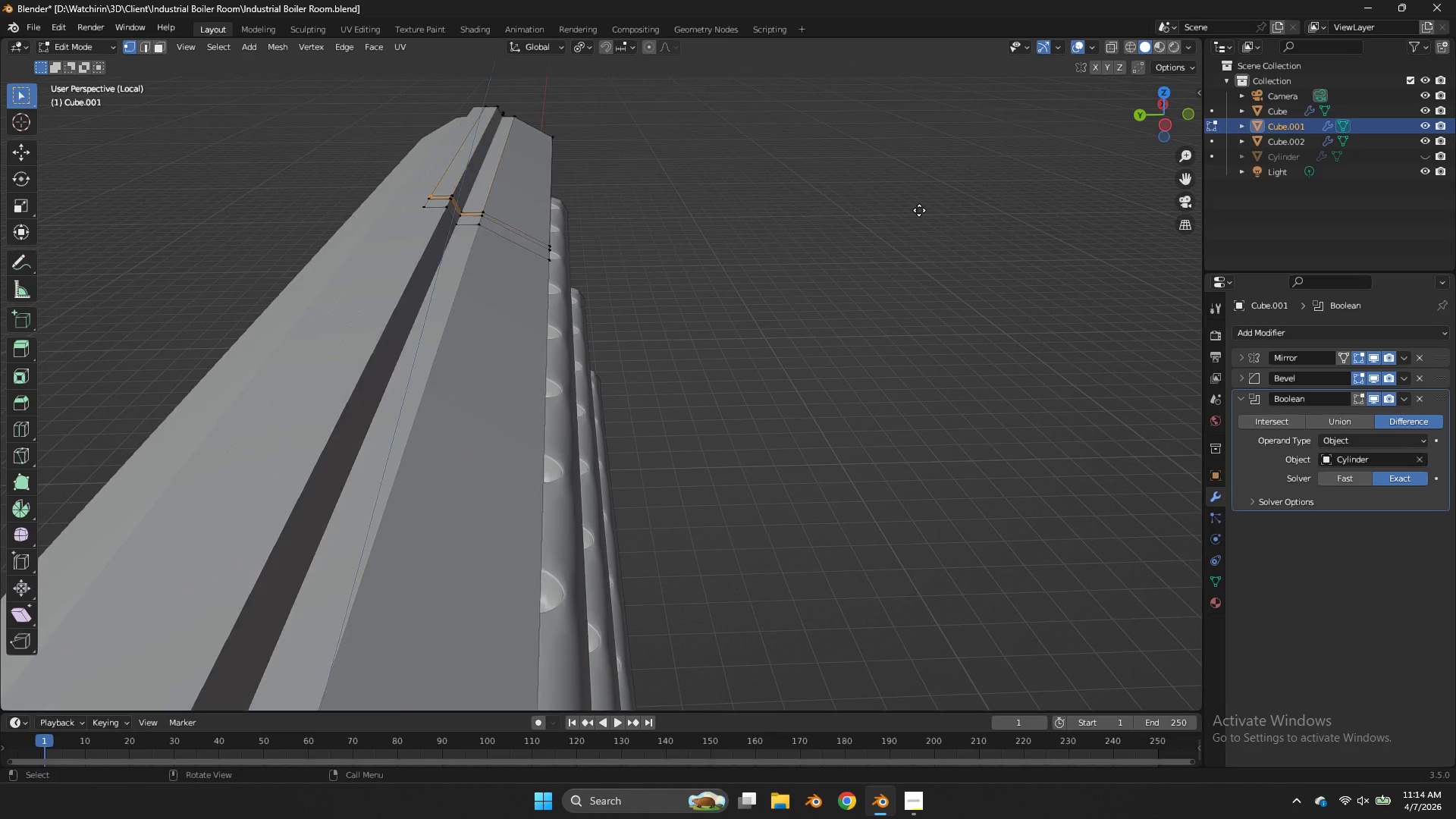 
key(E)
 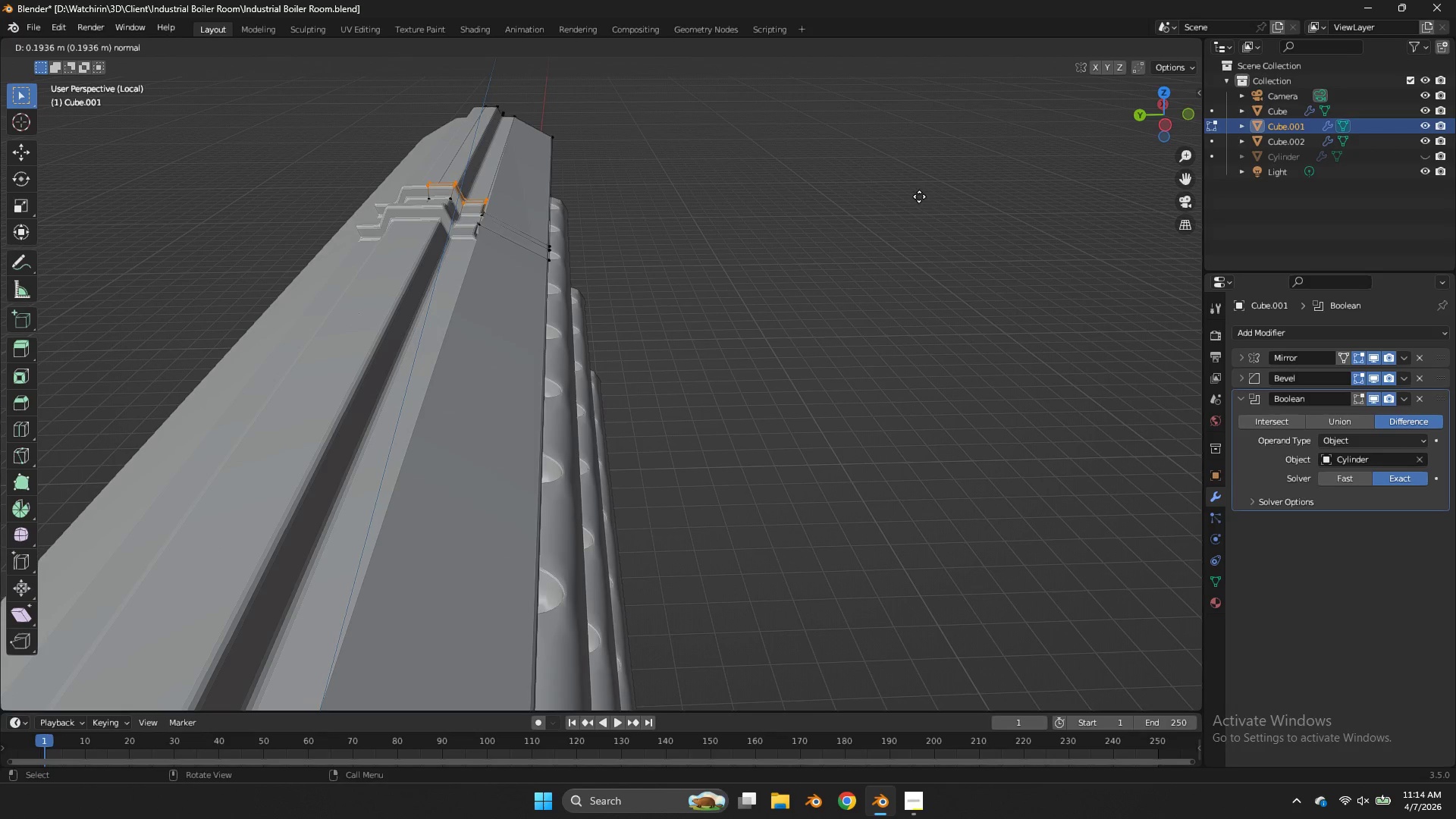 
left_click([923, 200])
 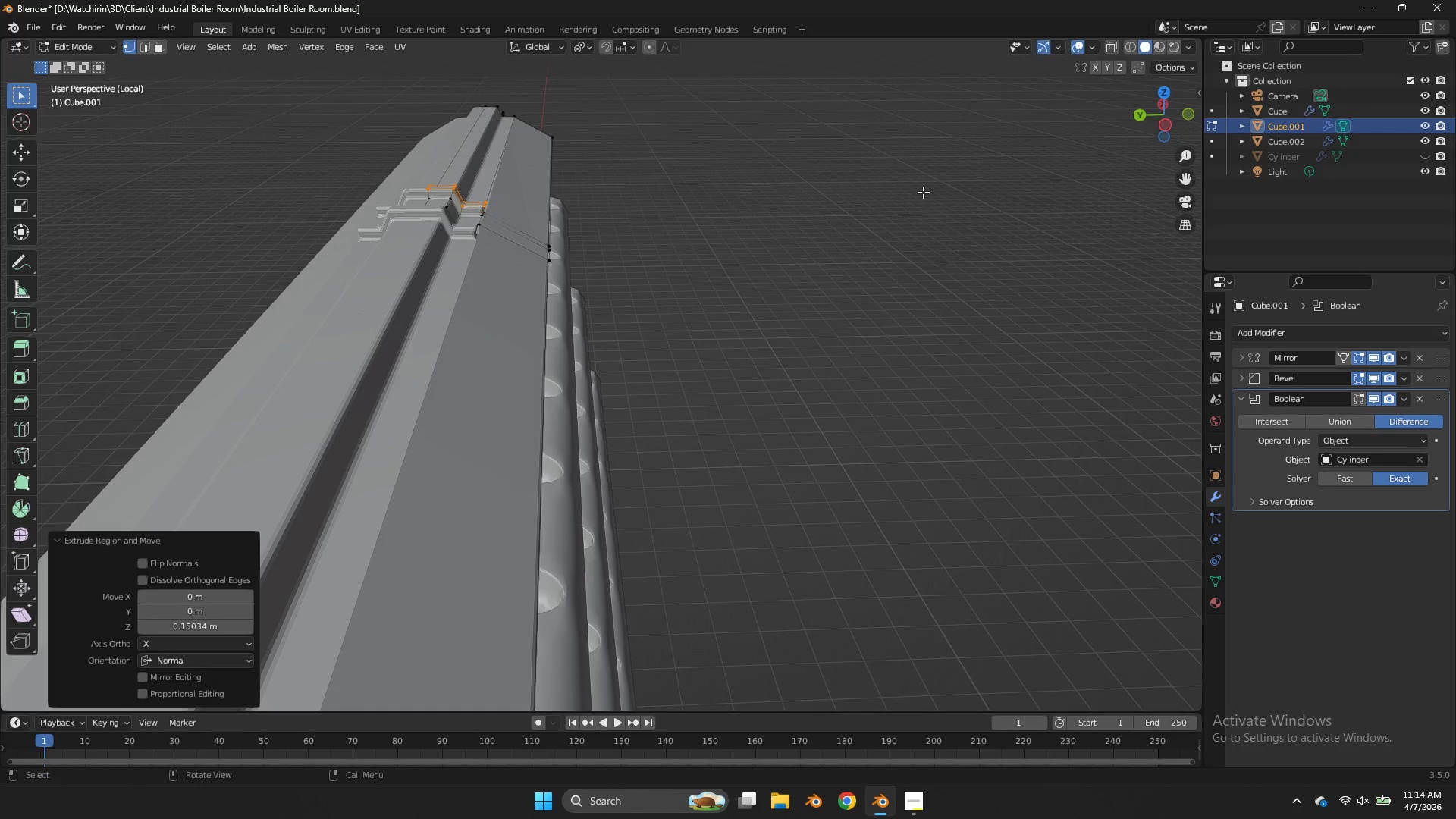 
scroll: coordinate [966, 177], scroll_direction: up, amount: 2.0
 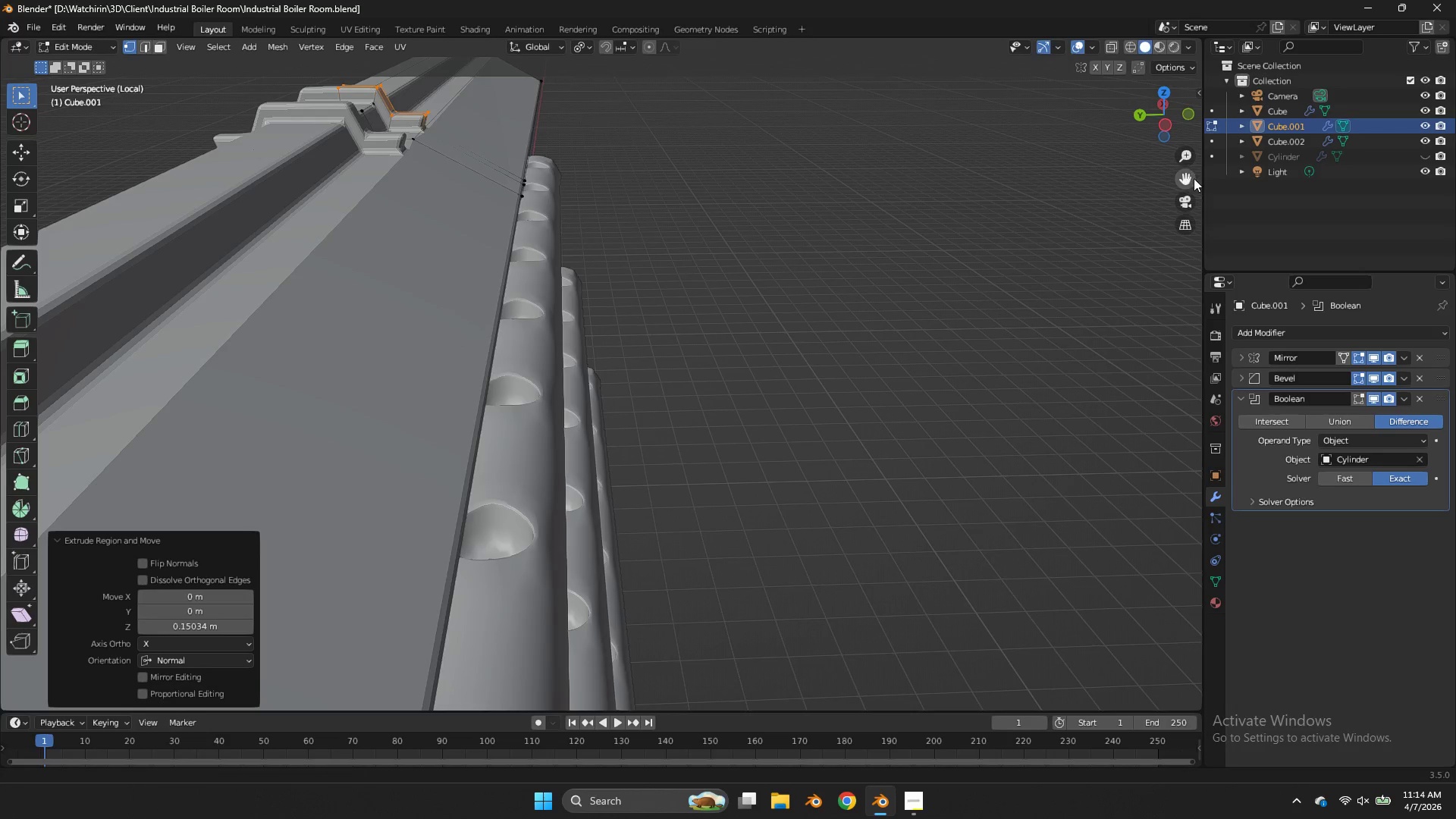 
left_click_drag(start_coordinate=[1194, 178], to_coordinate=[138, 237])
 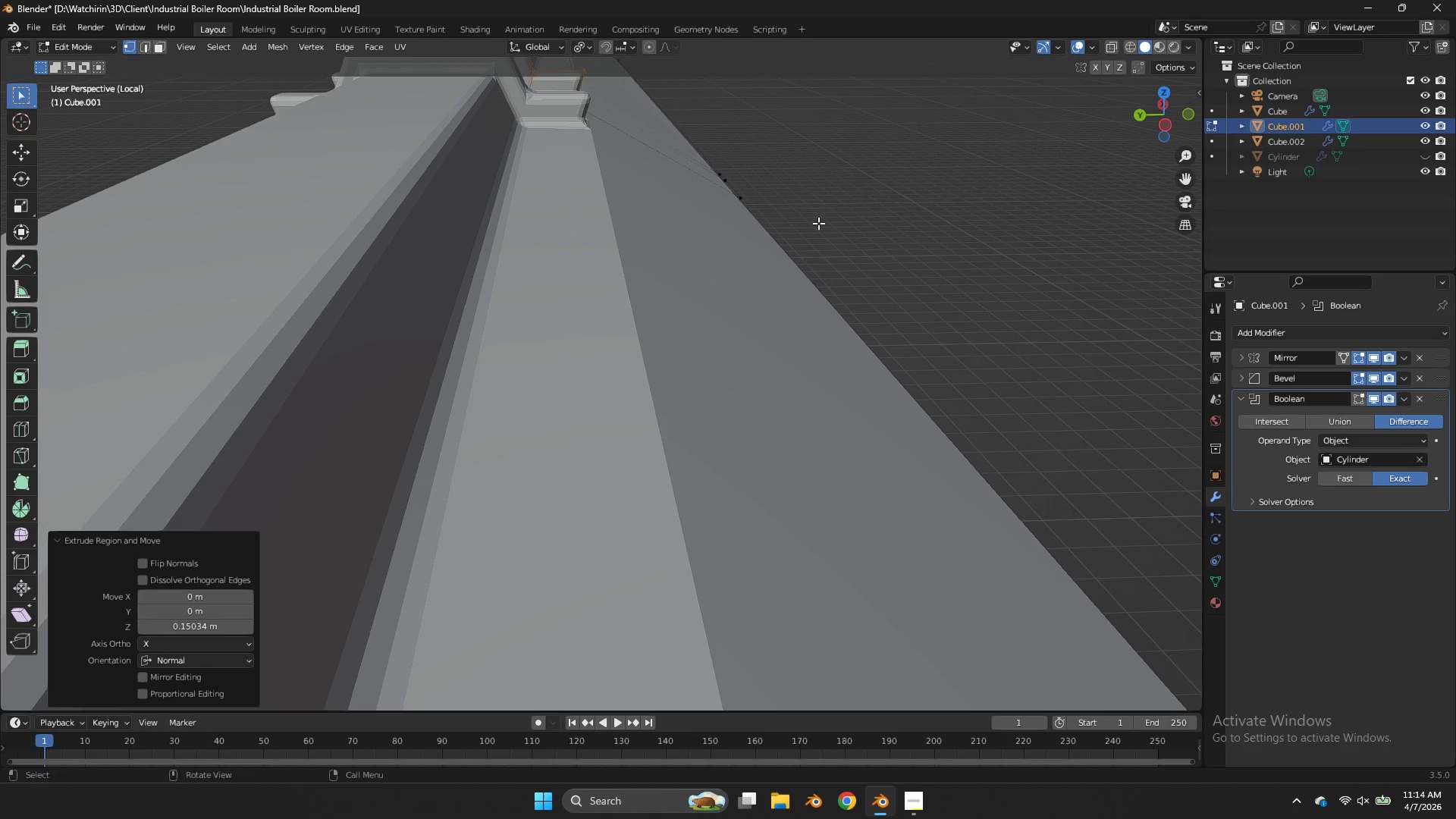 
scroll: coordinate [819, 224], scroll_direction: up, amount: 2.0
 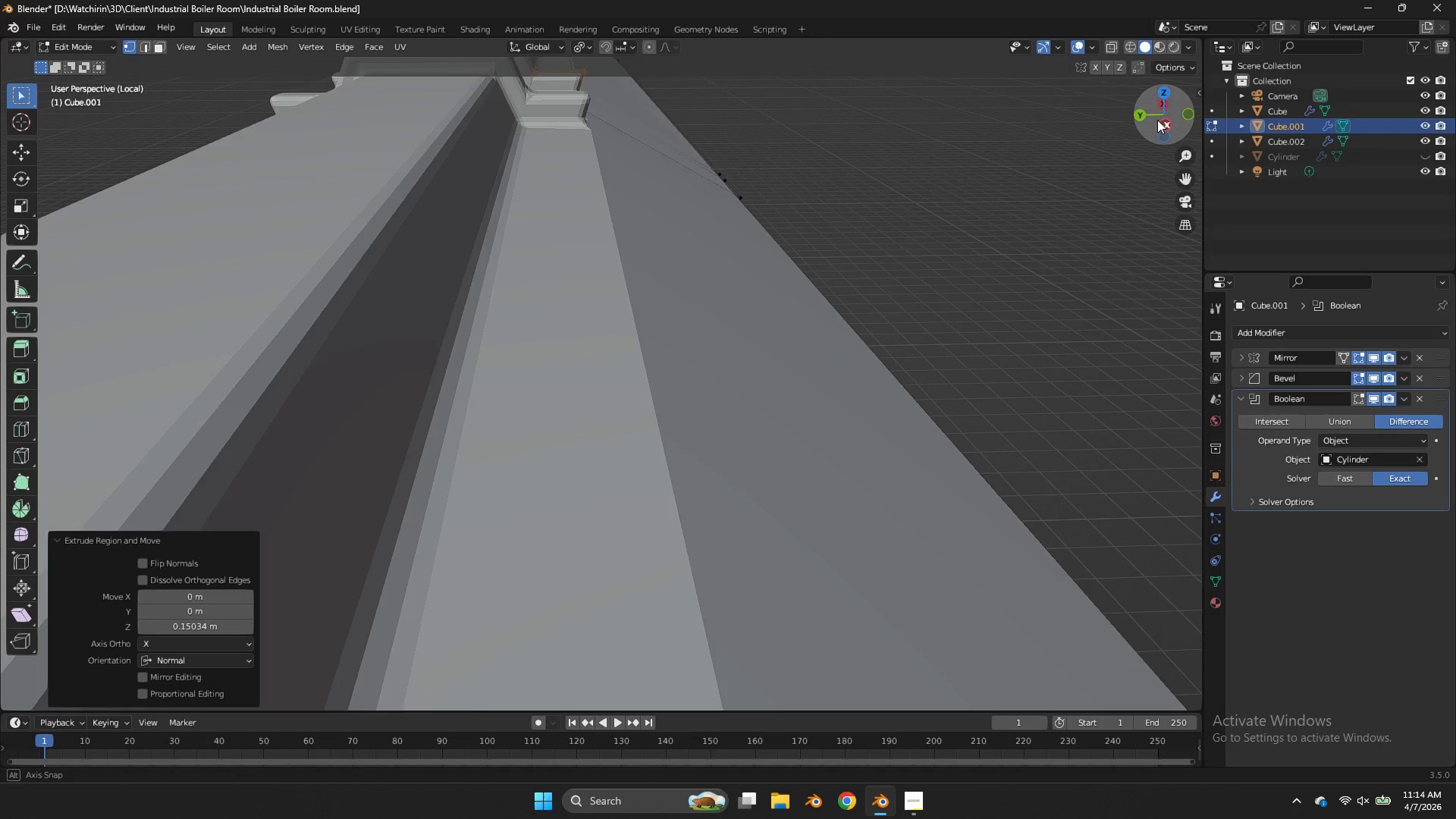 
left_click_drag(start_coordinate=[1167, 115], to_coordinate=[1005, 167])
 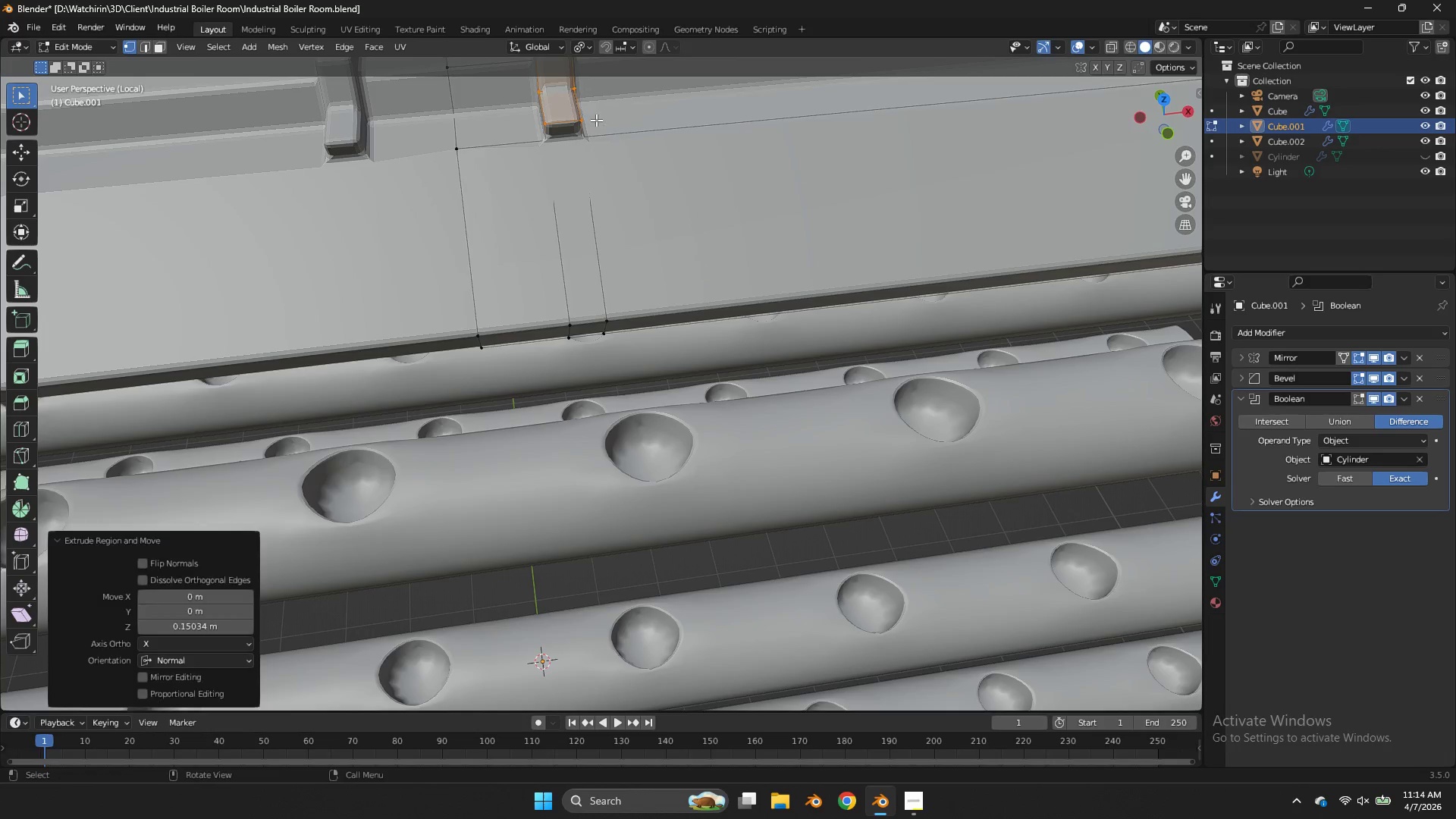 
hold_key(key=ShiftLeft, duration=0.39)
double_click([598, 143])
 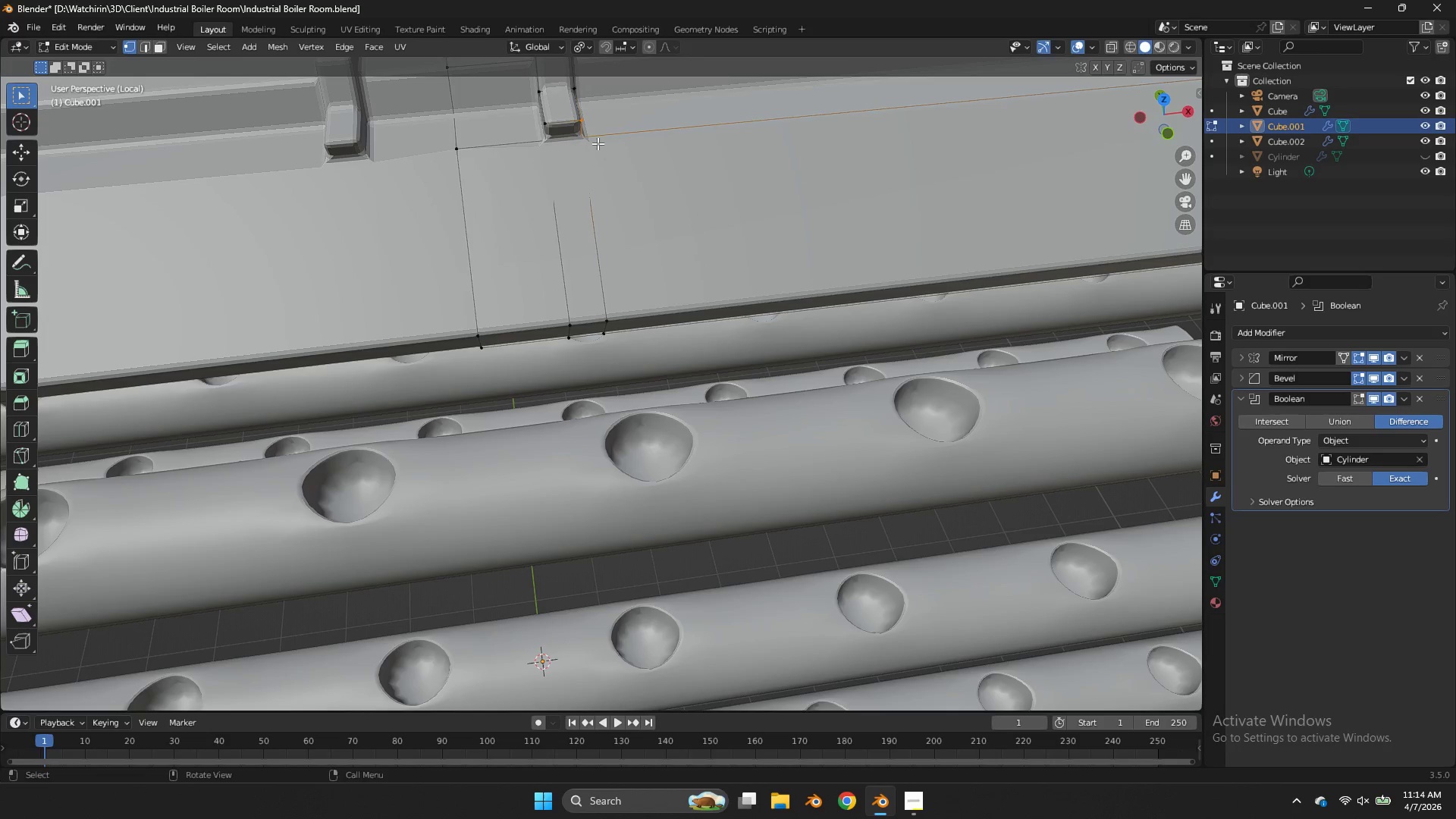 
key(M)
 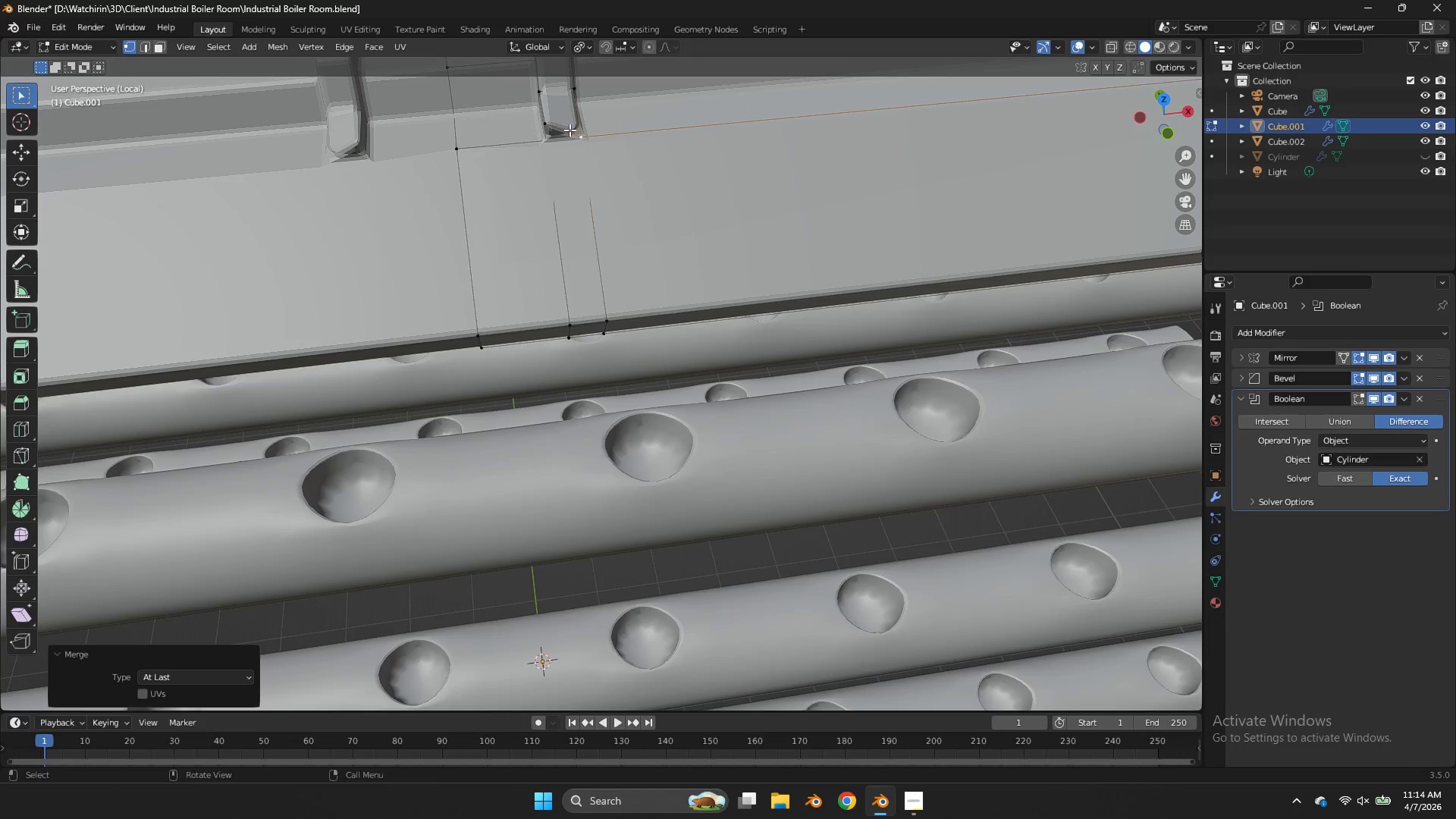 
key(Shift+ShiftLeft)
 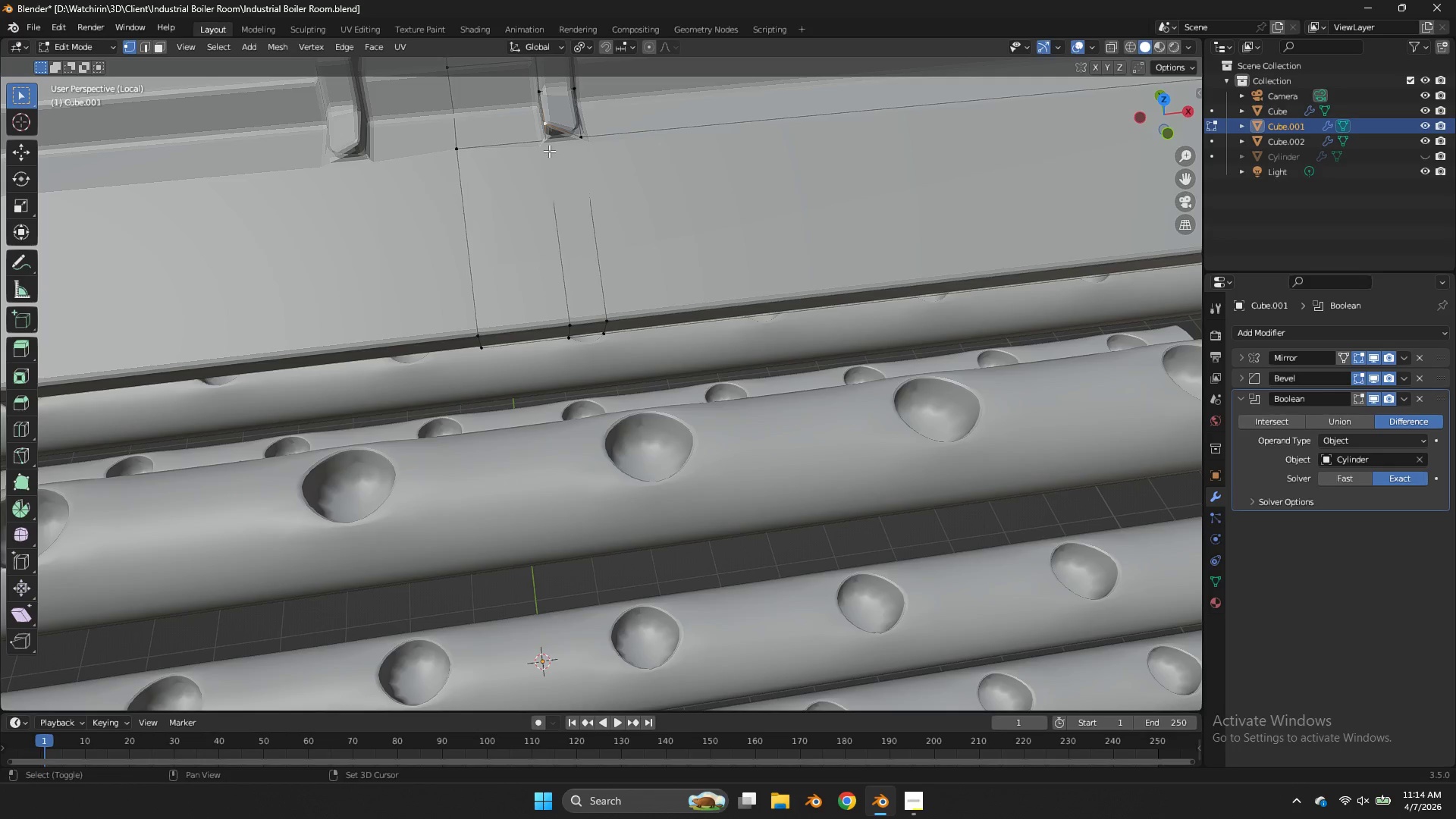 
double_click([549, 151])
 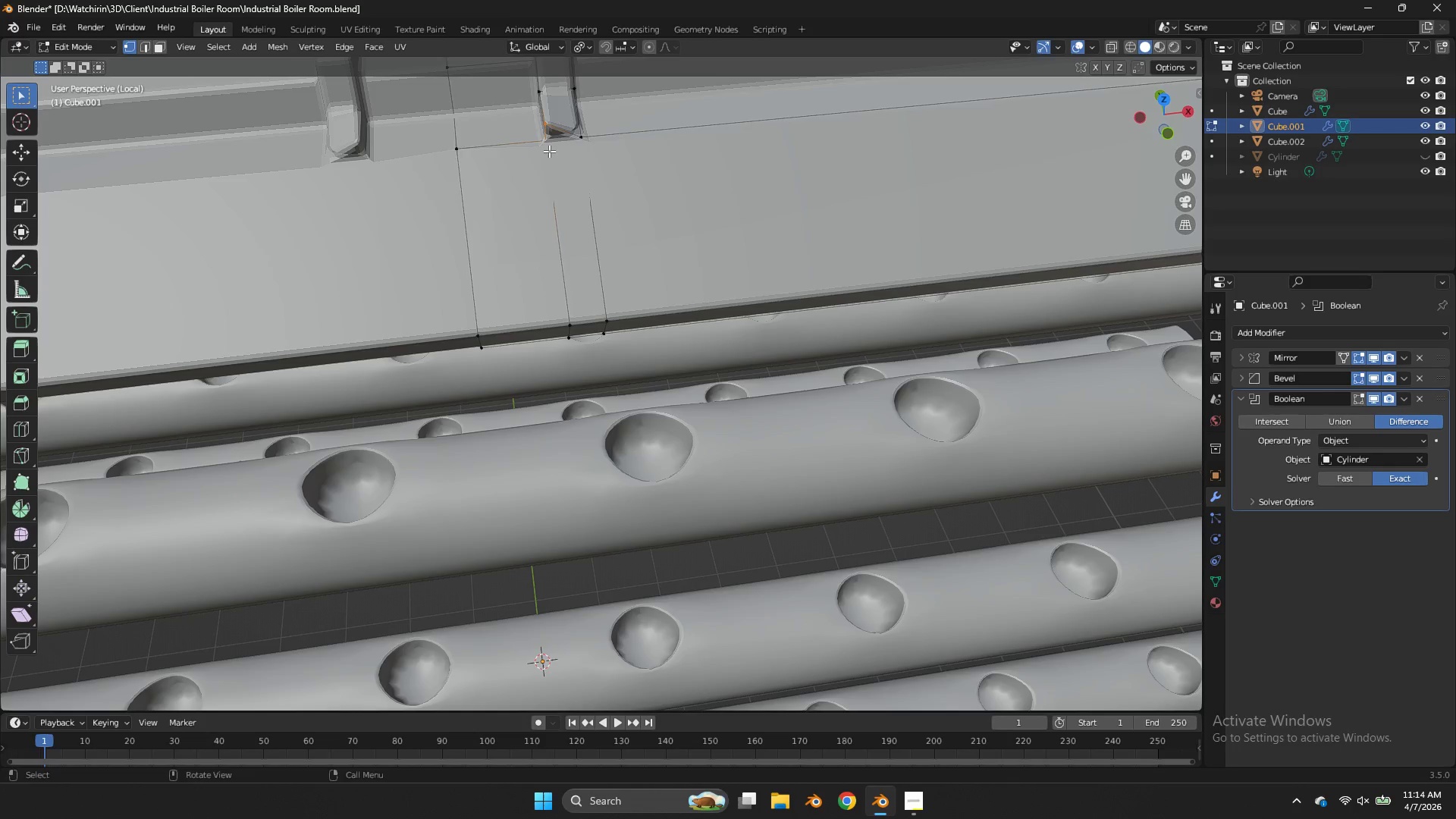 
key(M)
 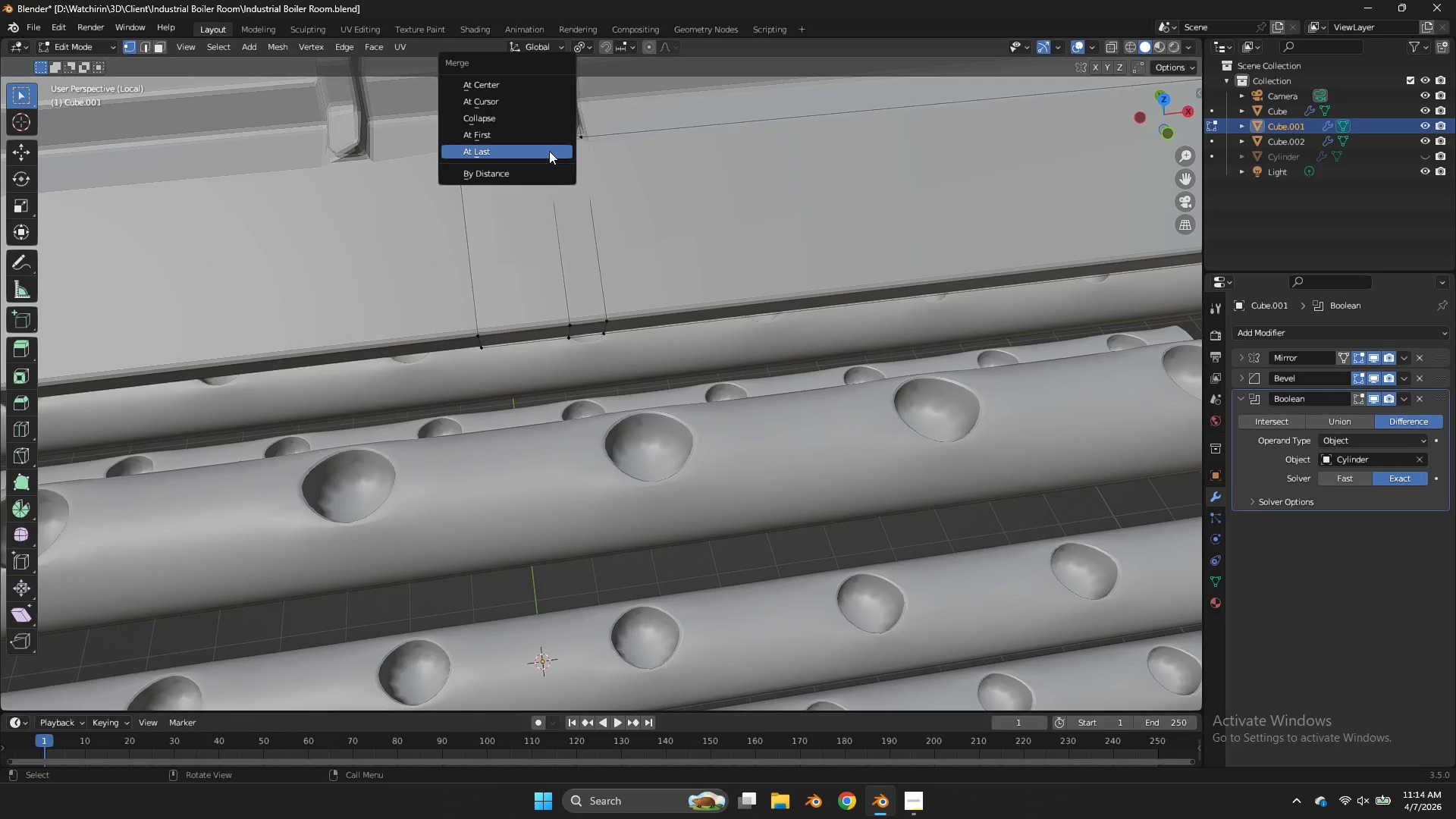 
left_click([549, 151])
 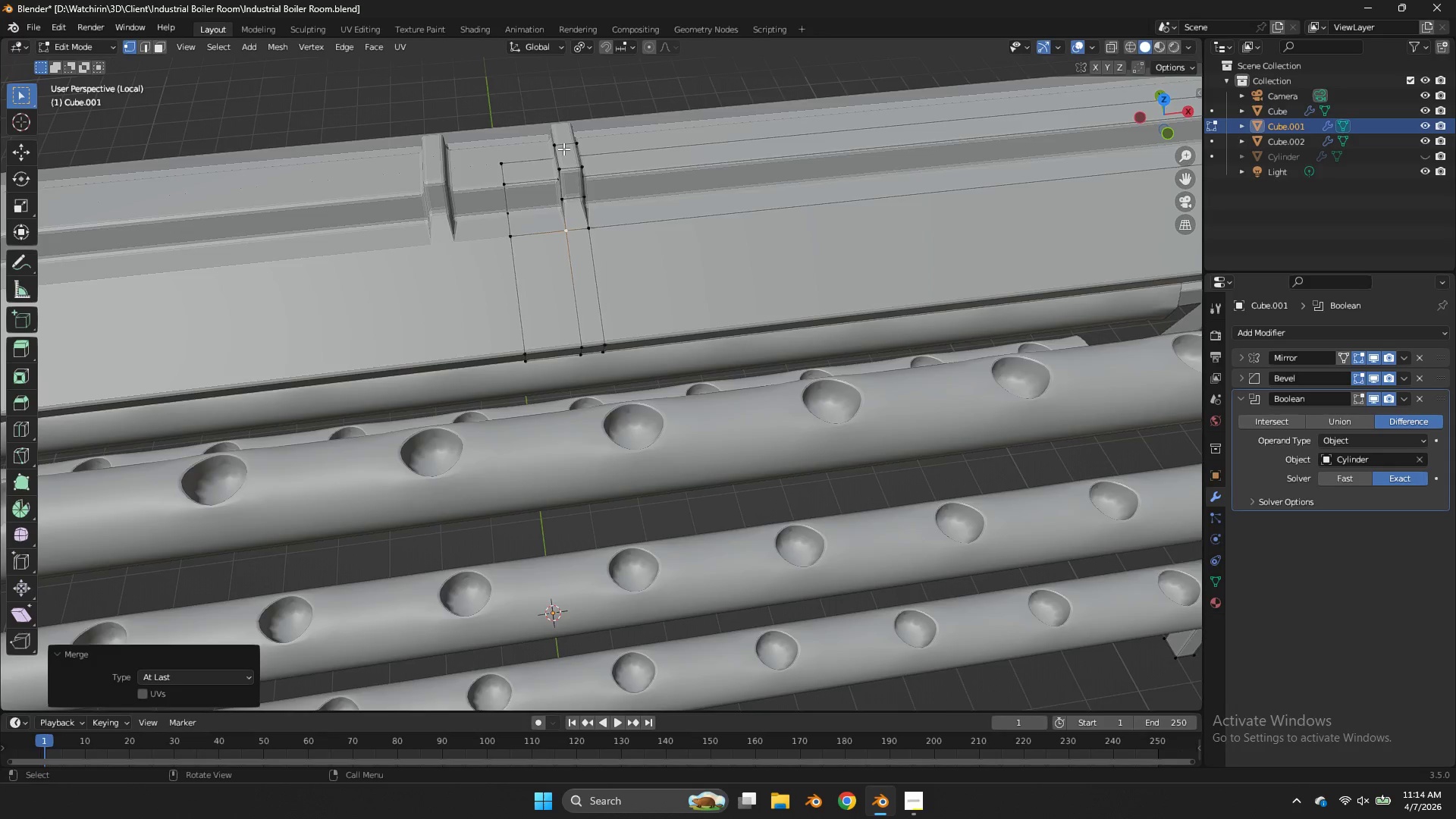 
key(Tab)
 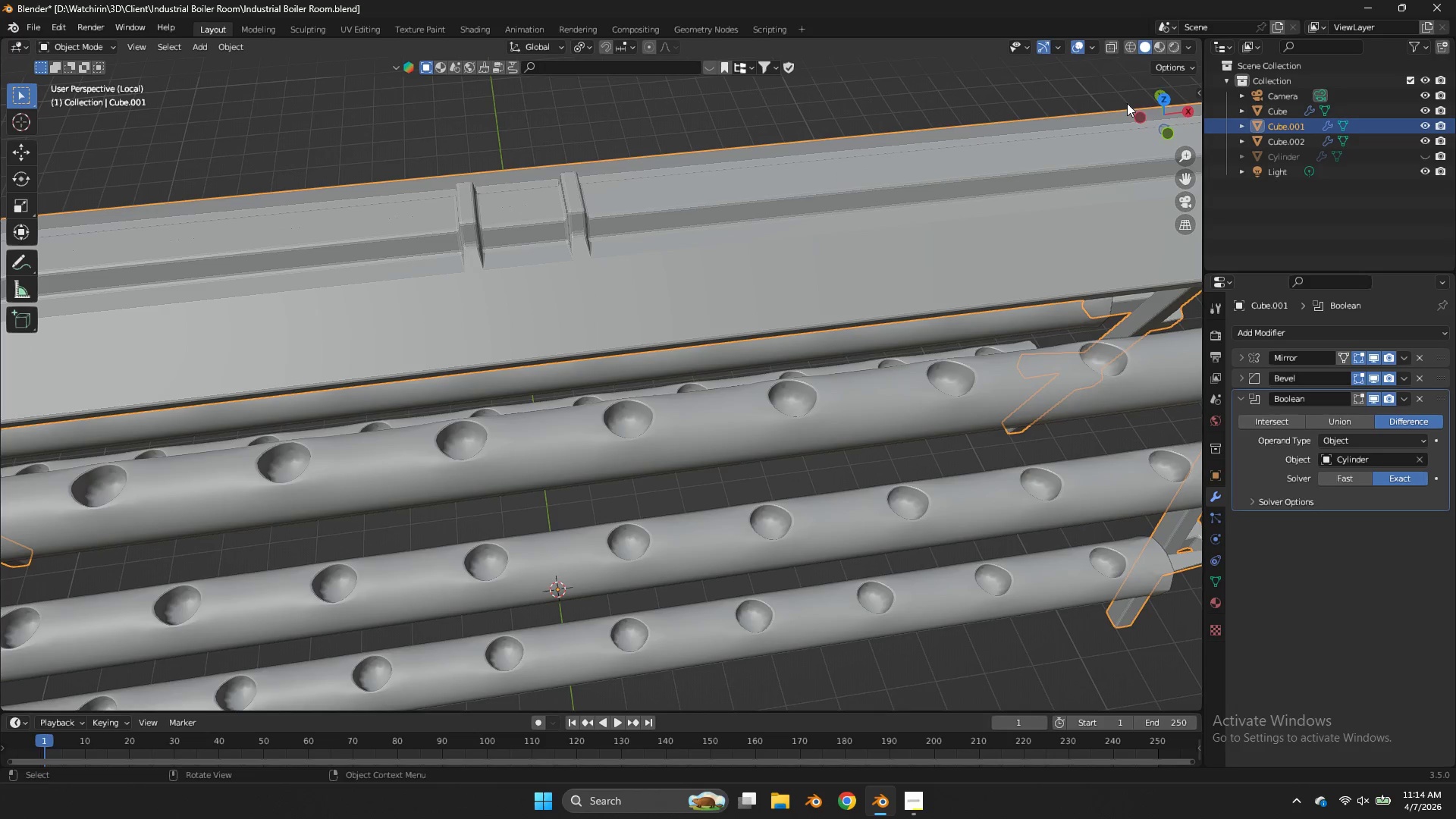 
scroll: coordinate [563, 149], scroll_direction: down, amount: 3.0
 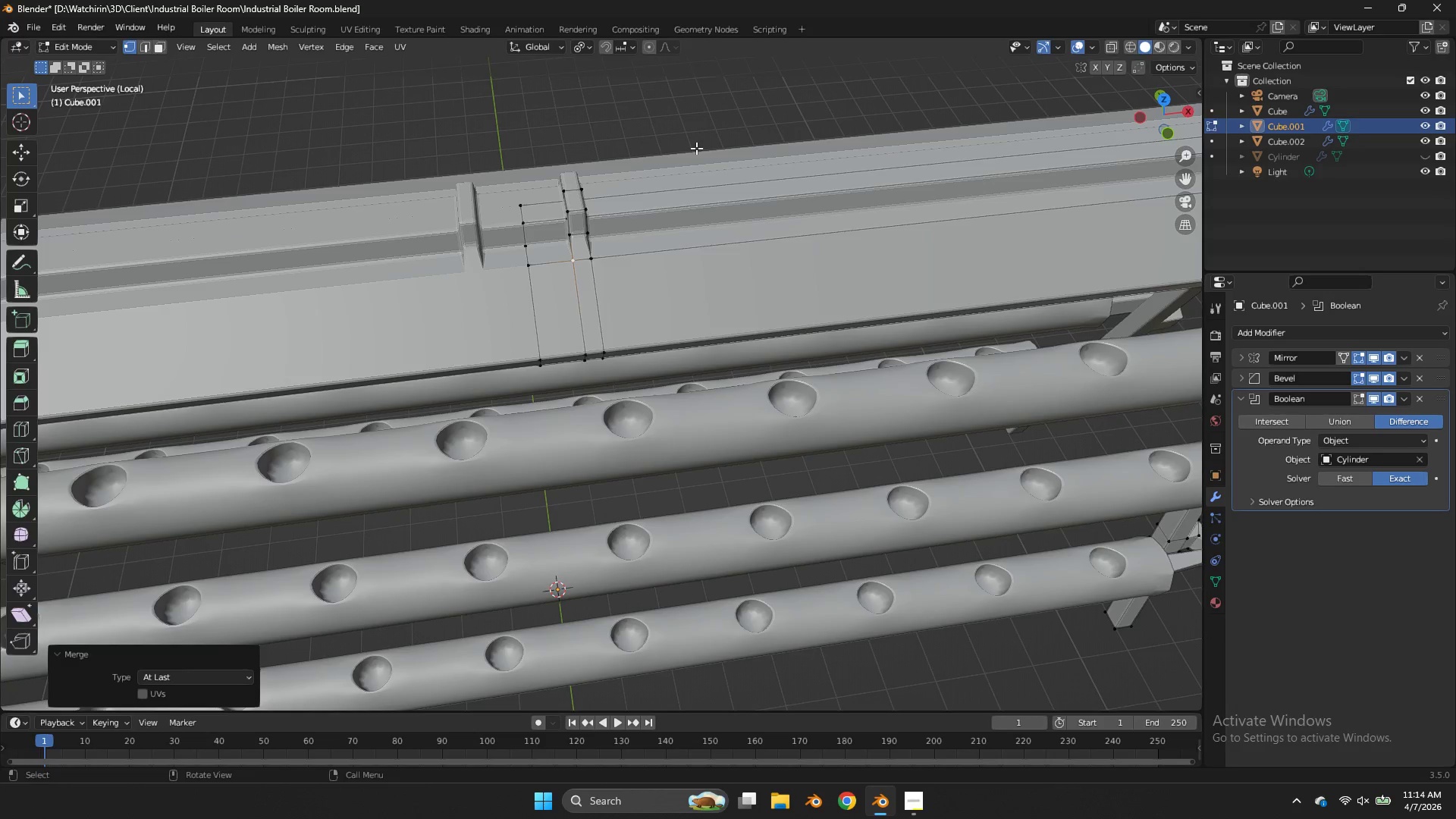 
left_click_drag(start_coordinate=[1144, 106], to_coordinate=[957, 682])
 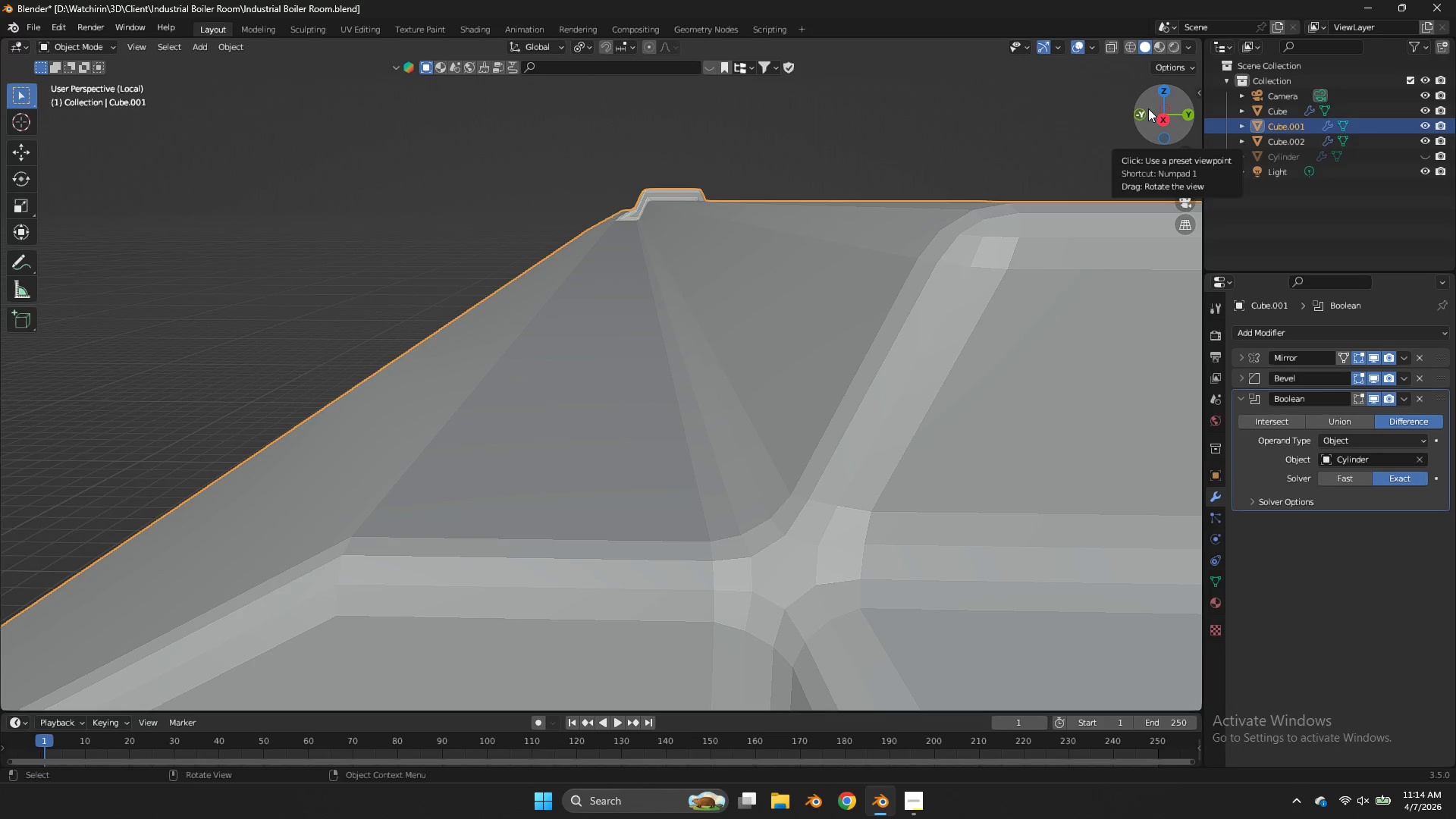 
wait(6.77)
 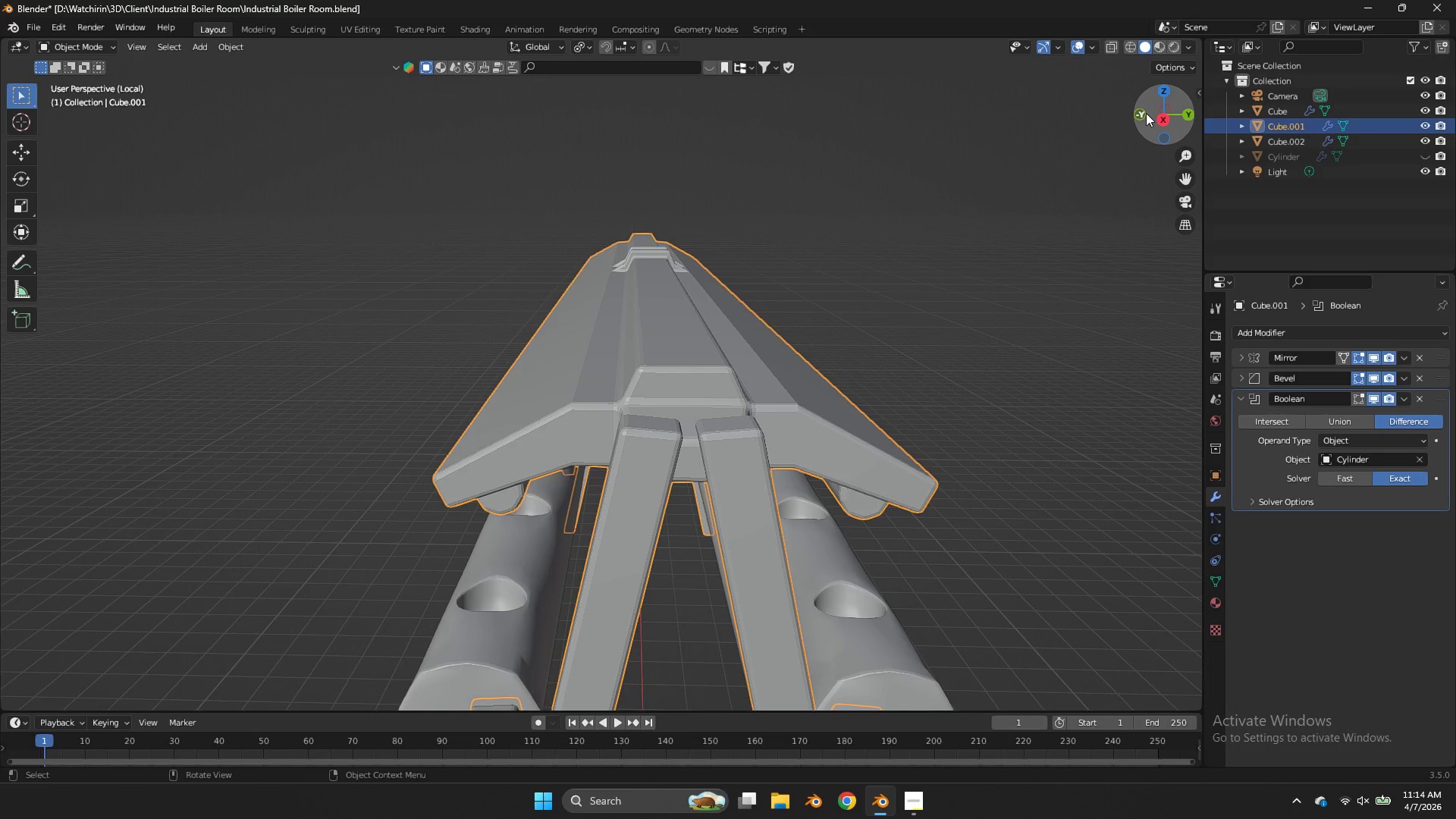 
left_click([1146, 113])
 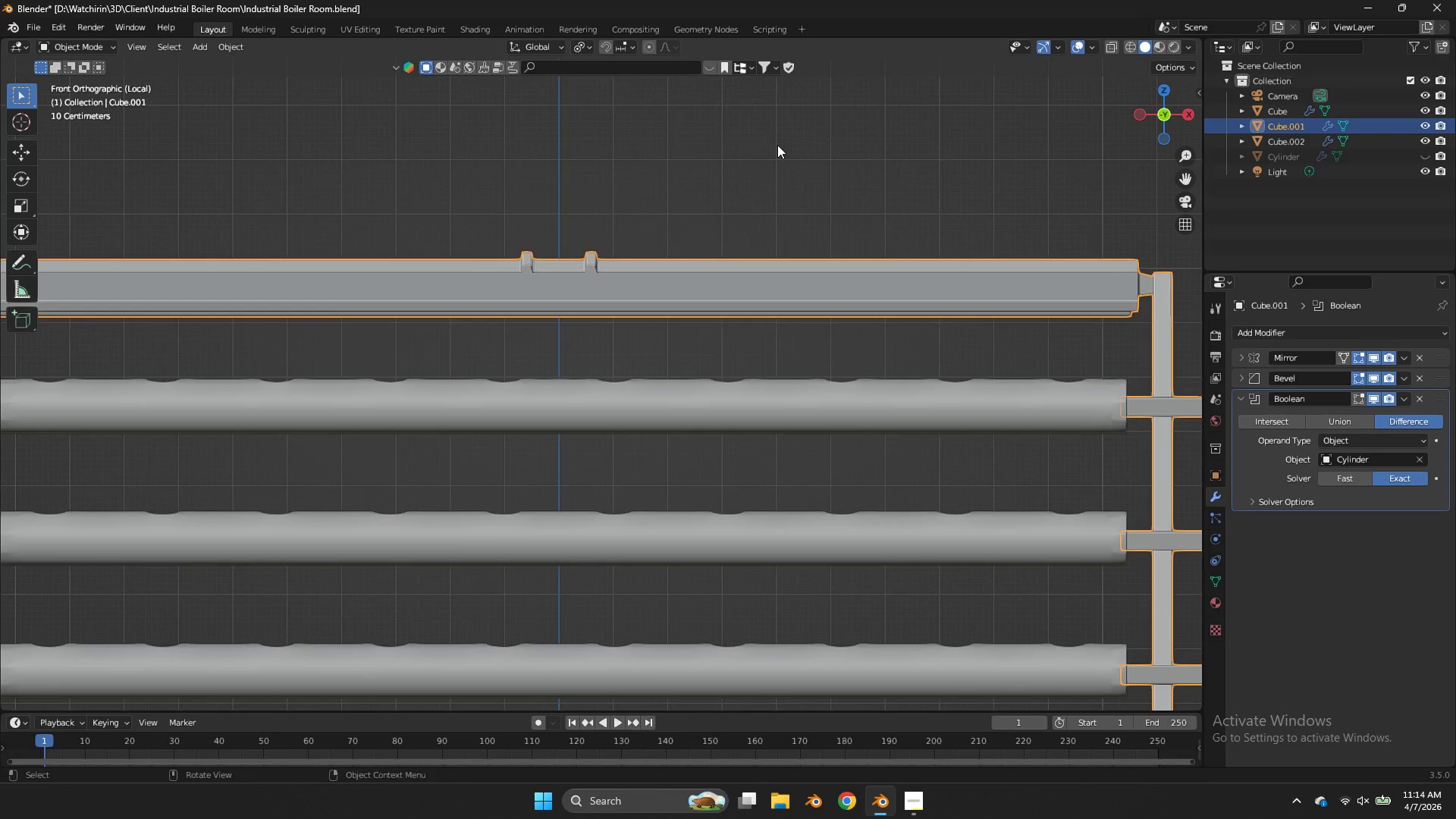 
scroll: coordinate [1148, 108], scroll_direction: down, amount: 2.0
 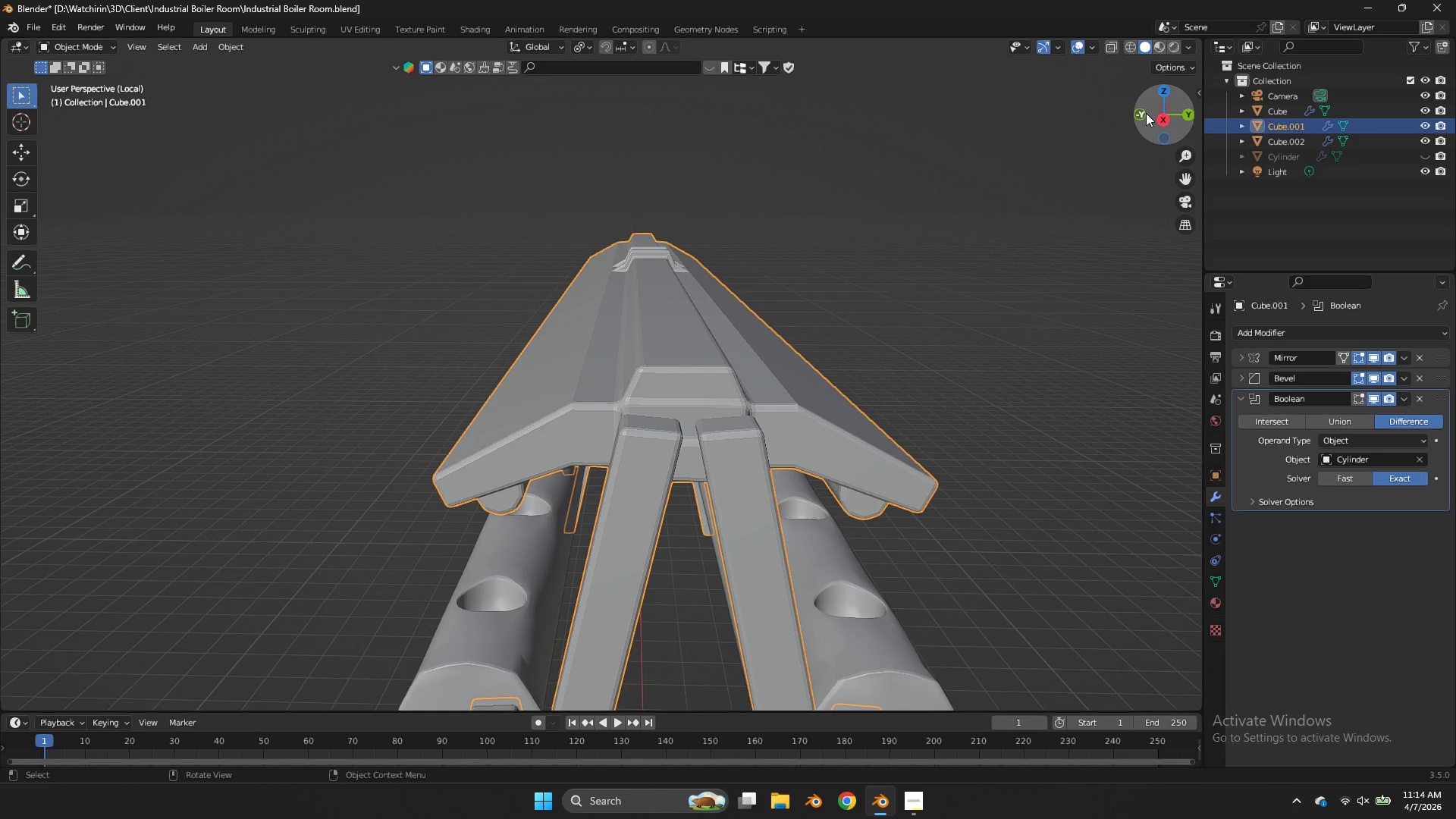 
key(Tab)
 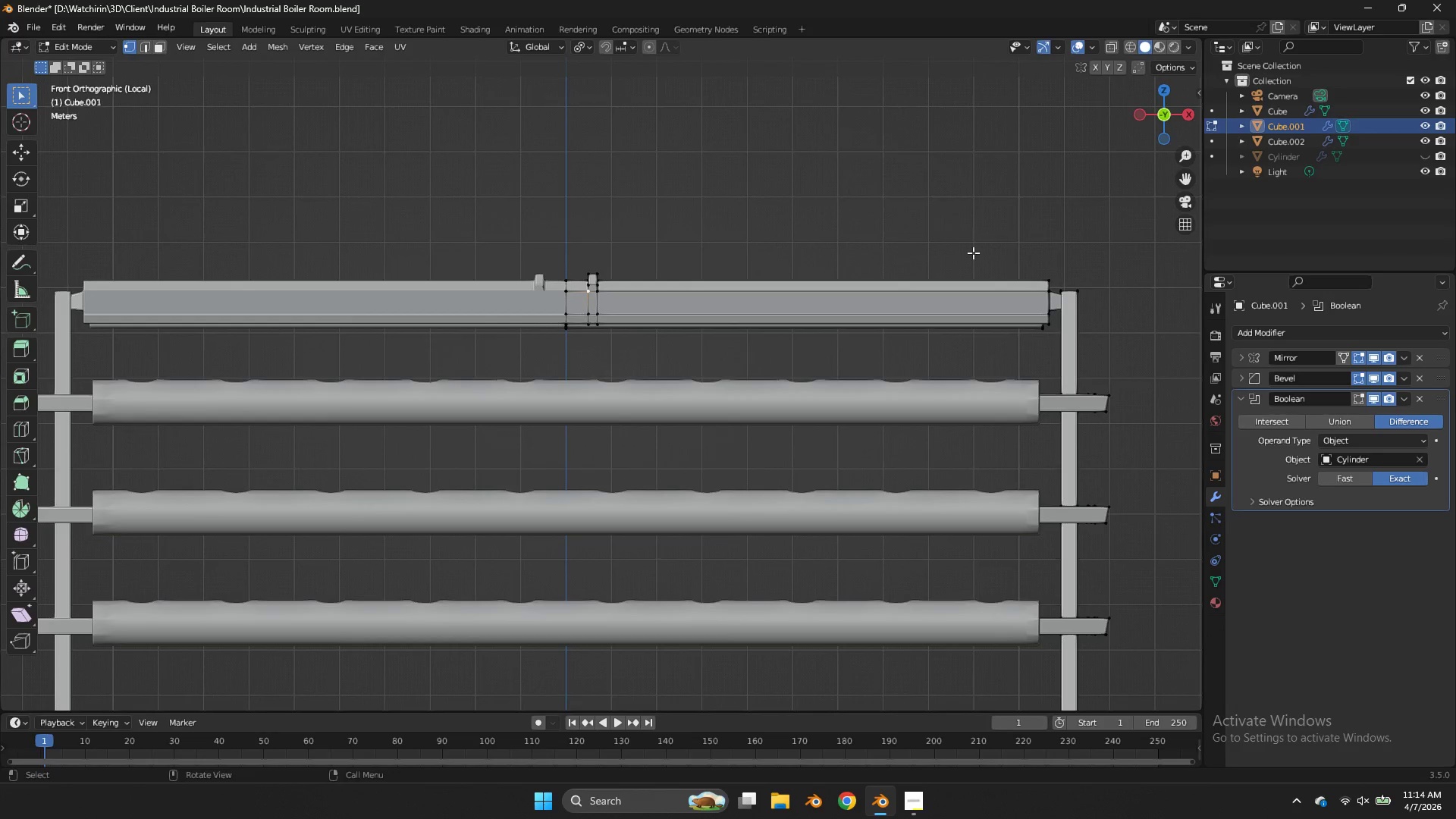 
scroll: coordinate [803, 147], scroll_direction: down, amount: 1.0
 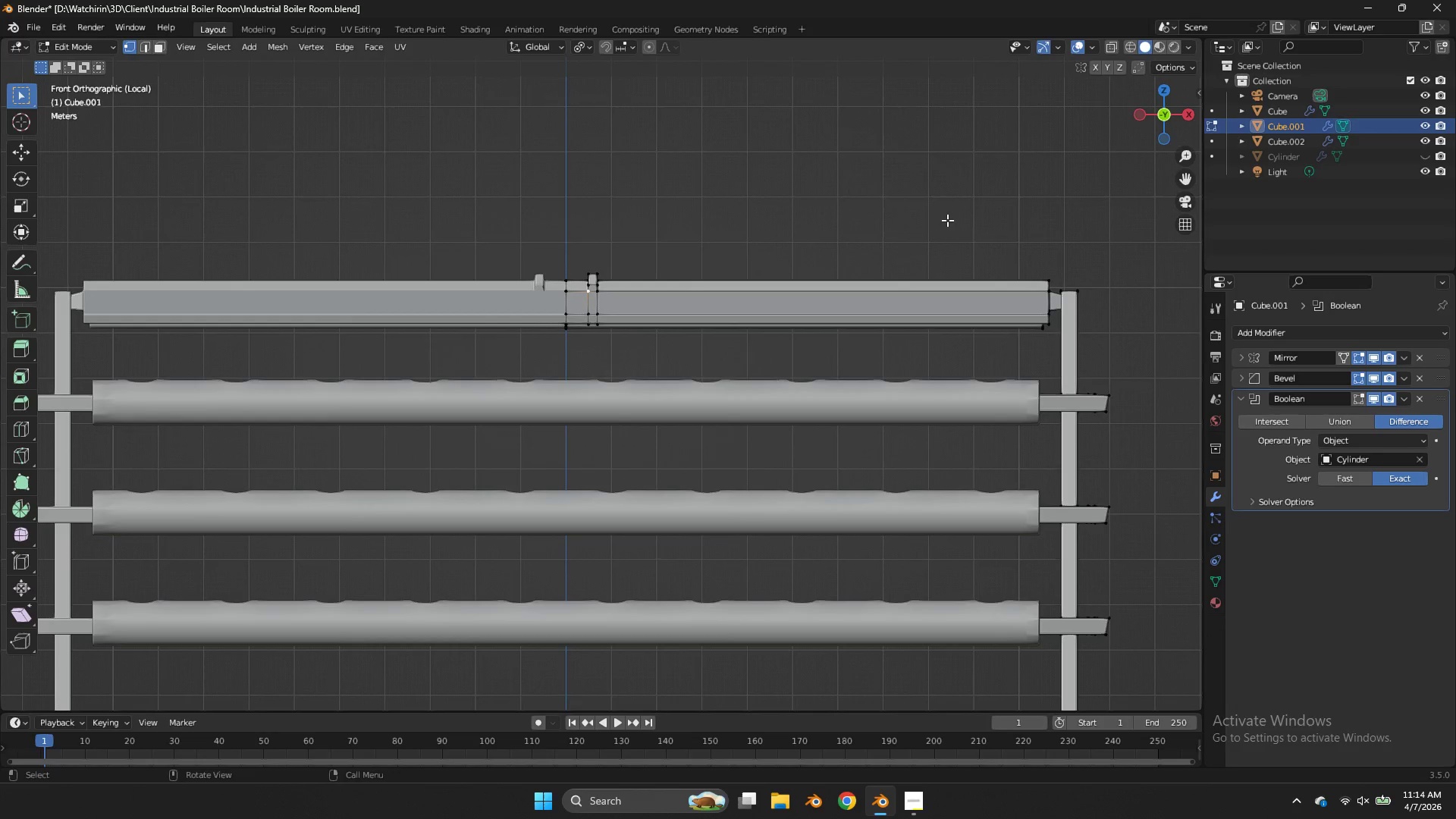 
key(Control+R)
 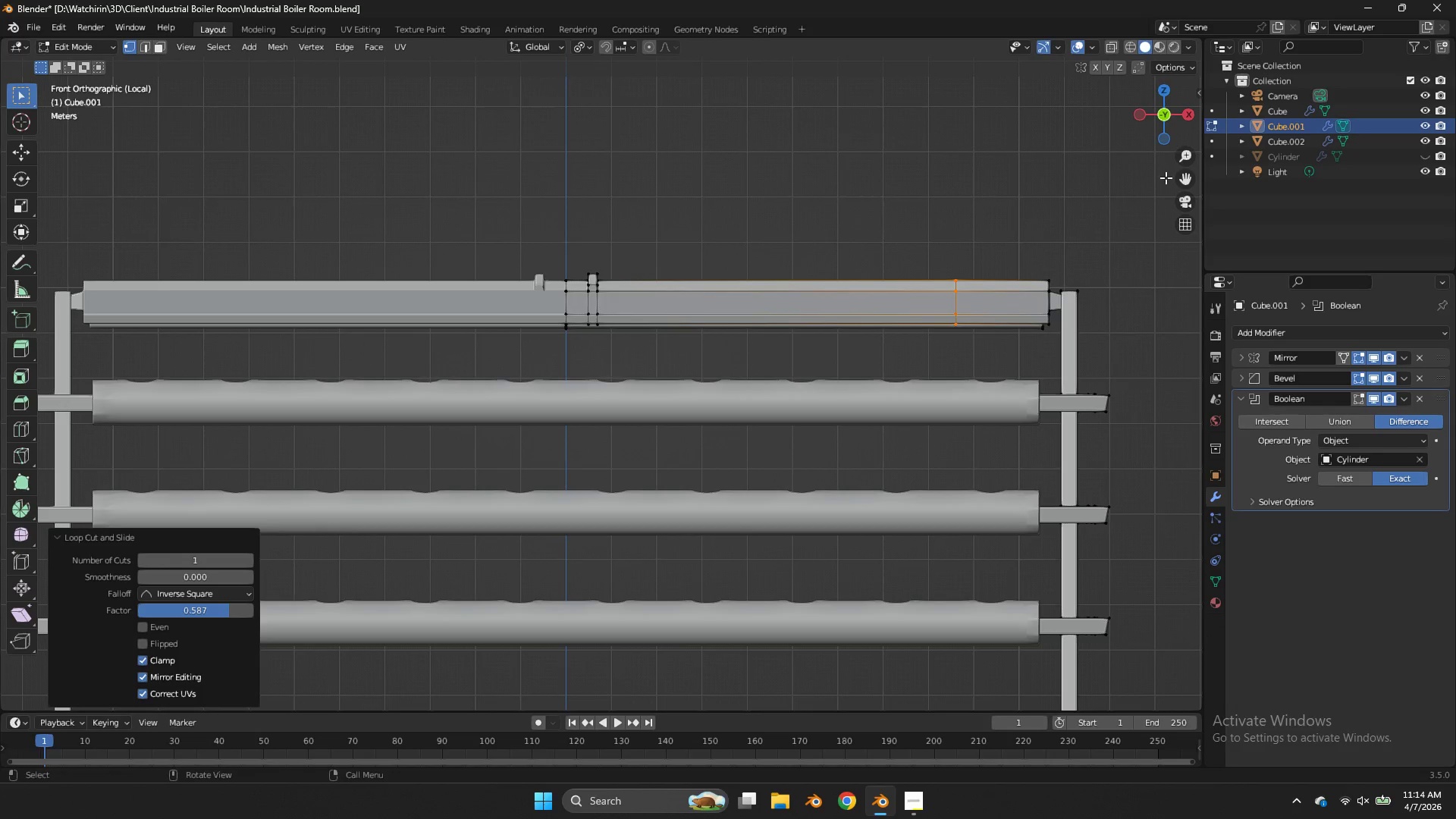 
left_click_drag(start_coordinate=[1167, 145], to_coordinate=[1131, 160])
 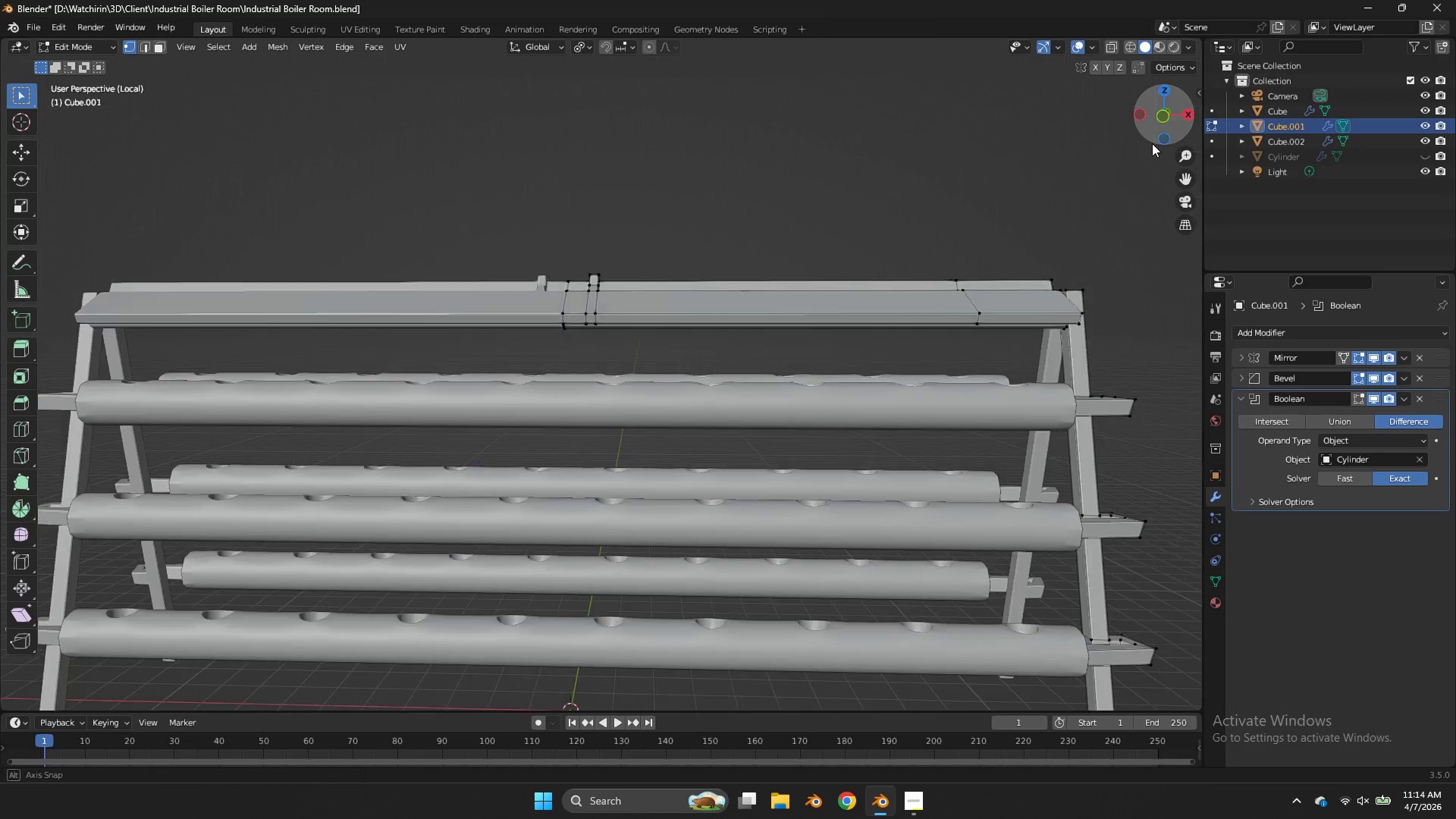 
left_click_drag(start_coordinate=[1171, 110], to_coordinate=[1043, 165])
 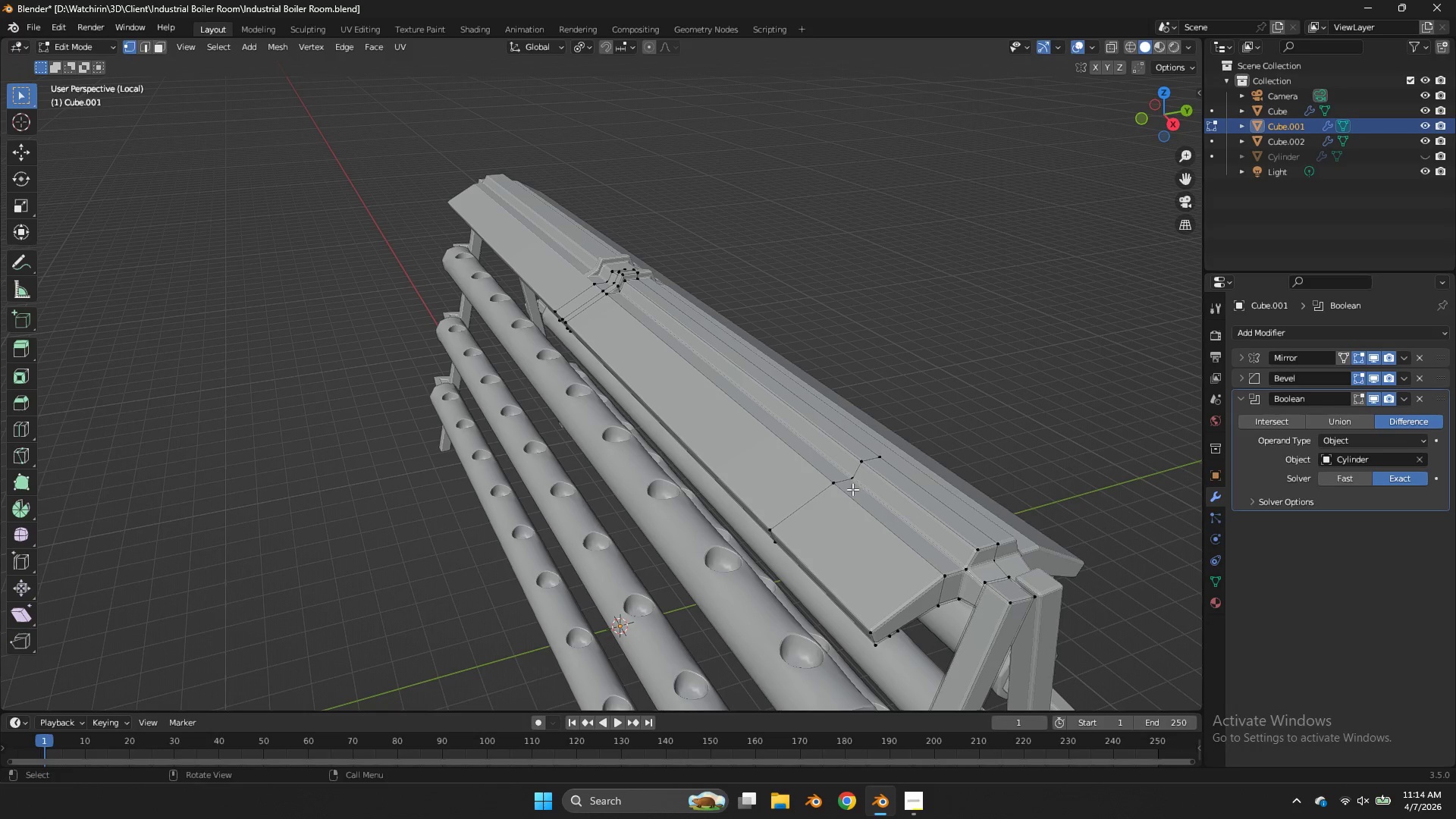 
hold_key(key=AltLeft, duration=0.66)
left_click([843, 482])
 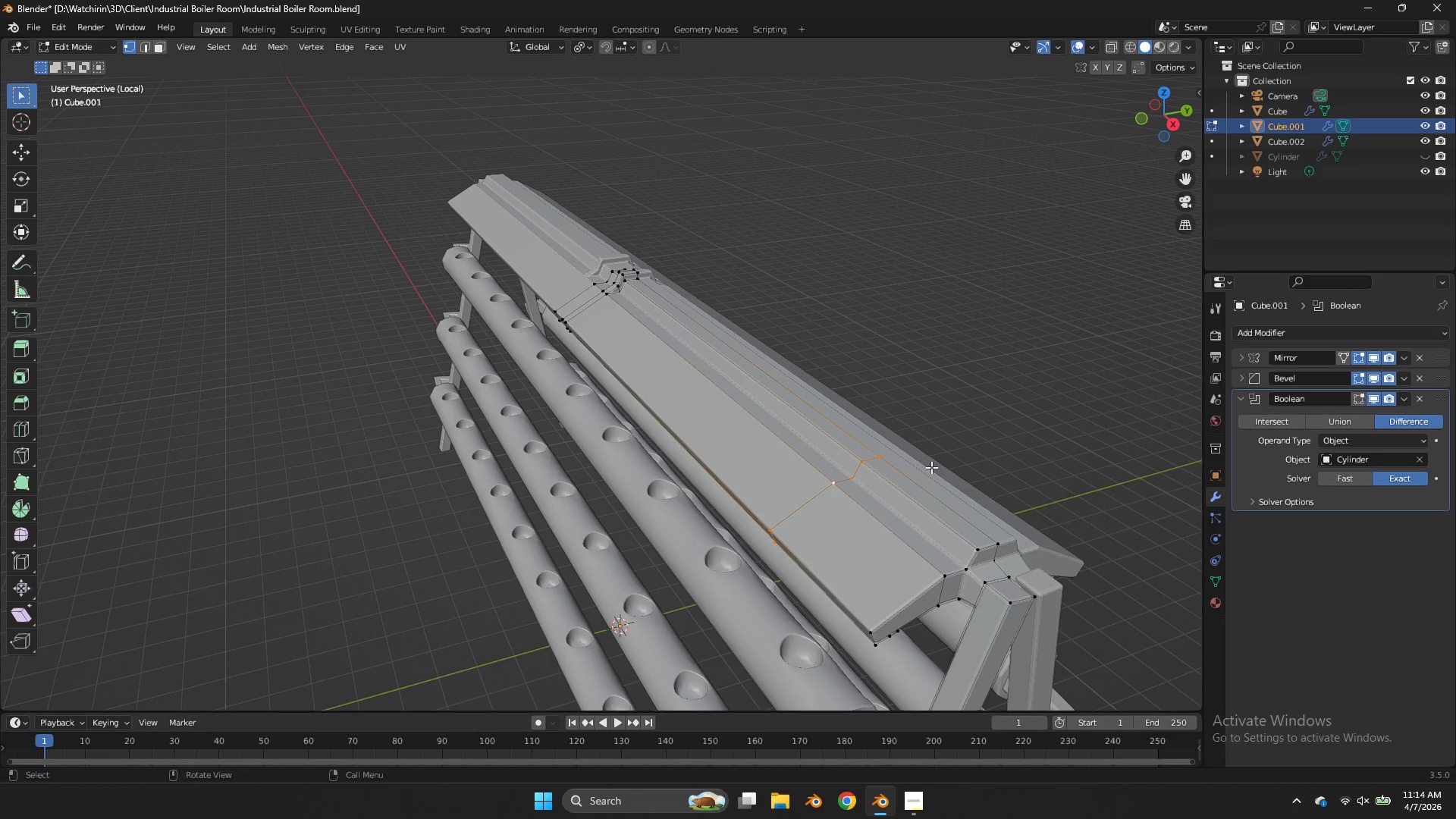 
key(Control+B)
 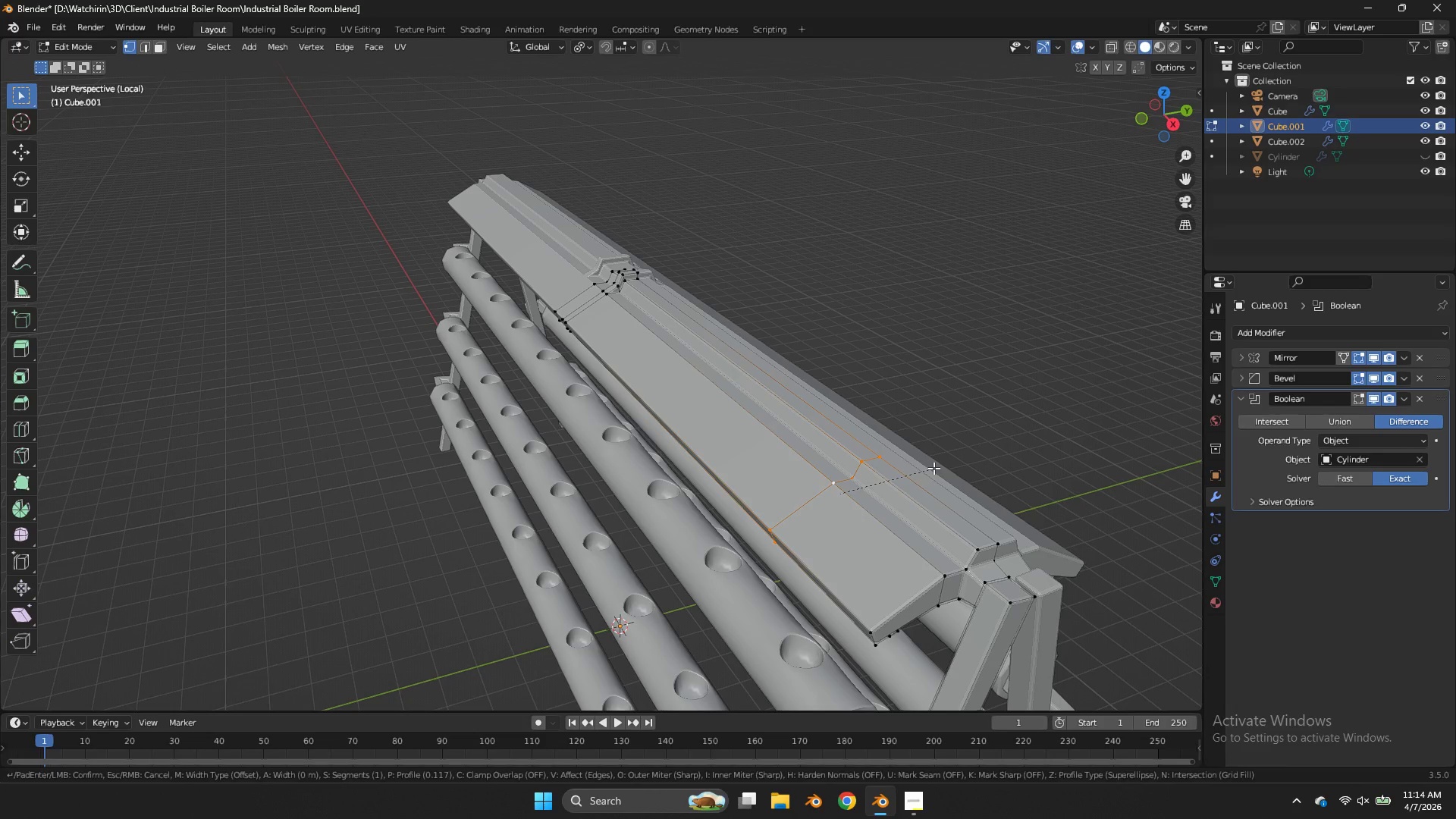 
hold_key(key=ShiftLeft, duration=1.44)
left_click([1000, 461])
 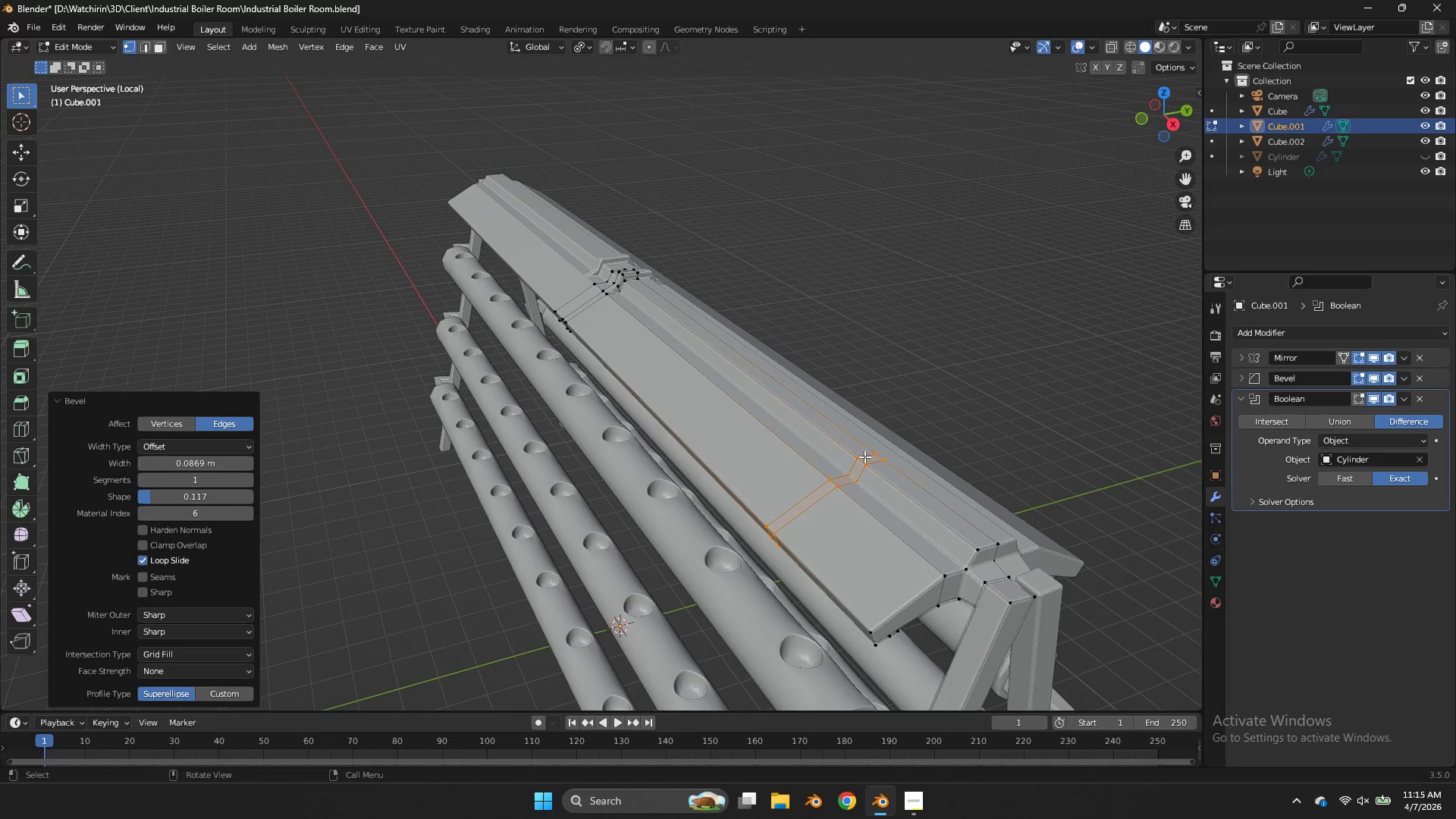 
left_click([860, 456])
 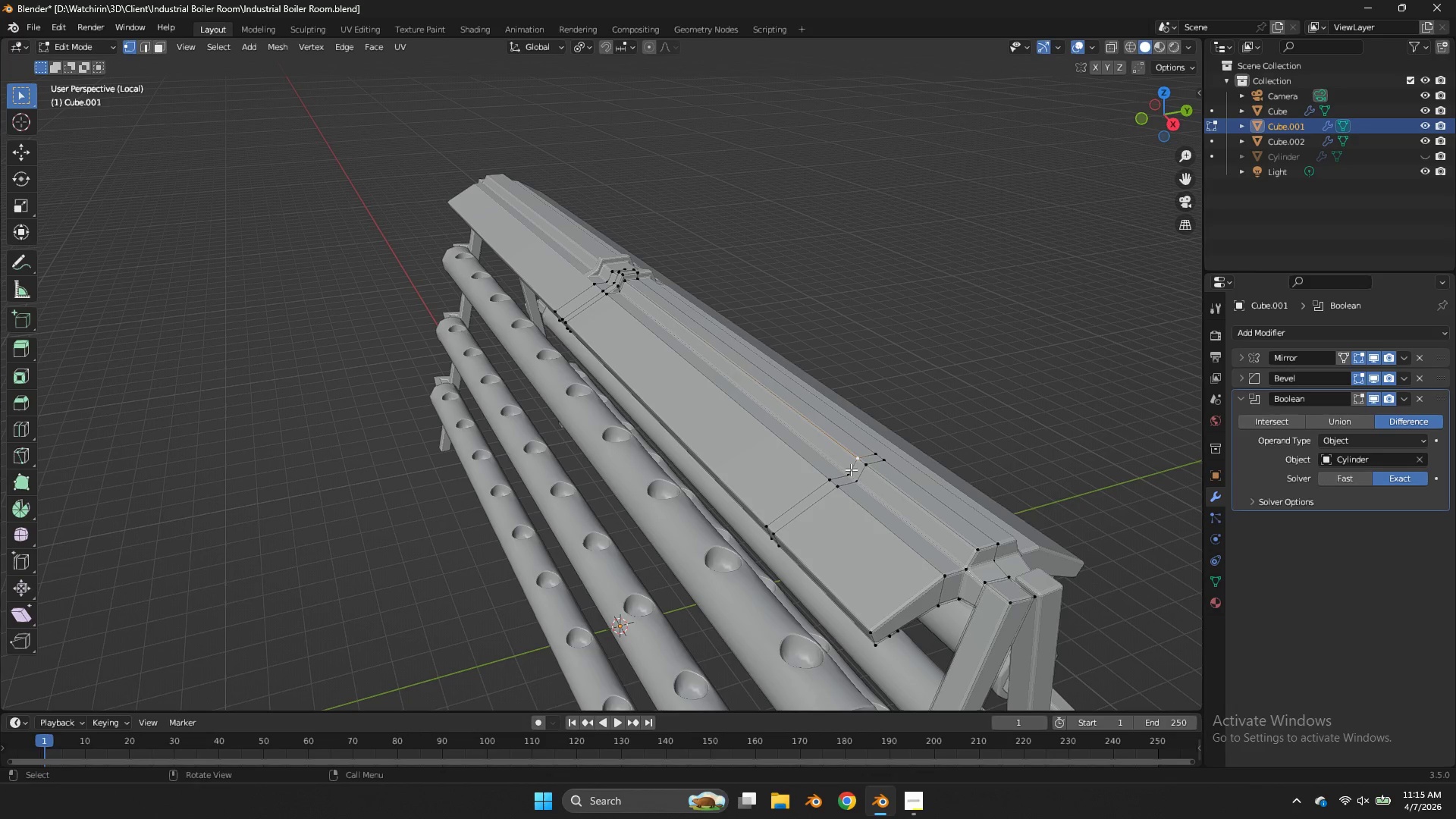 
hold_key(key=ShiftLeft, duration=3.59)
double_click([858, 485])
 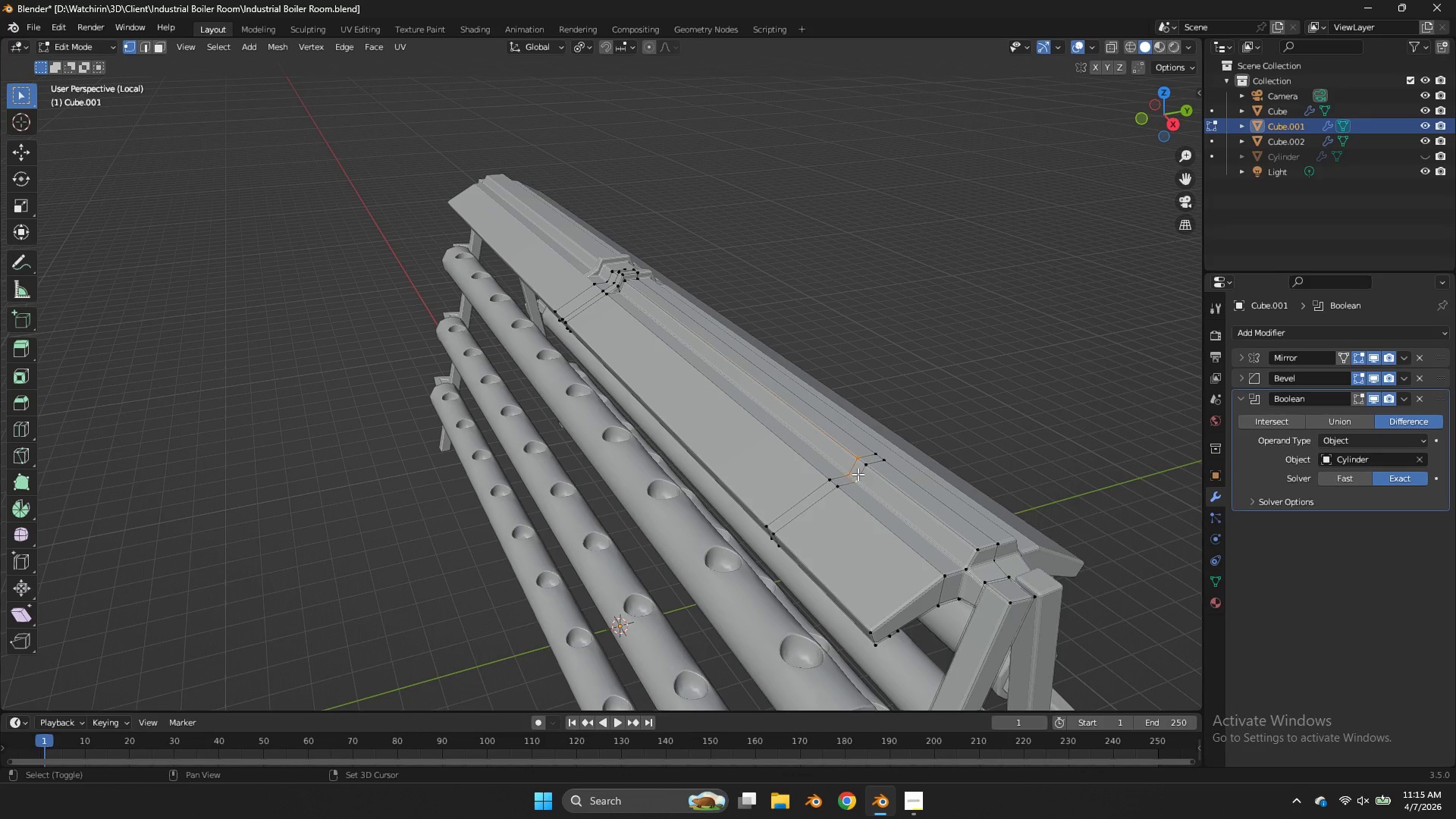 
triple_click([858, 474])
 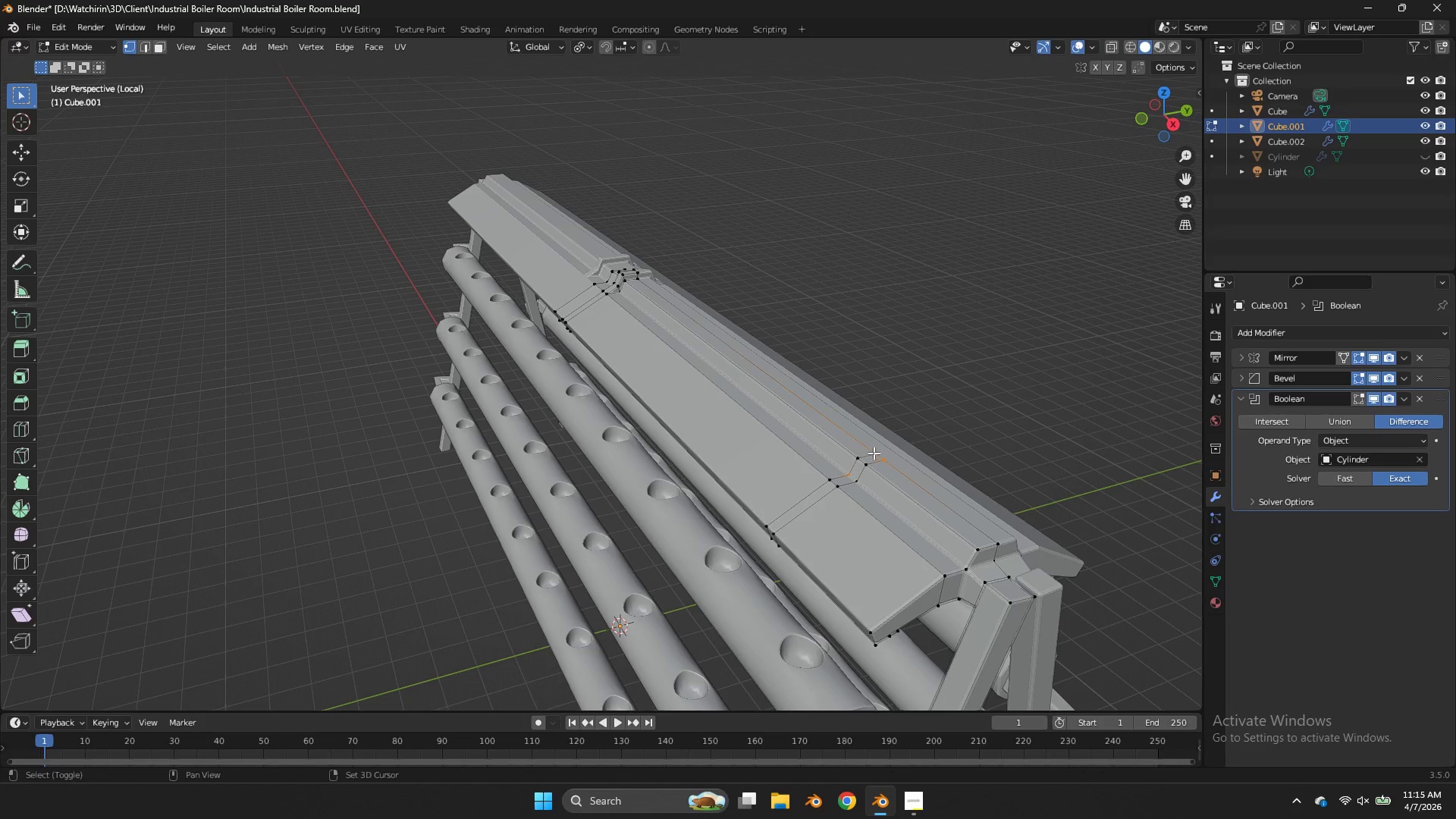 
left_click([861, 454])
 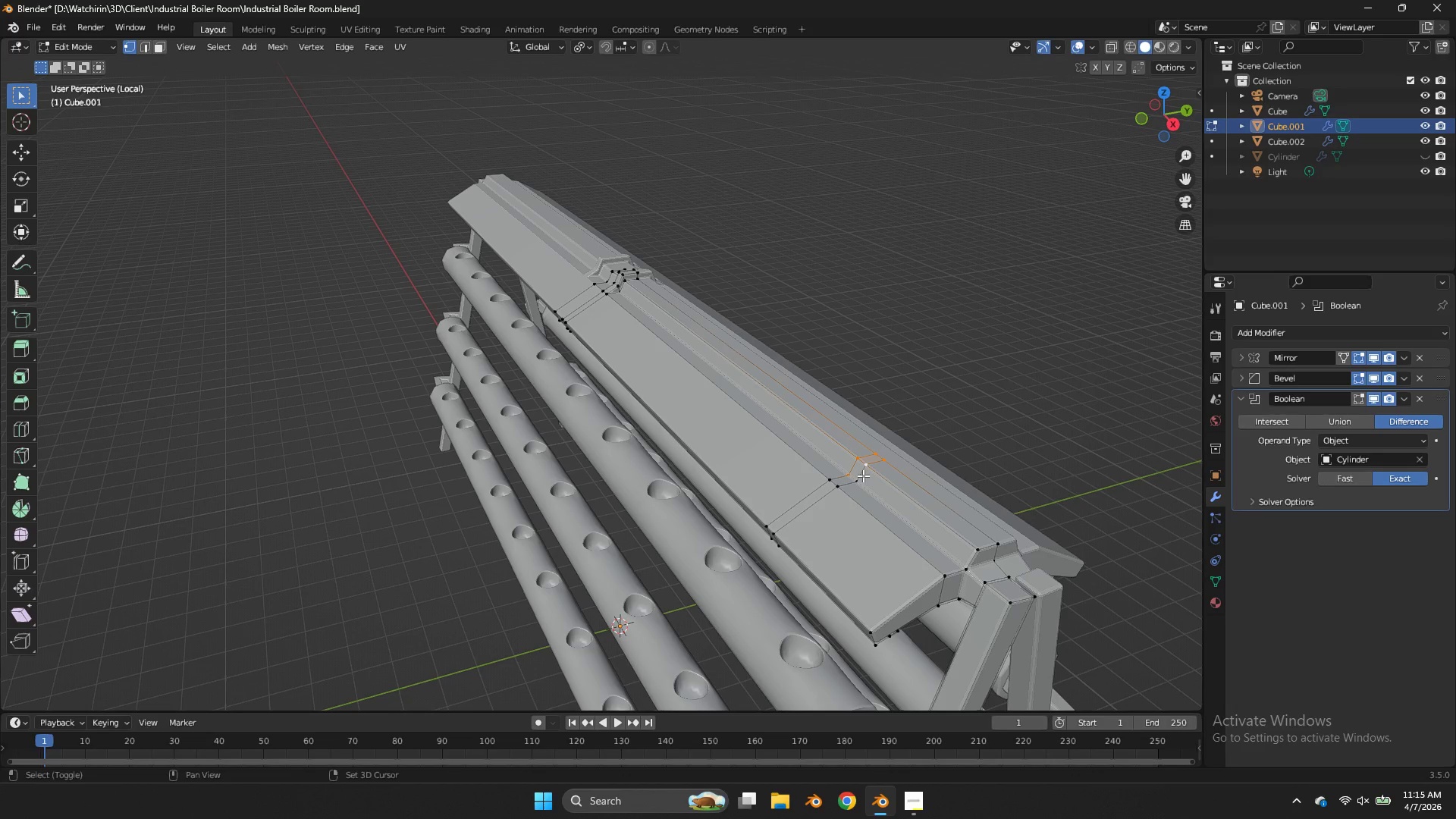 
triple_click([861, 481])
 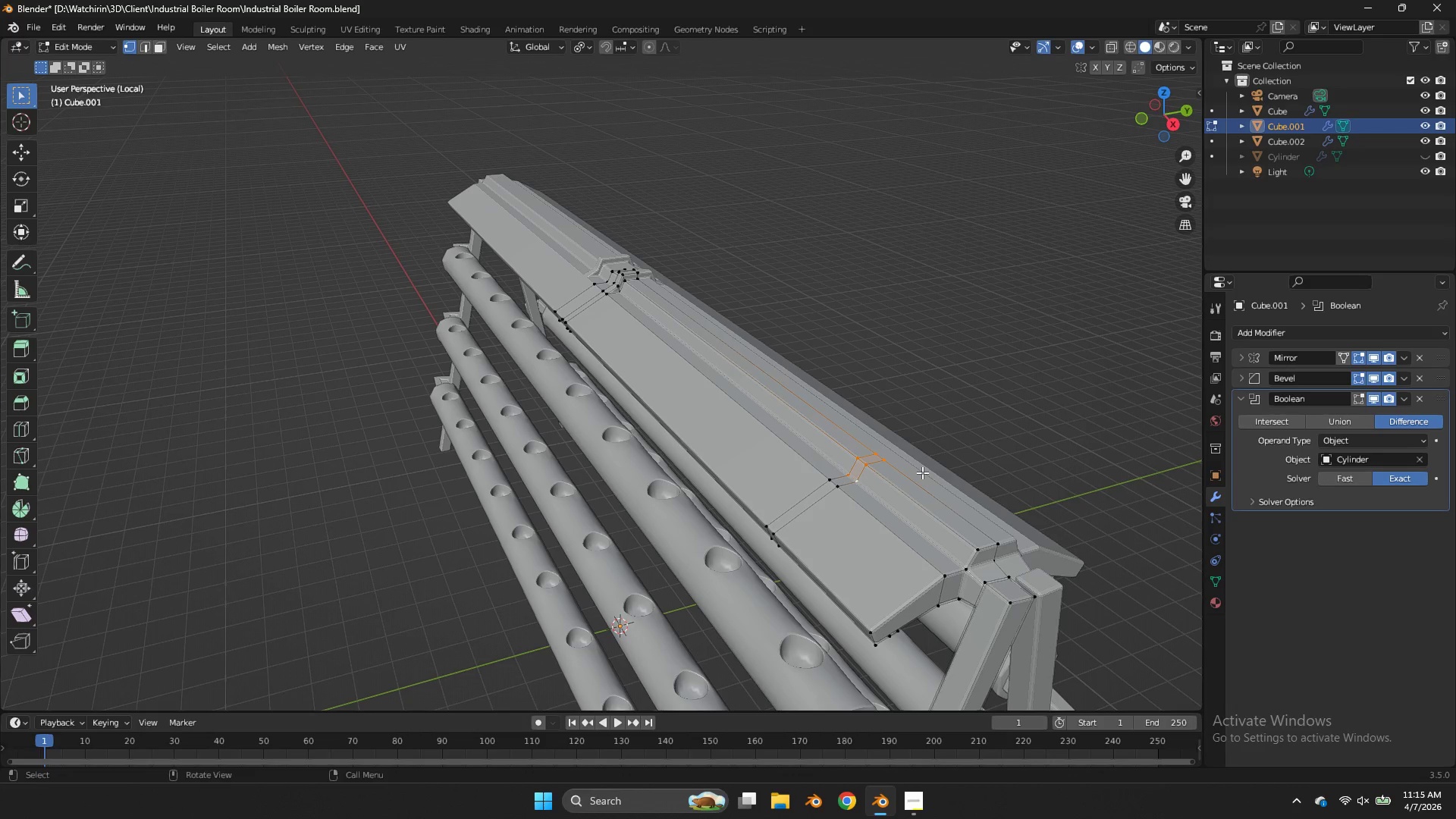 
key(E)
 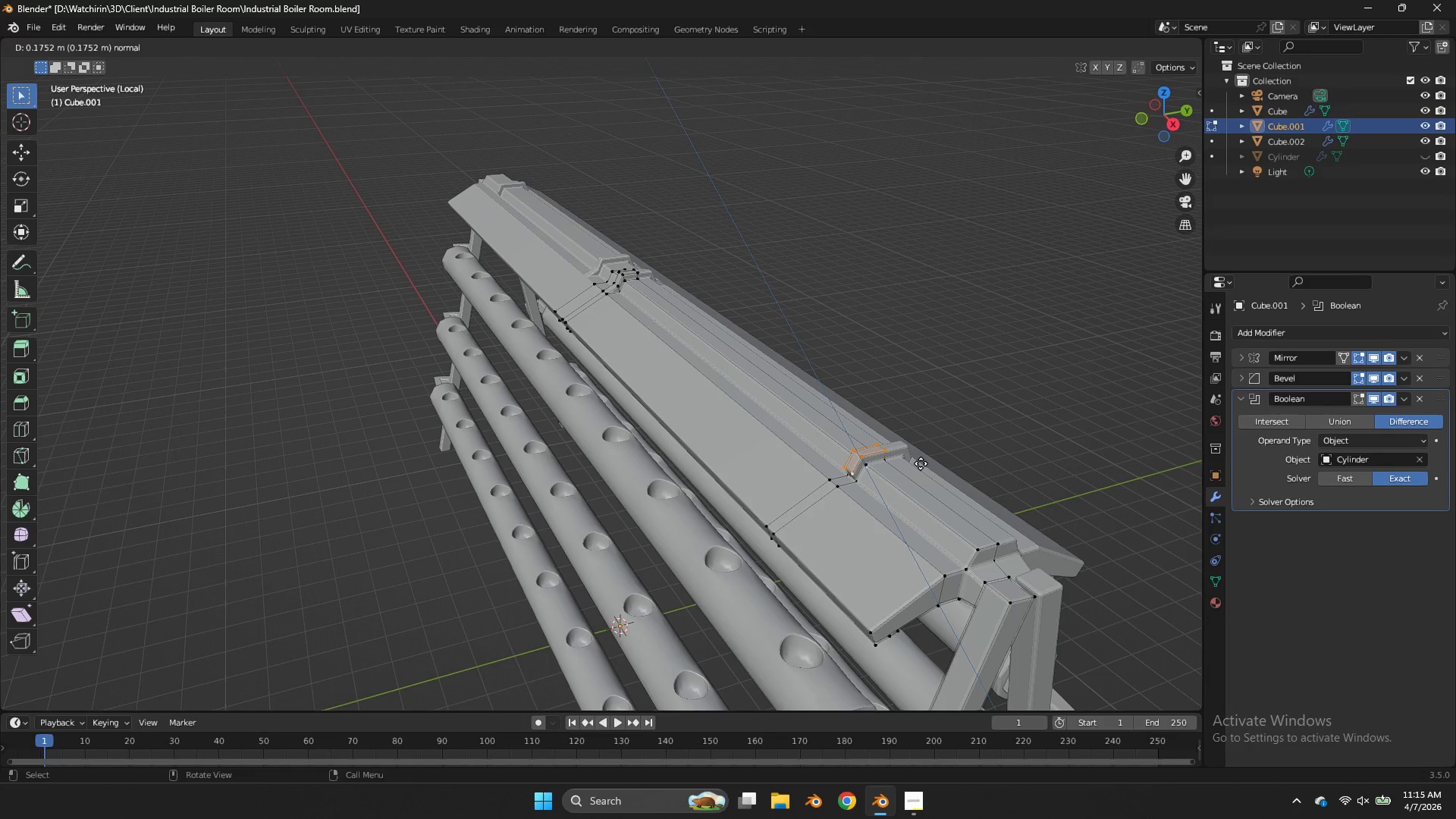 
left_click([921, 463])
 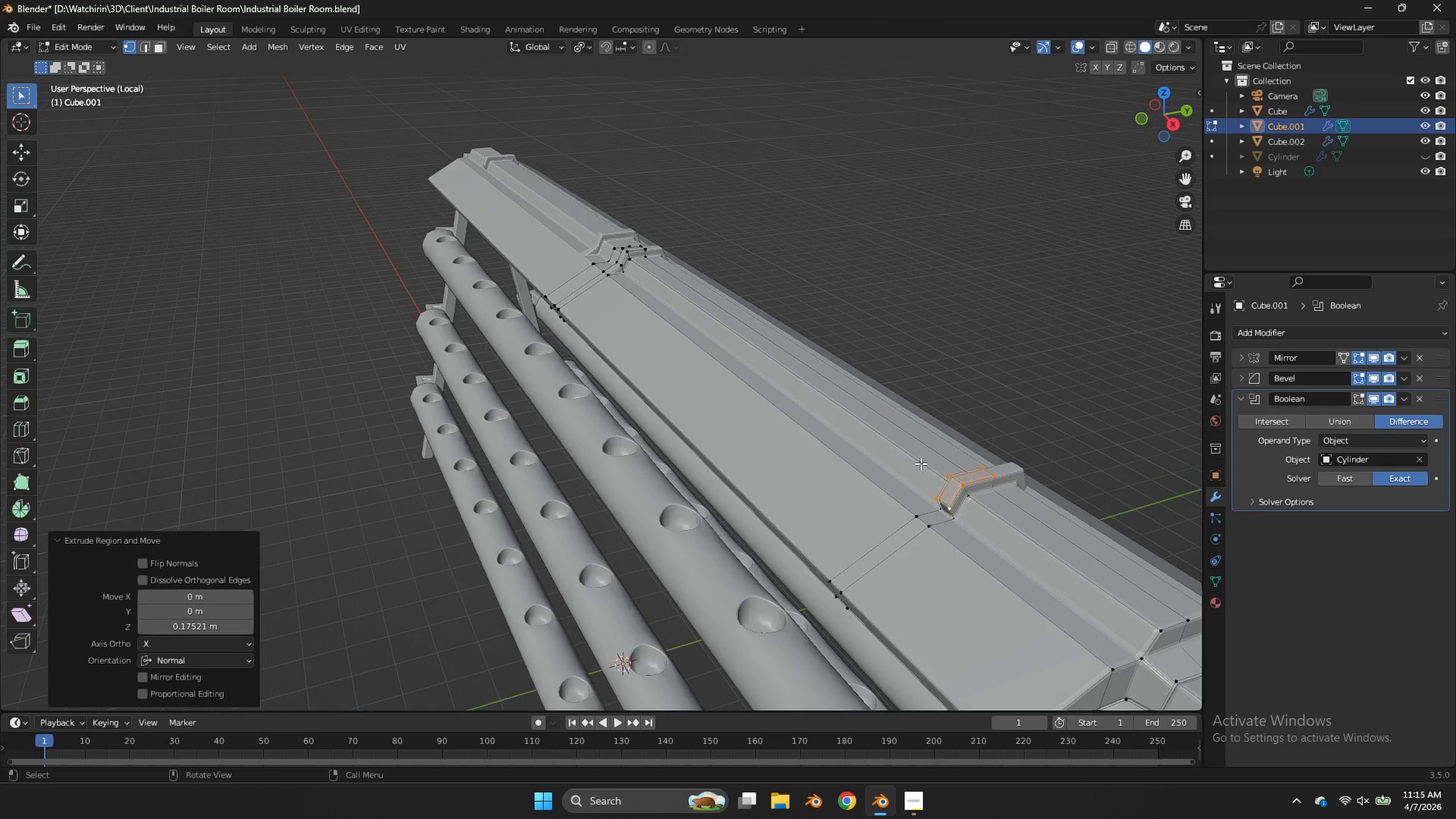 
scroll: coordinate [921, 463], scroll_direction: up, amount: 1.0
 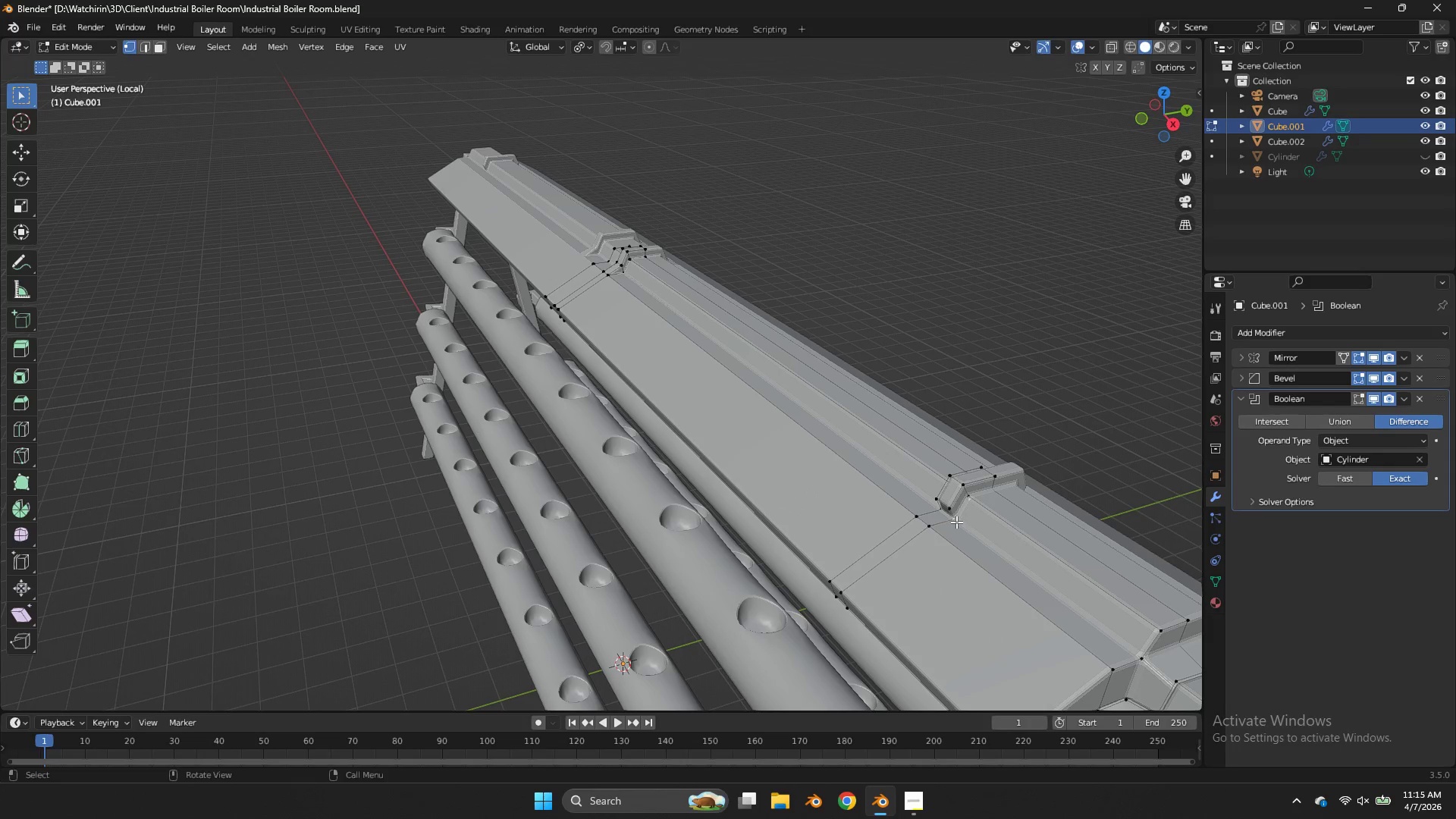 
wait(5.3)
 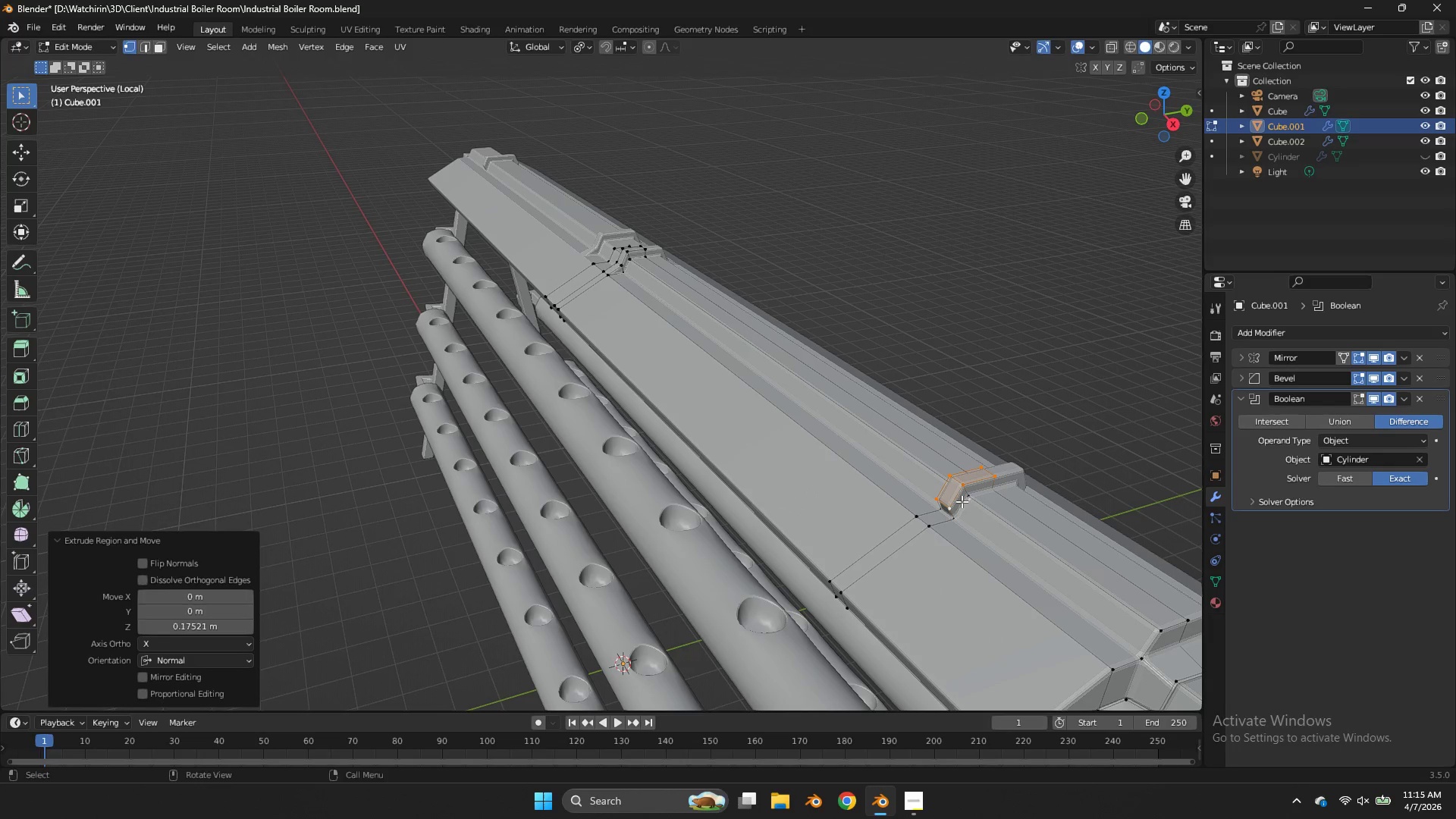 
left_click([163, 42])
 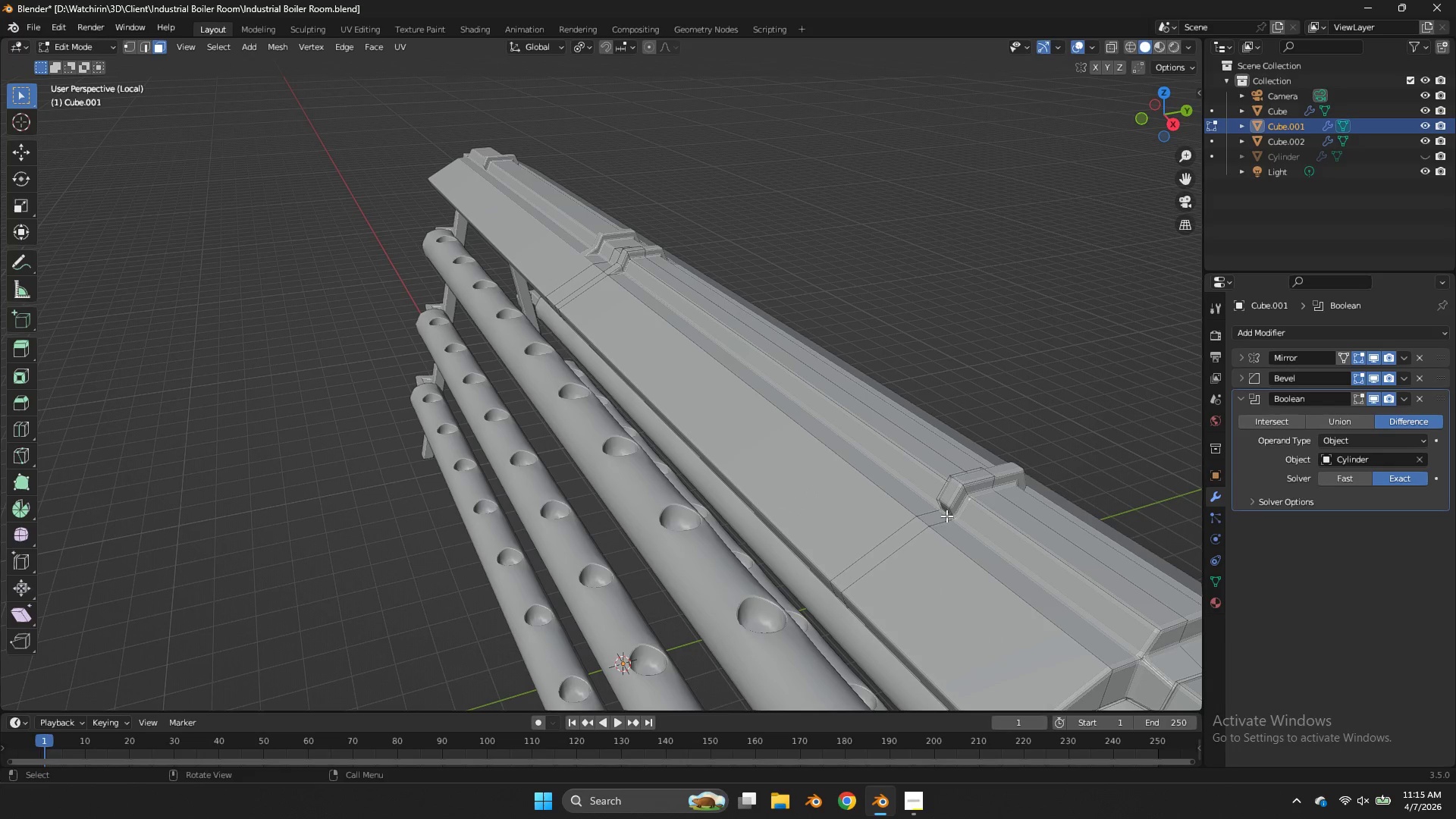 
left_click([940, 506])
 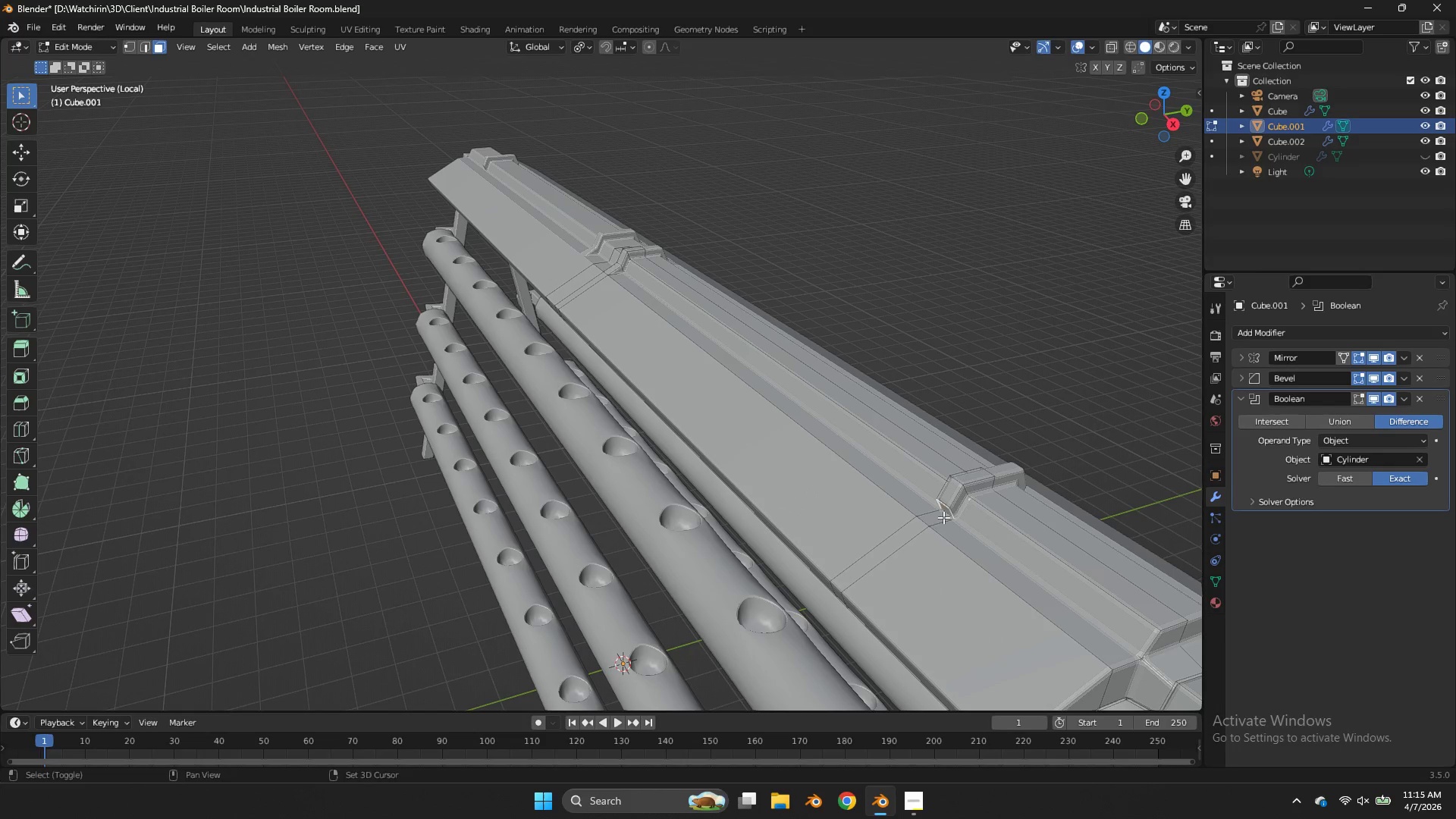 
hold_key(key=ShiftLeft, duration=0.48)
double_click([943, 519])
 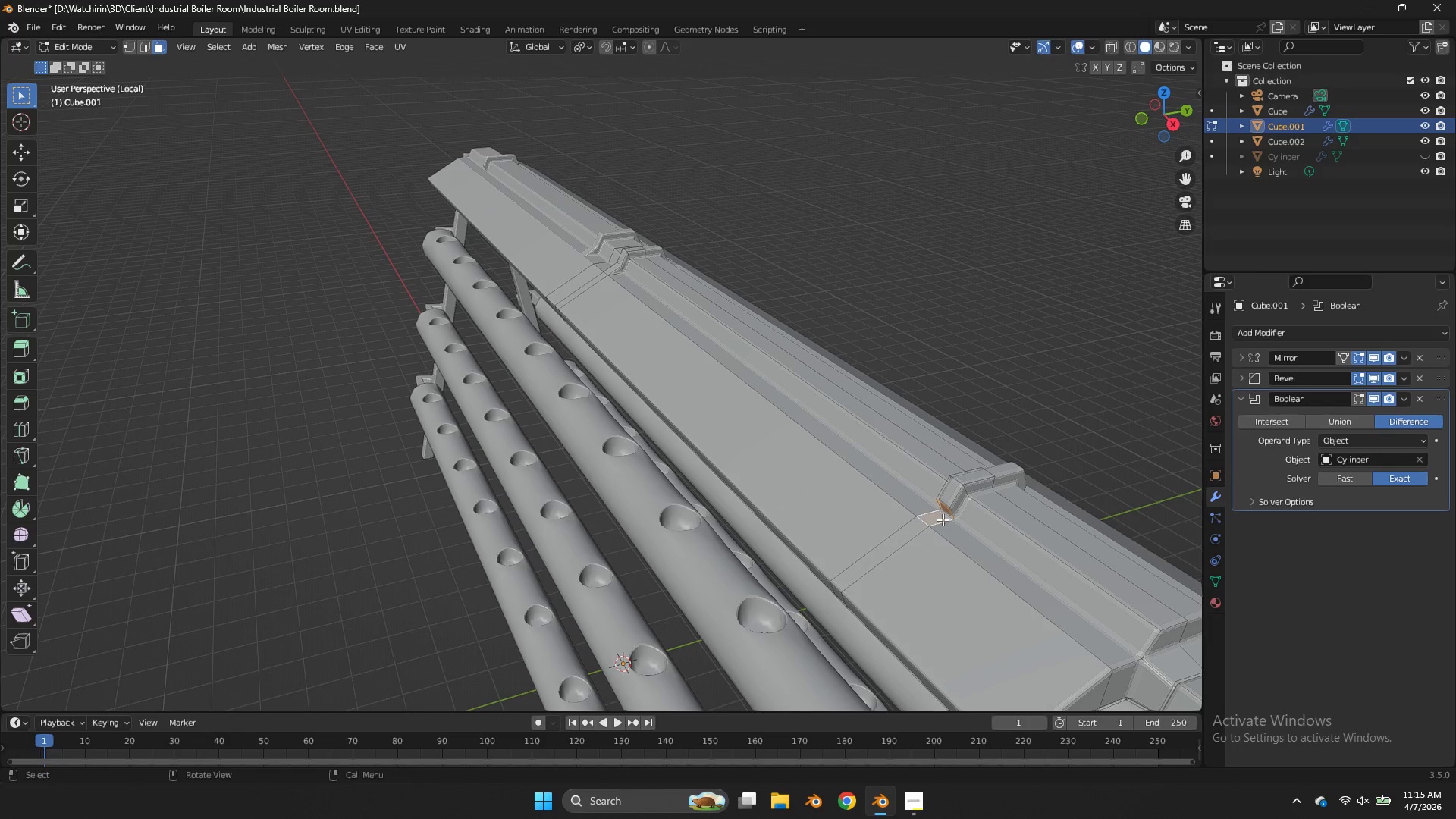 
key(X)
 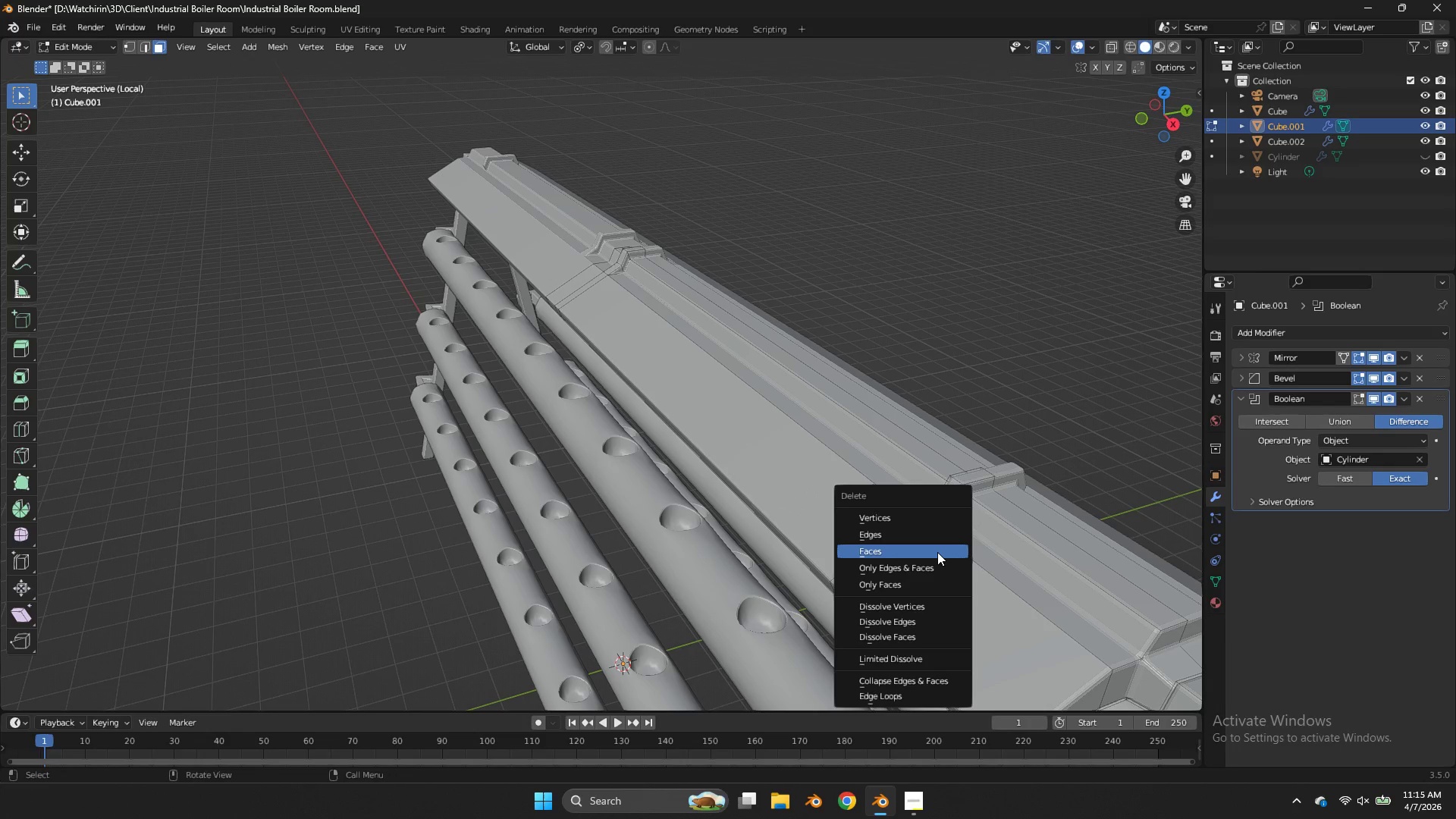 
left_click([937, 552])
 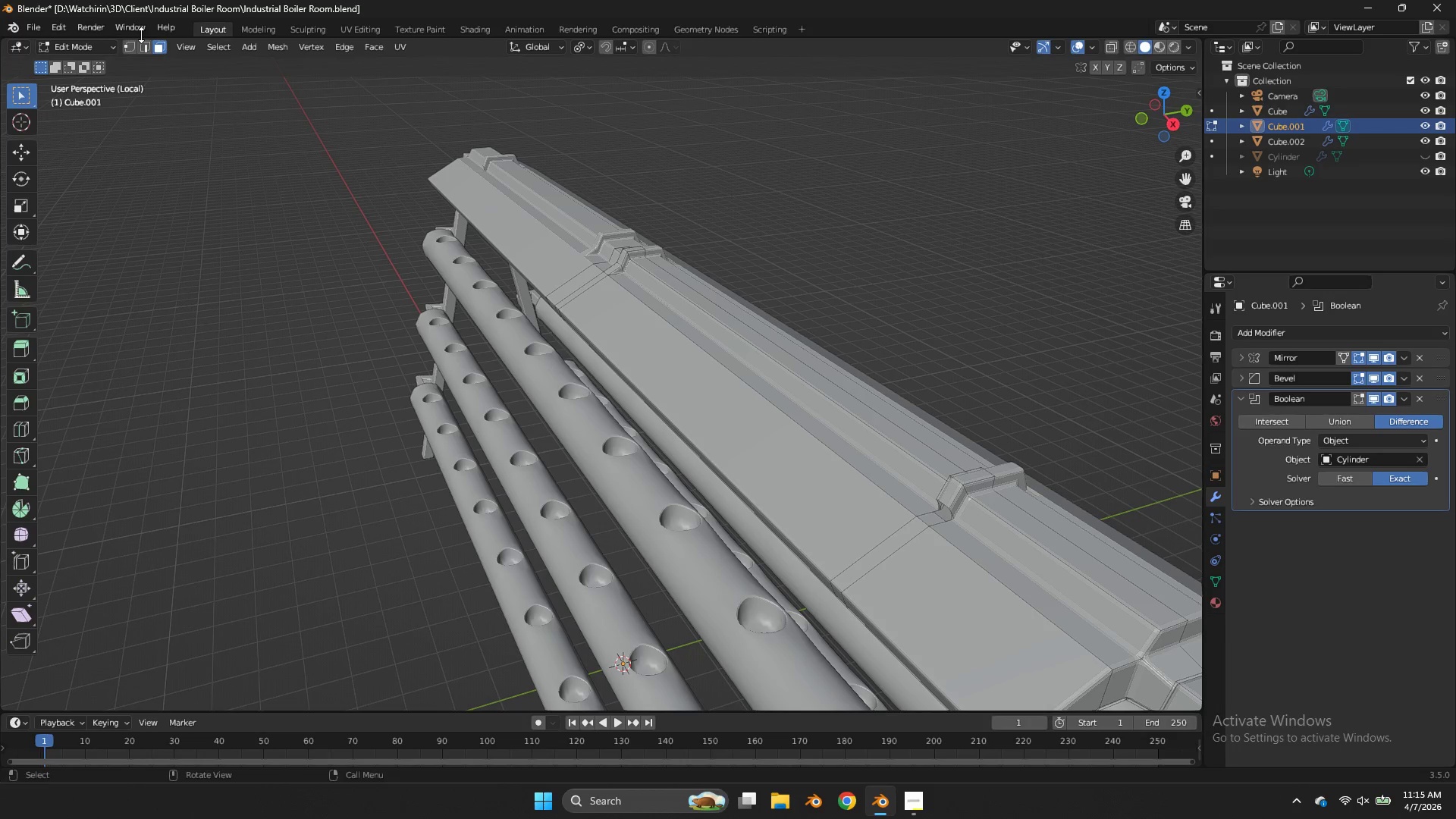 
left_click([146, 47])
 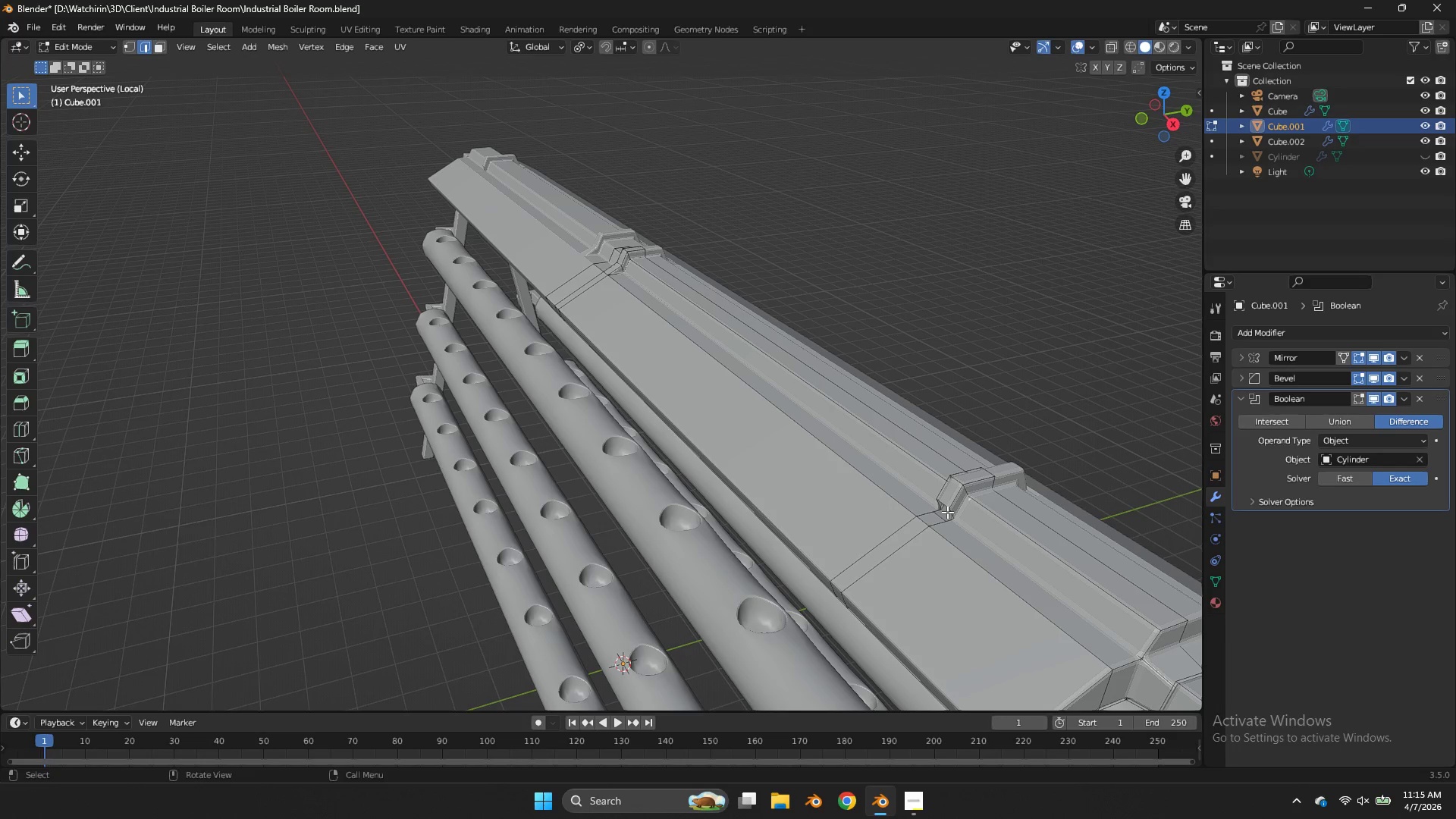 
left_click([949, 510])
 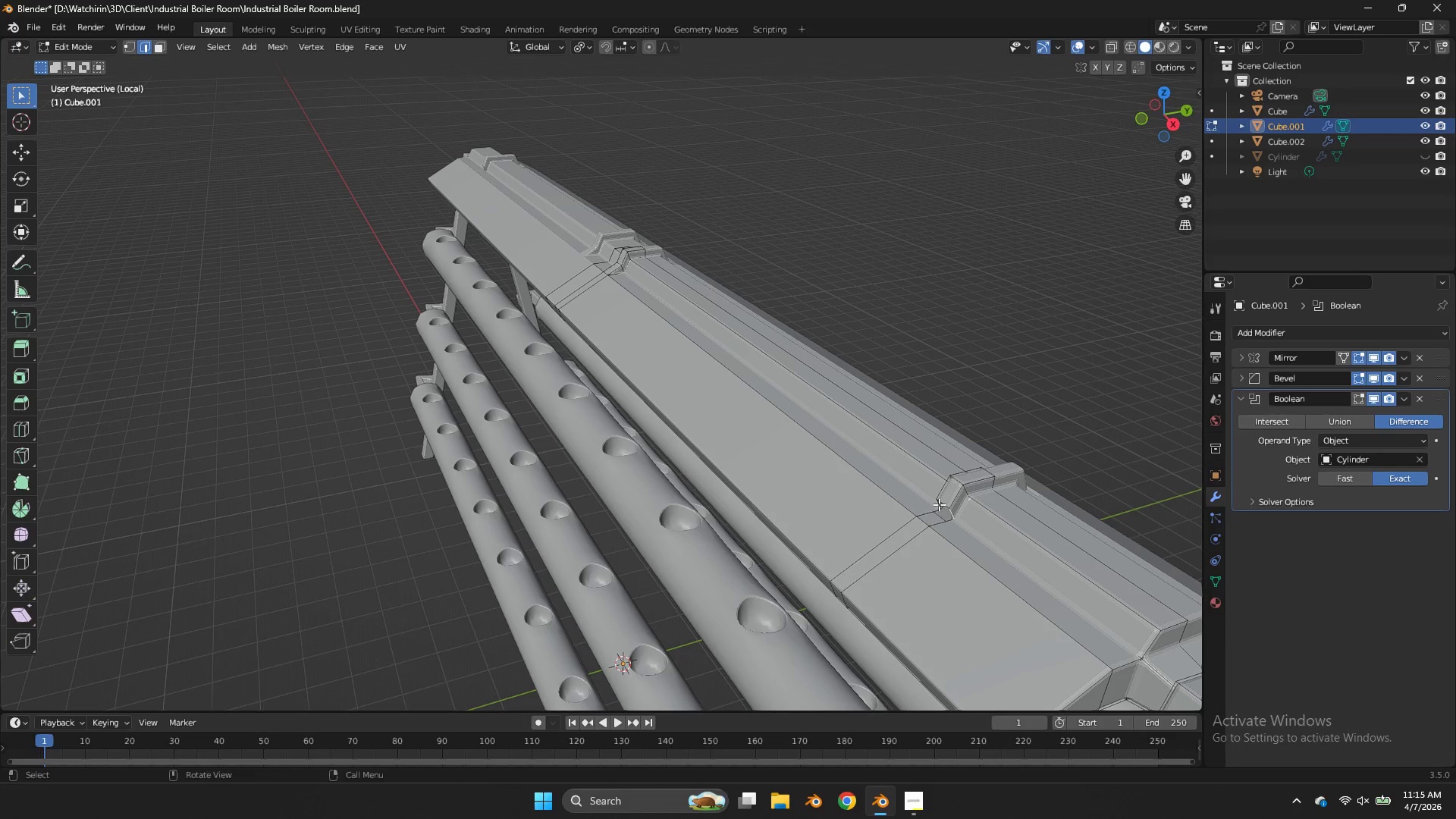 
left_click([942, 502])
 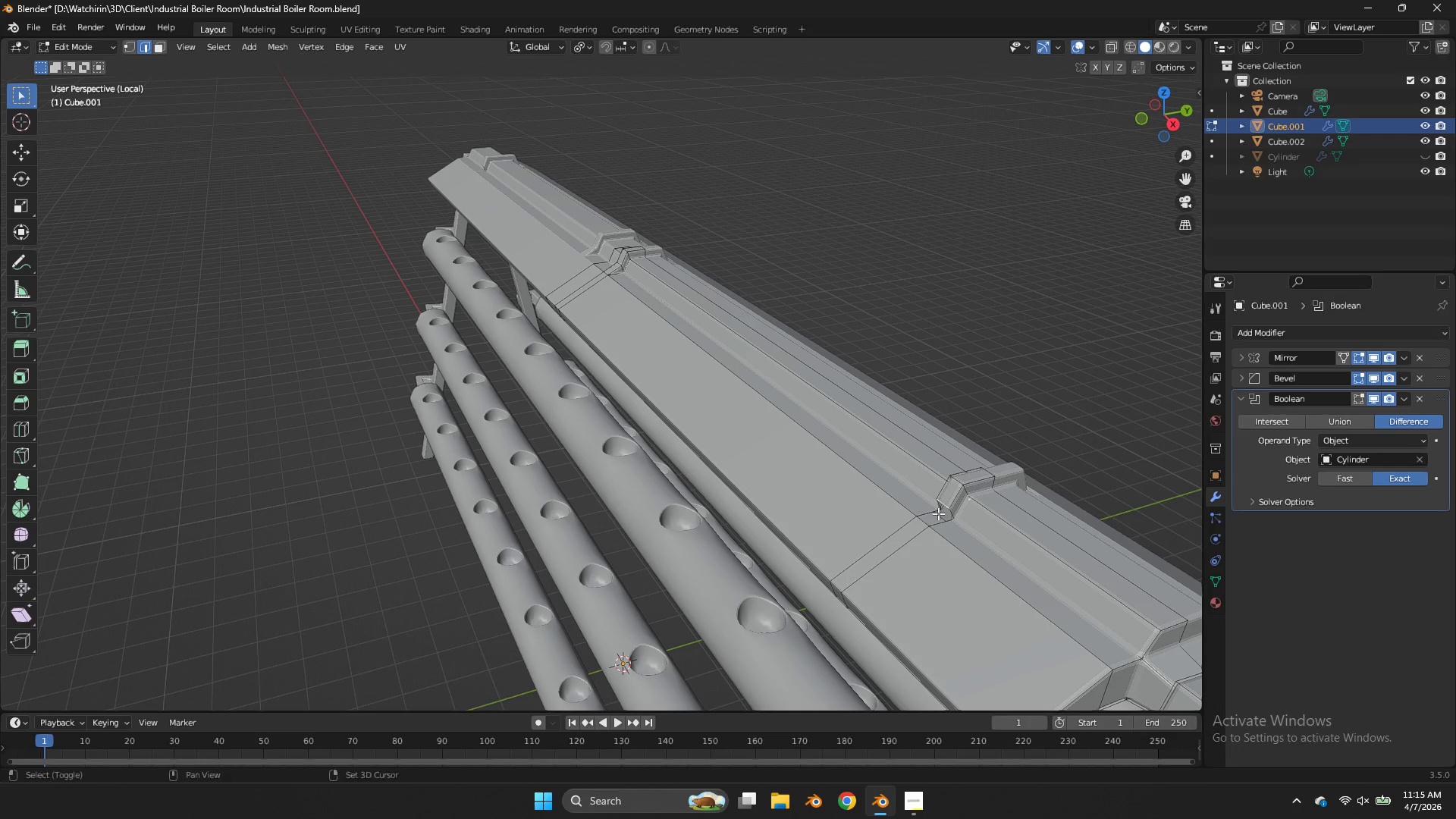 
hold_key(key=ShiftLeft, duration=0.62)
left_click([928, 520])
 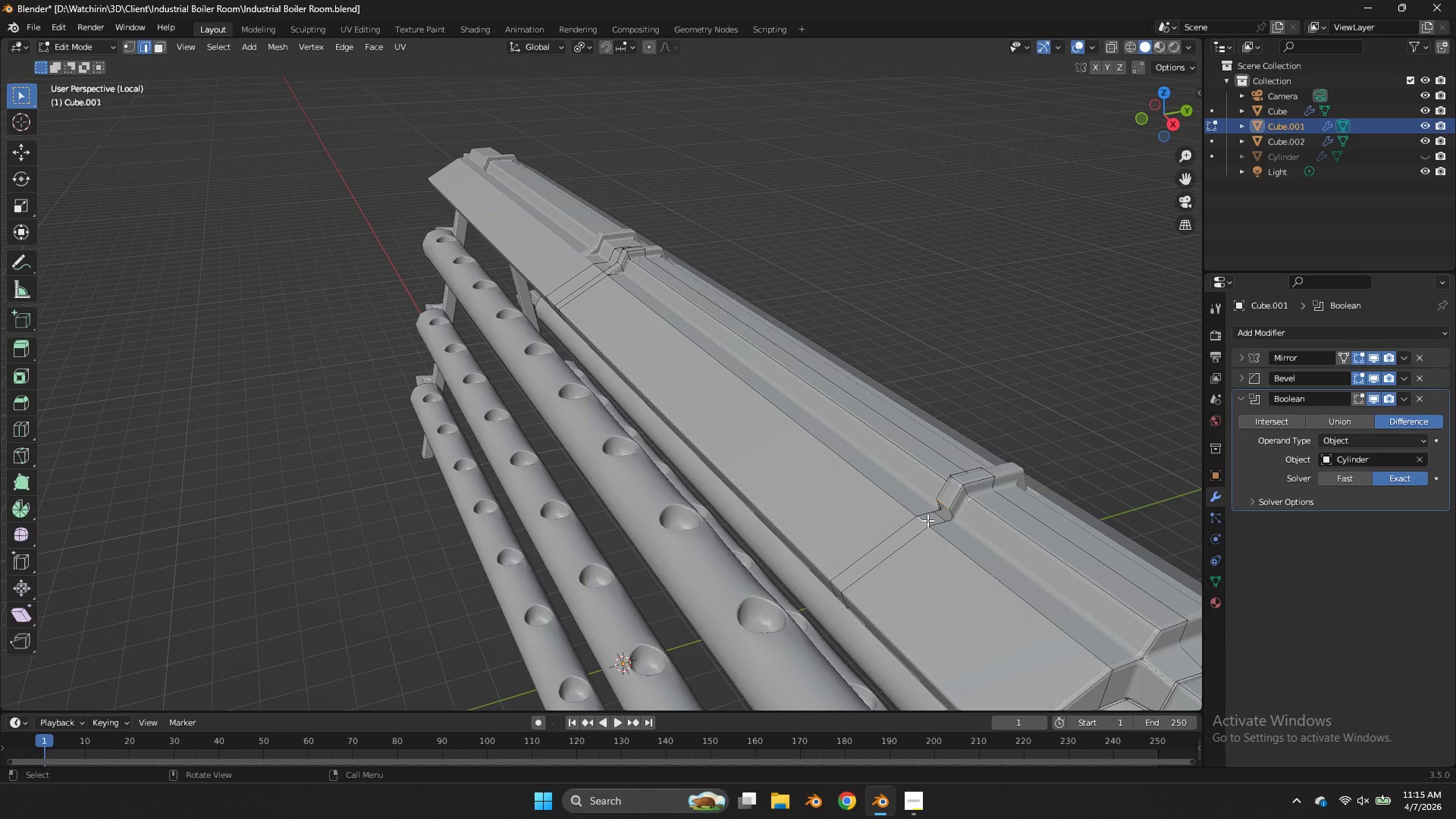 
key(F)
 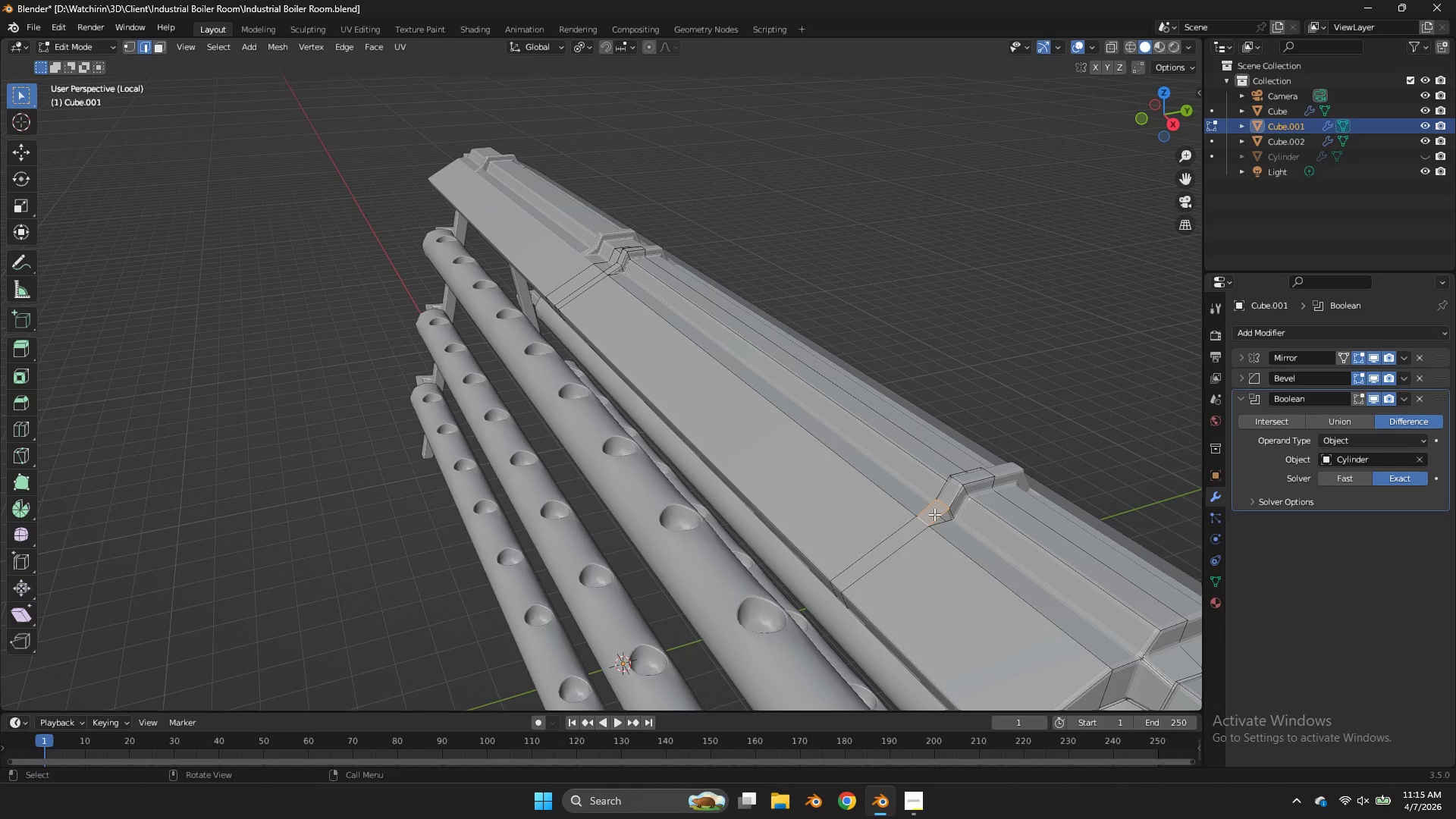 
left_click([934, 514])
 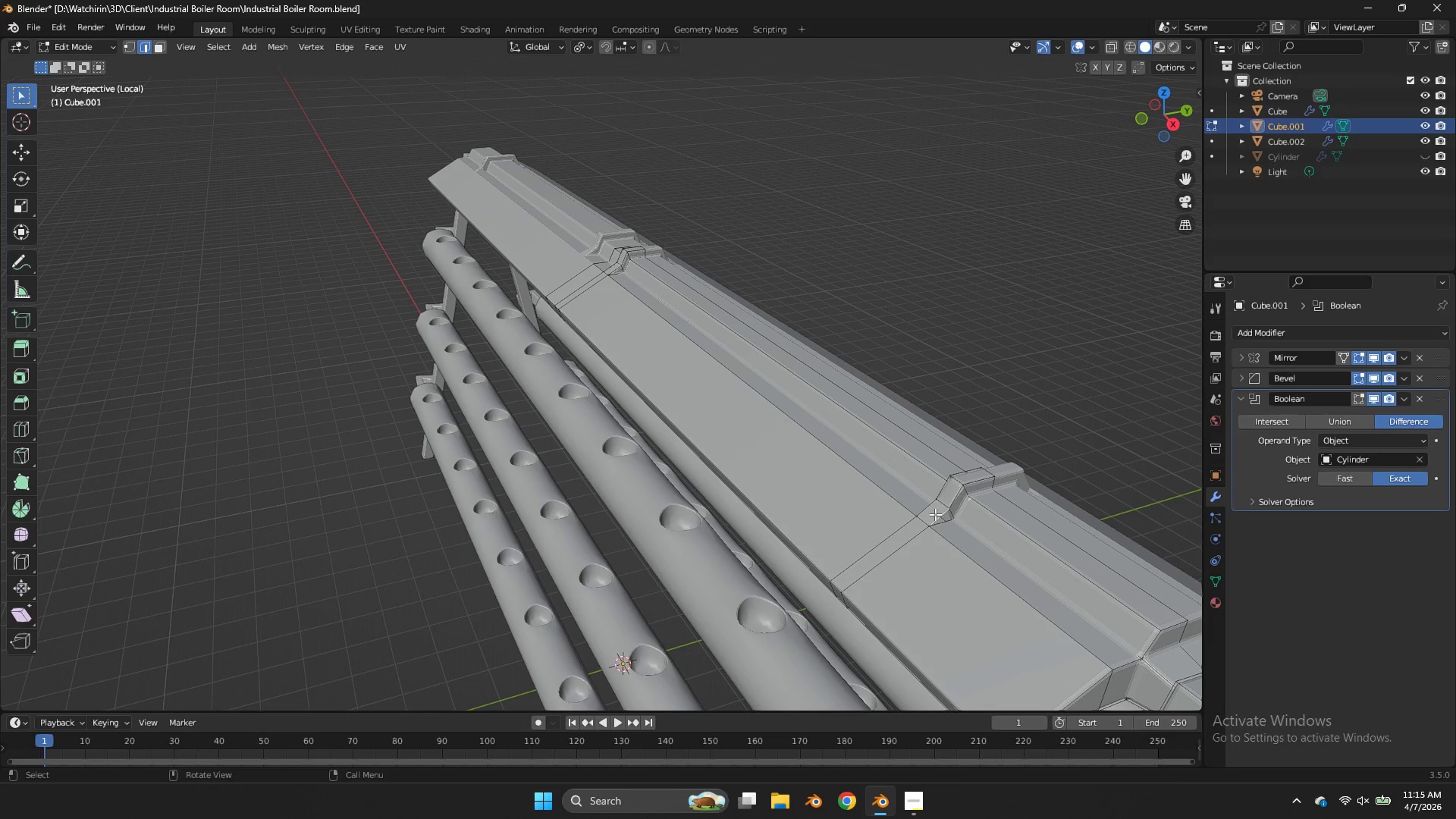 
key(F)
 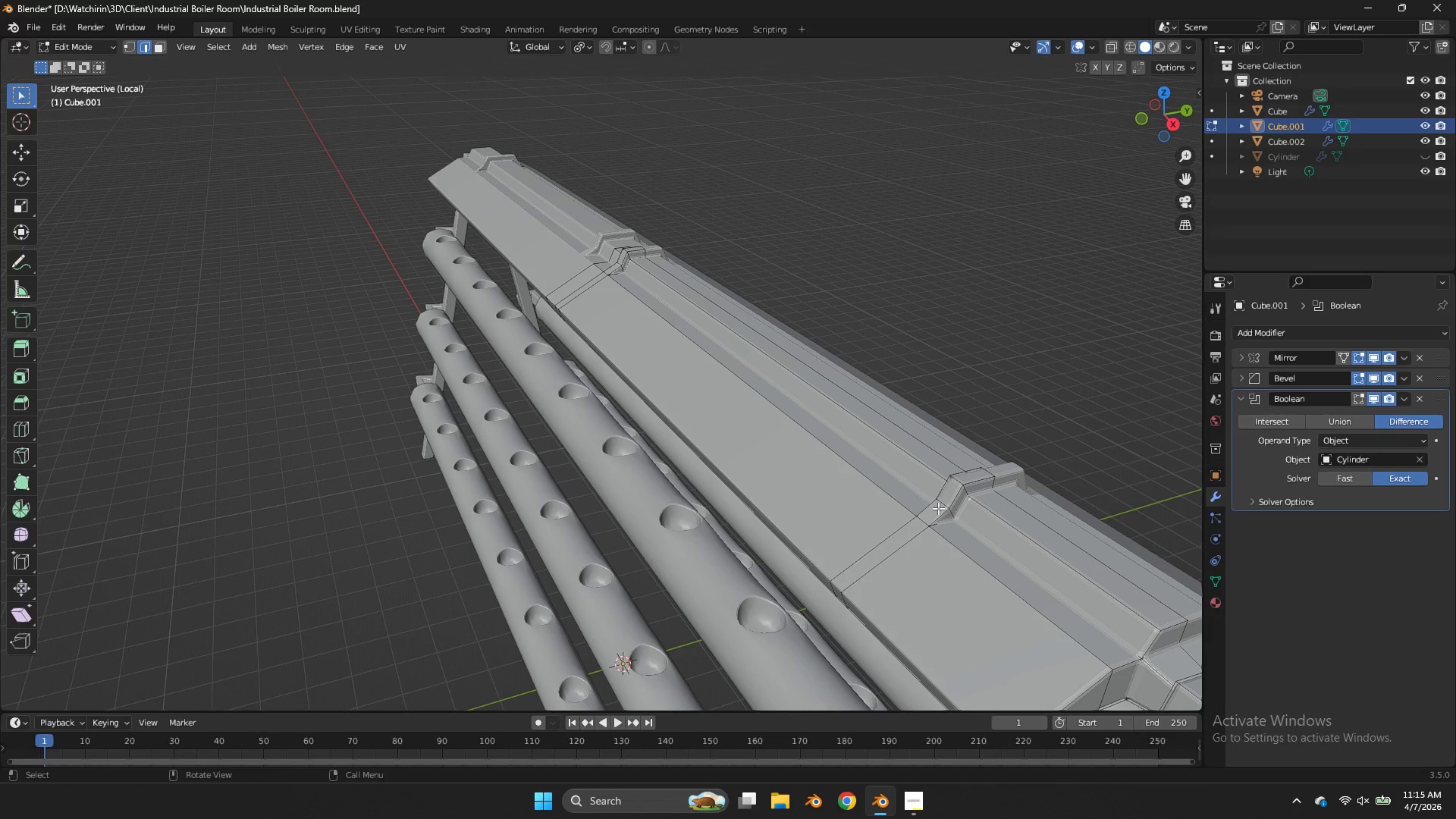 
left_click([930, 508])
 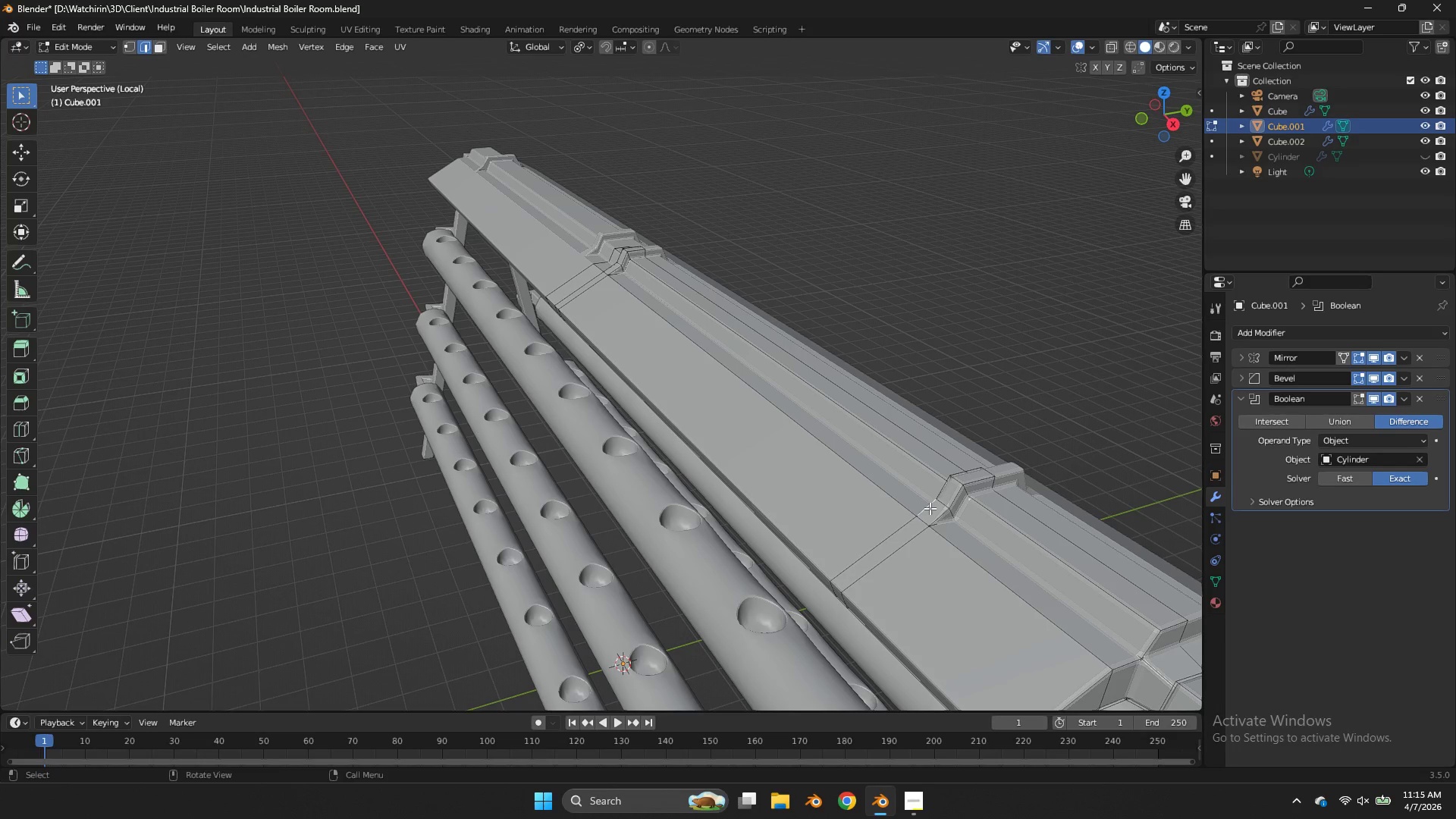 
key(F)
 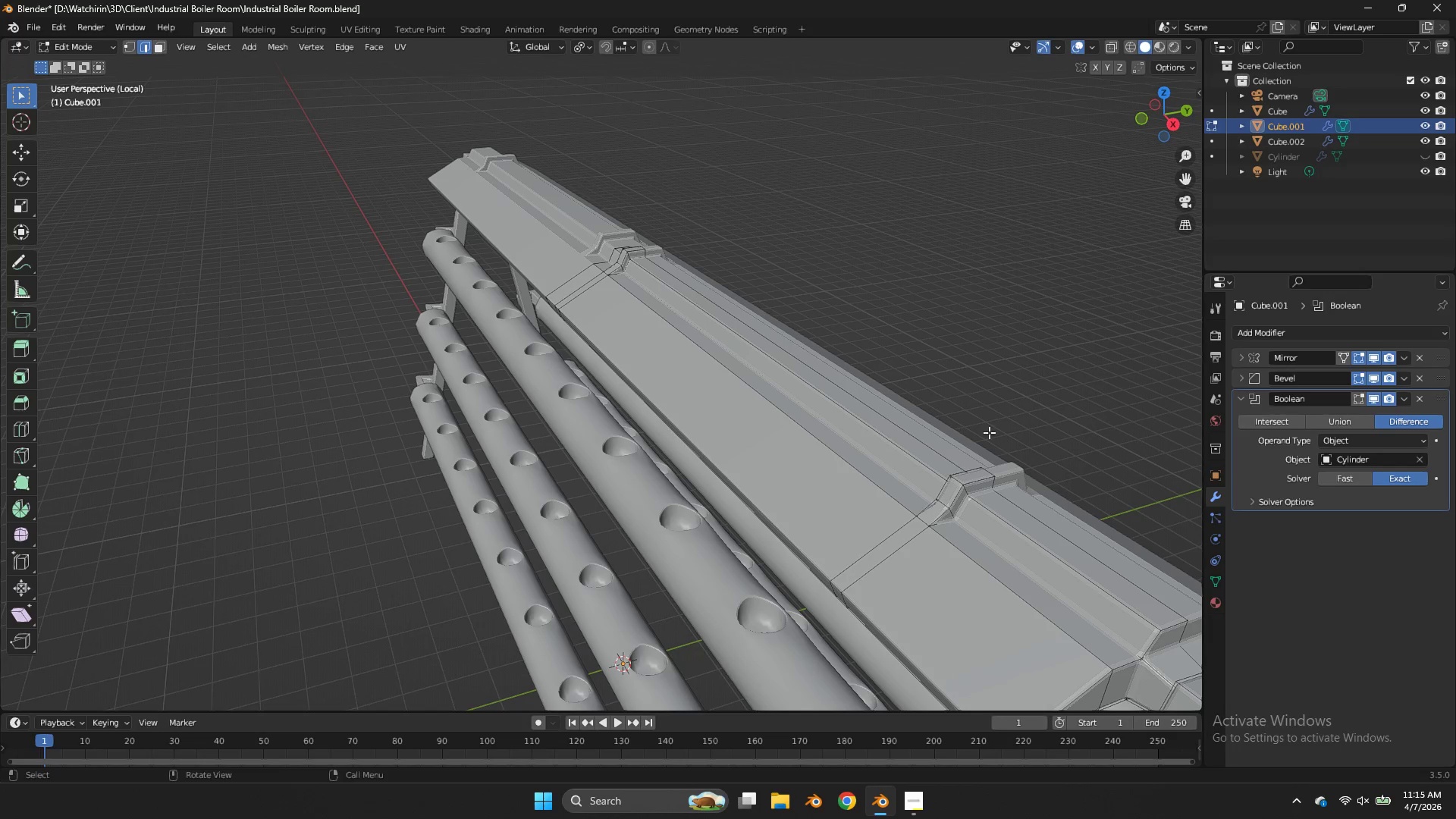 
key(Tab)
 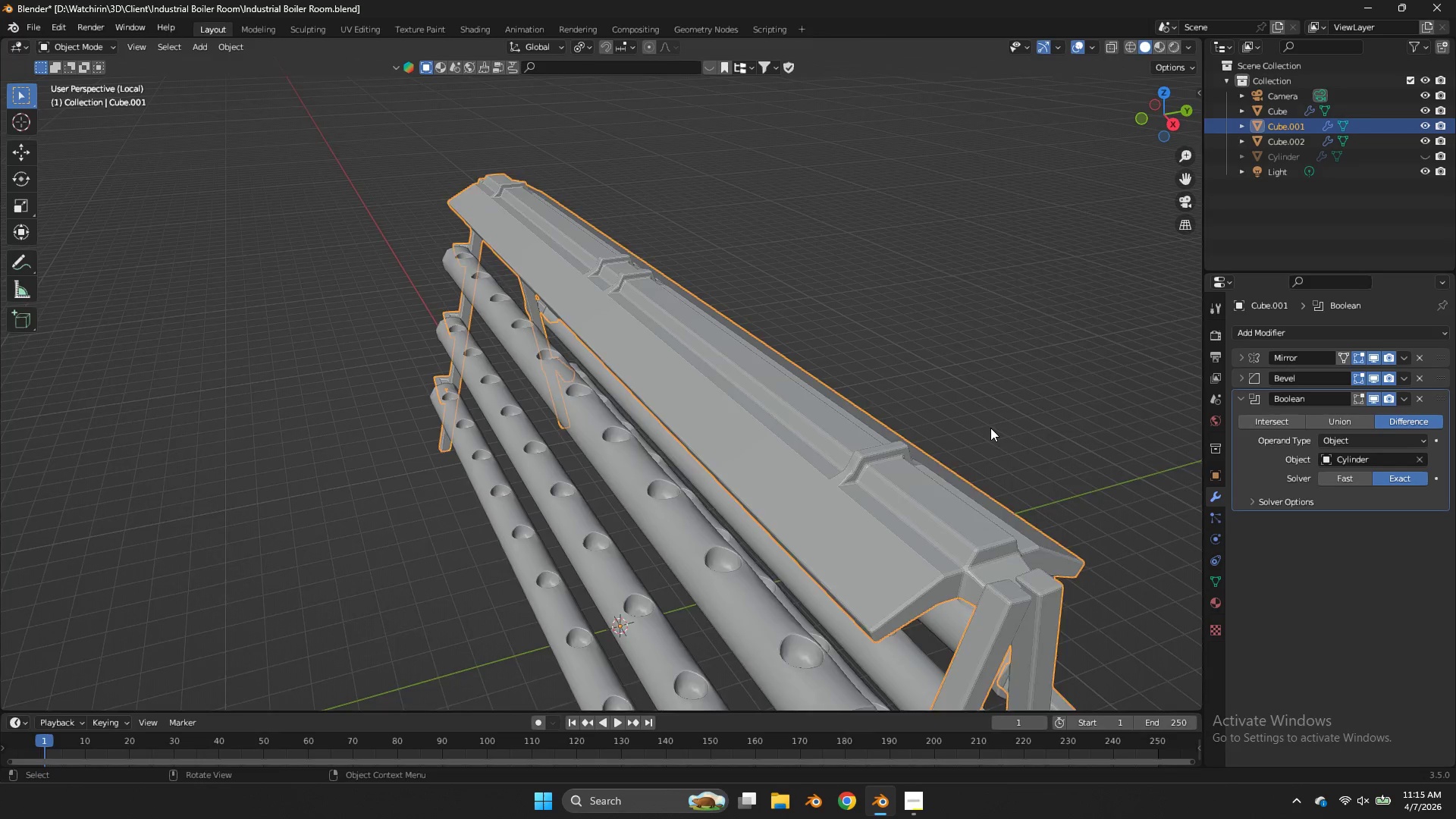 
key(Control+ControlLeft)
 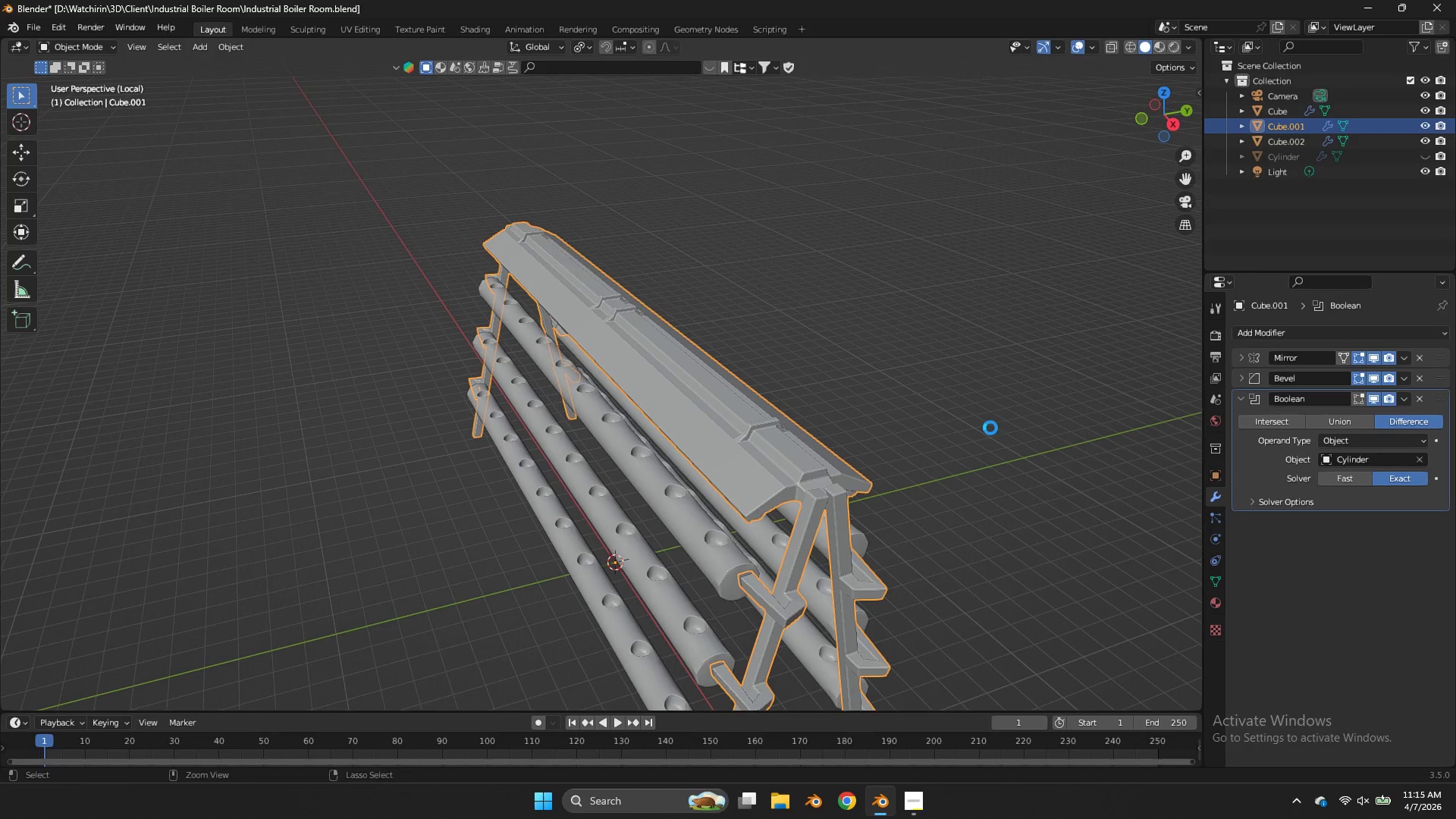 
key(Control+S)
 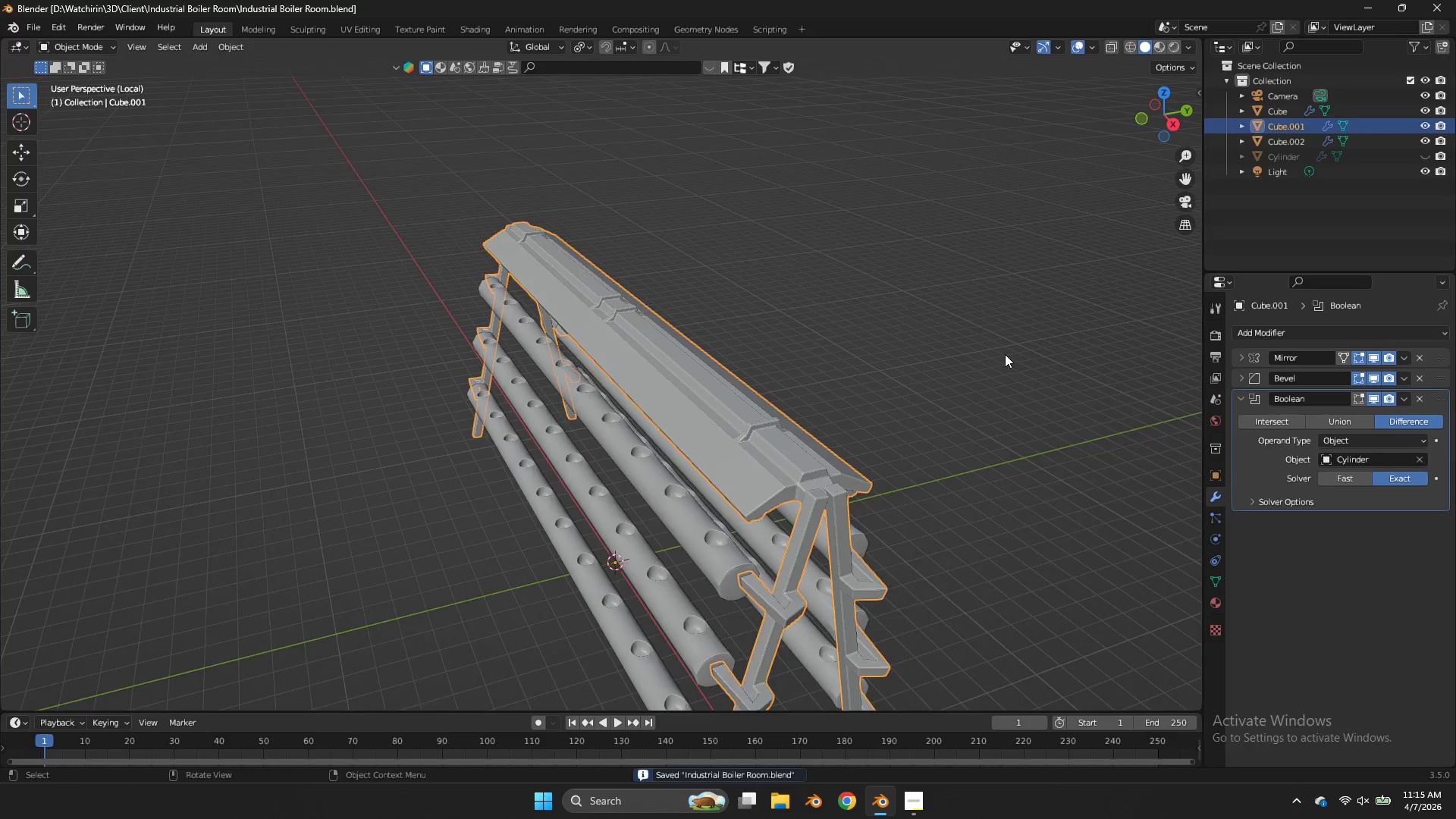 
scroll: coordinate [990, 428], scroll_direction: down, amount: 3.0
 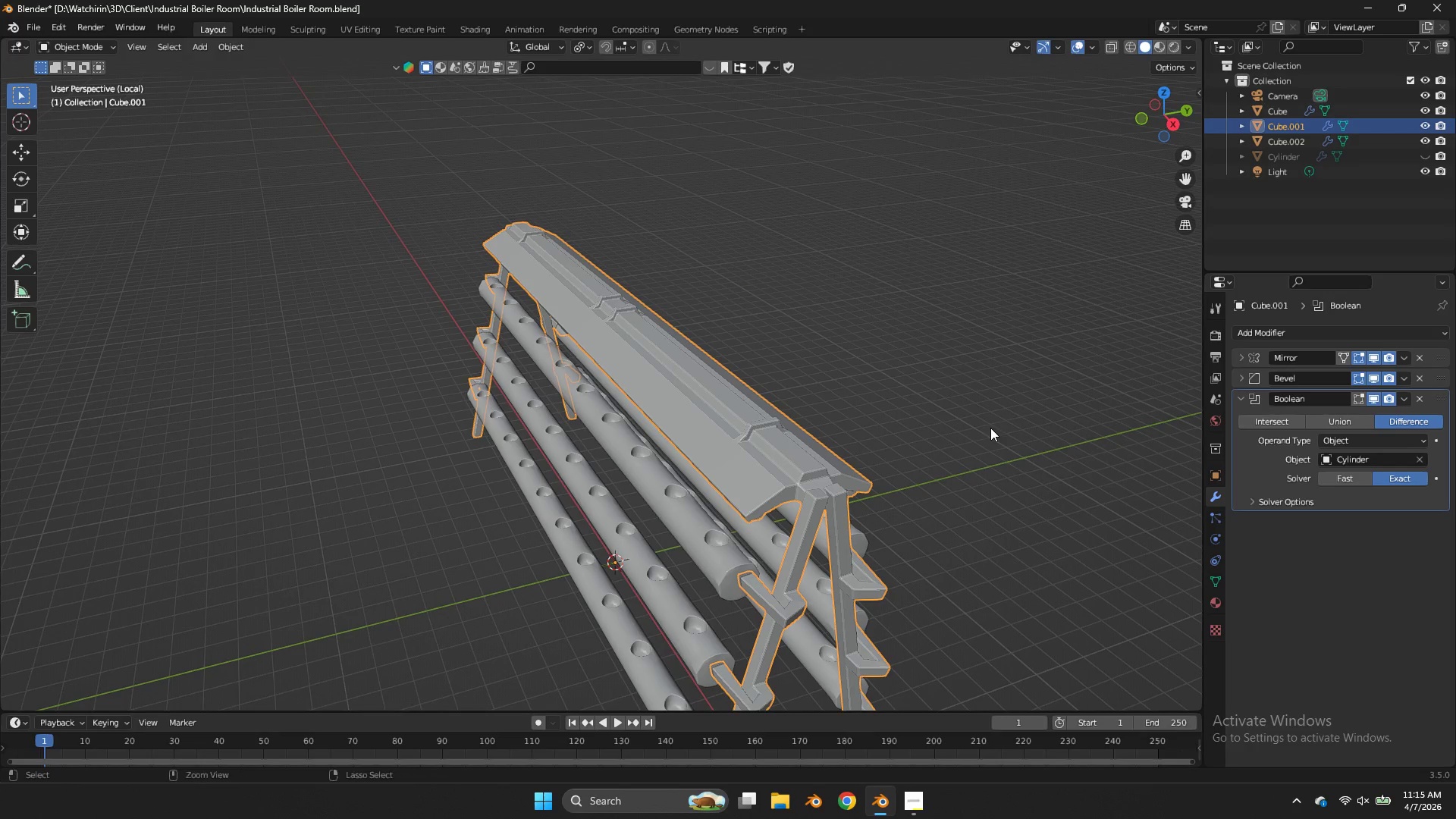 
key(Tab)
 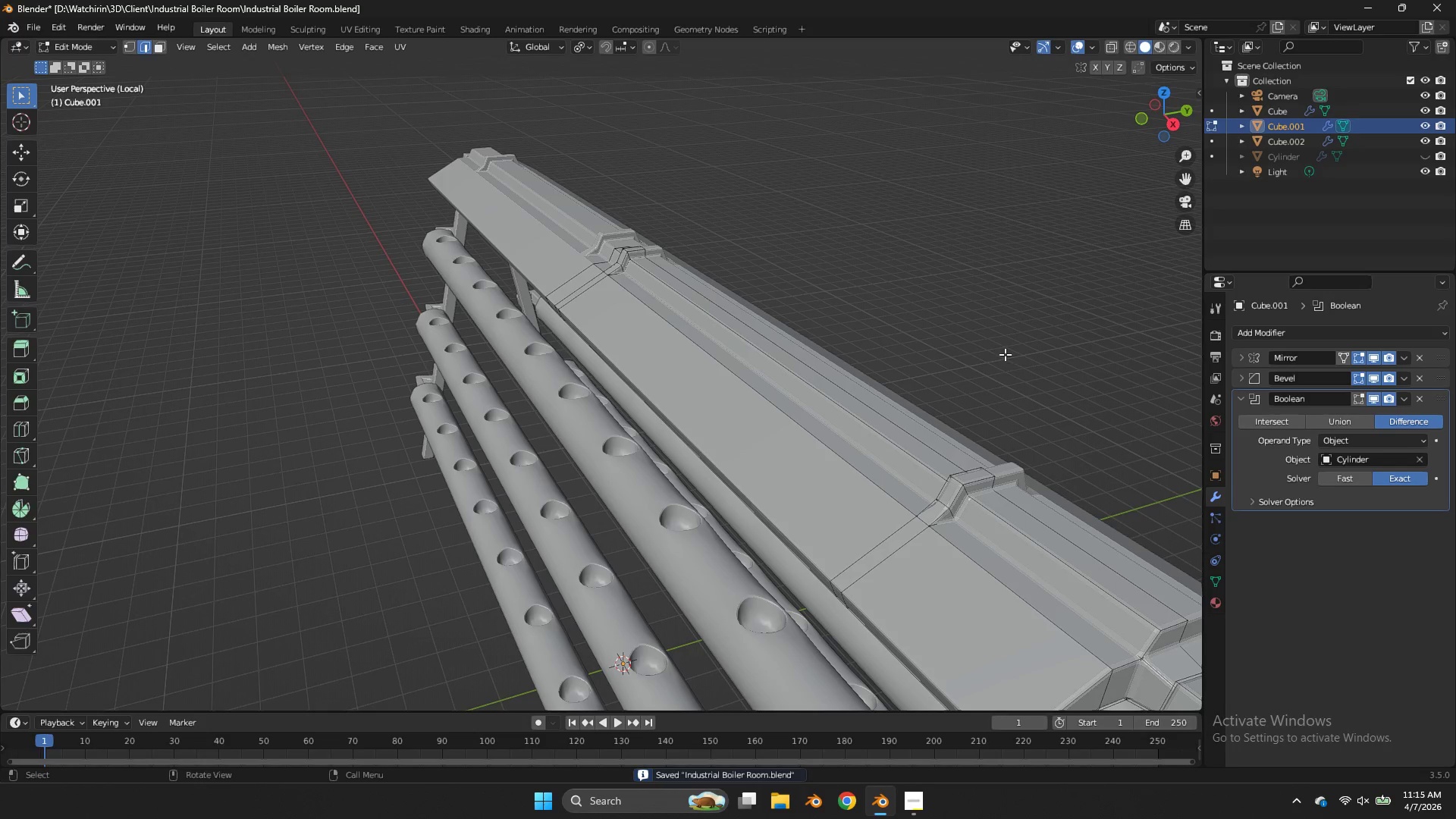 
scroll: coordinate [1005, 354], scroll_direction: up, amount: 3.0
 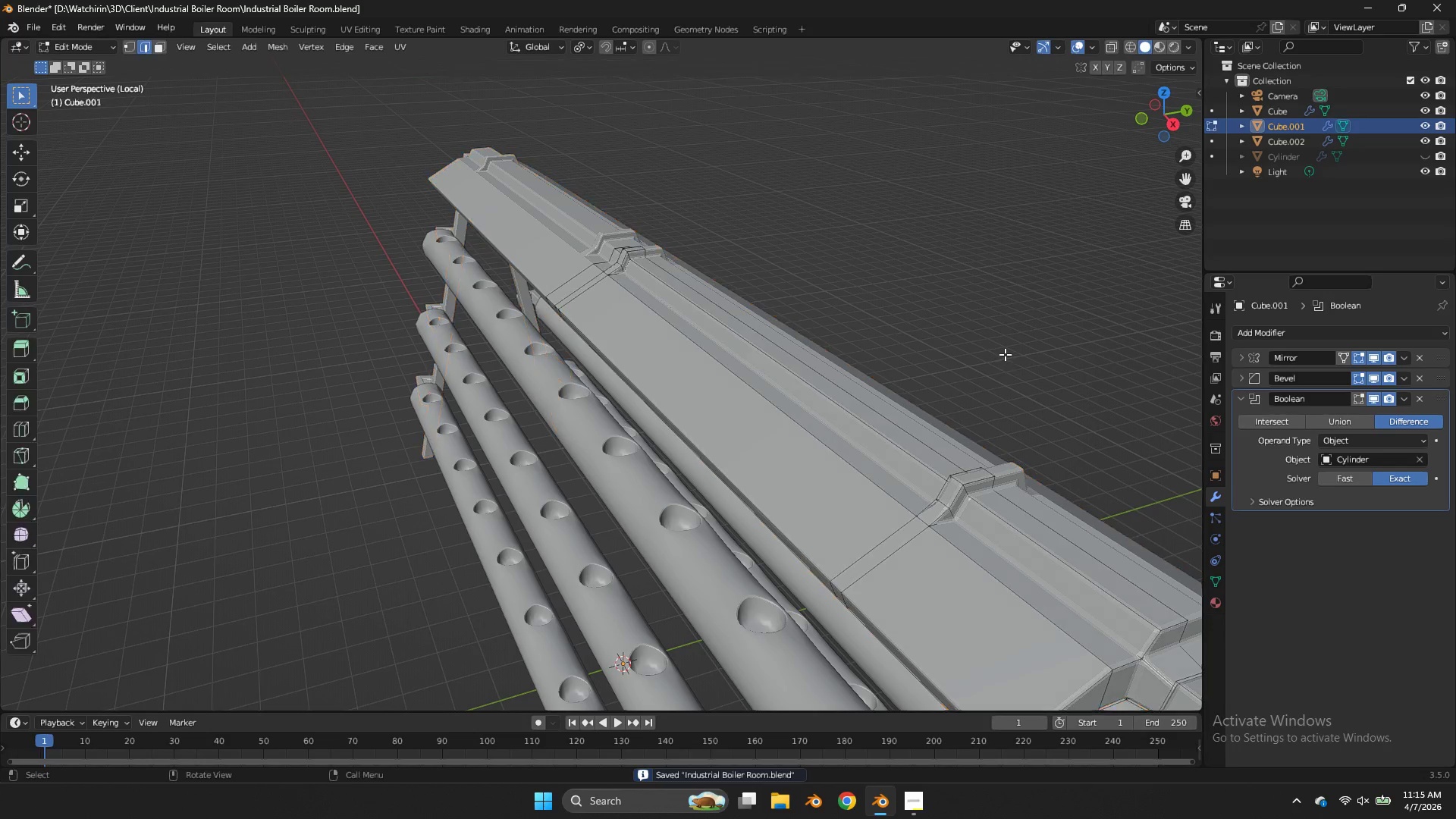 
key(Tab)
 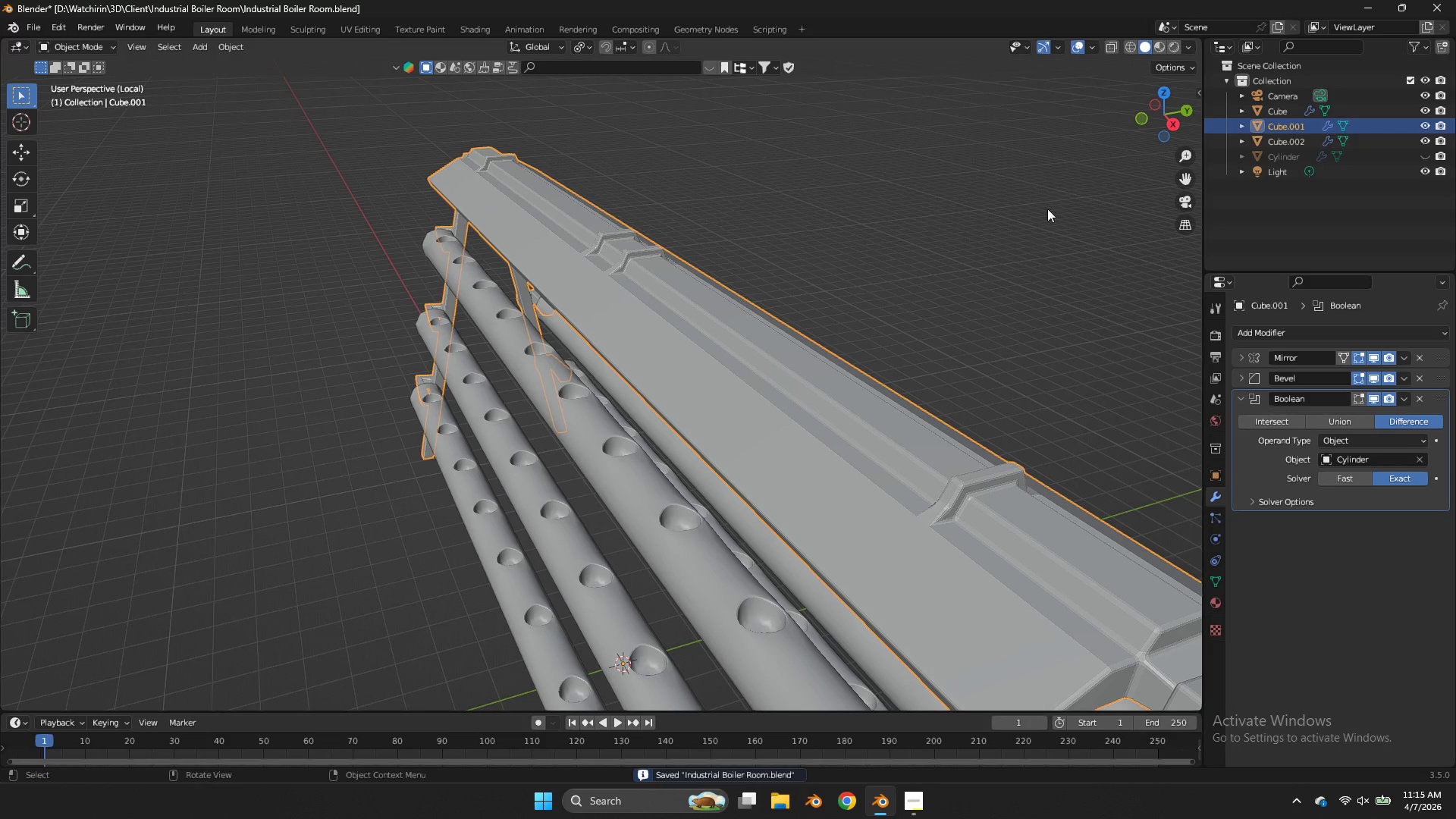 
key(Control+ControlLeft)
 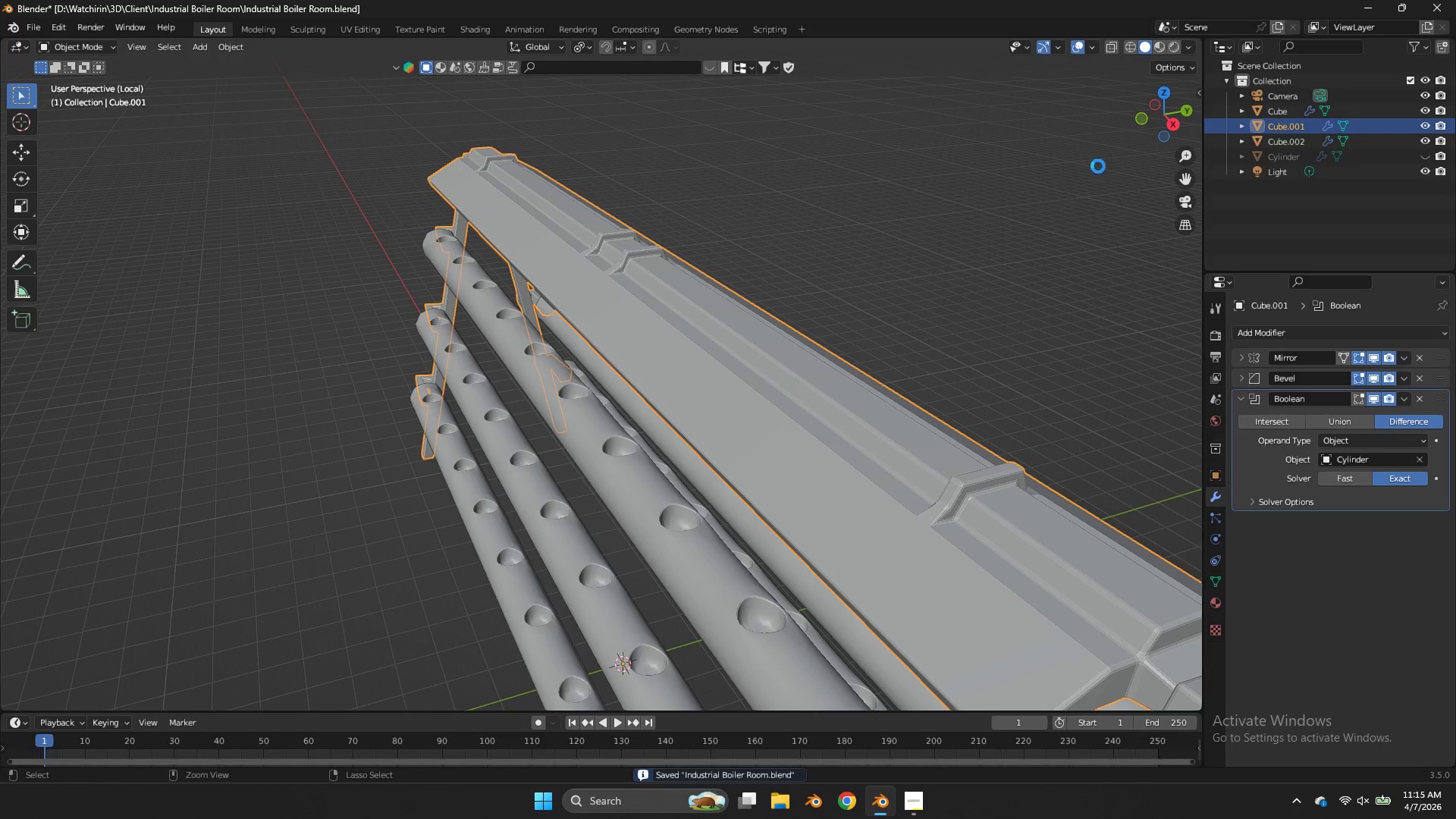 
key(Control+S)
 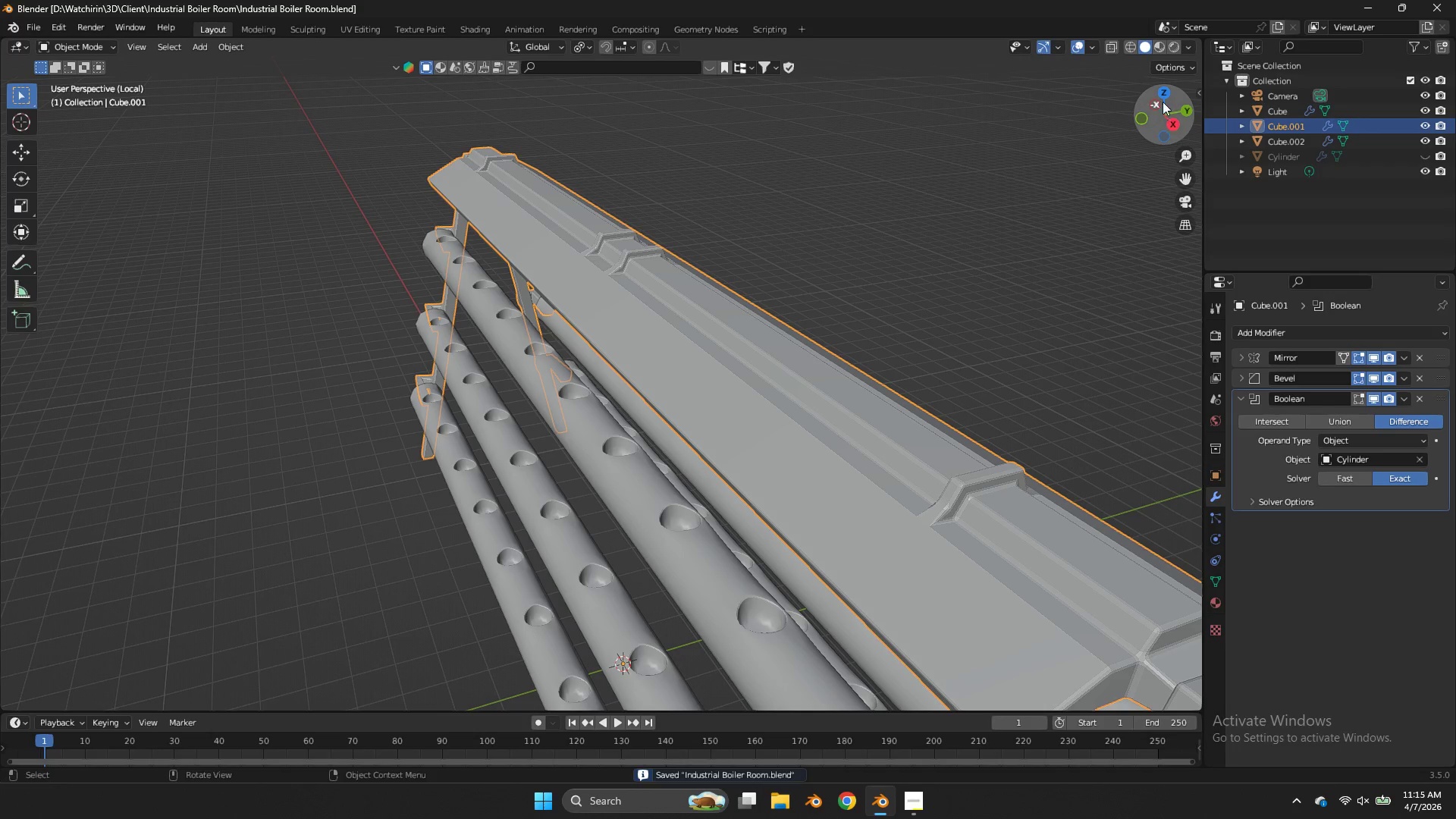 
left_click_drag(start_coordinate=[1163, 102], to_coordinate=[99, 77])
 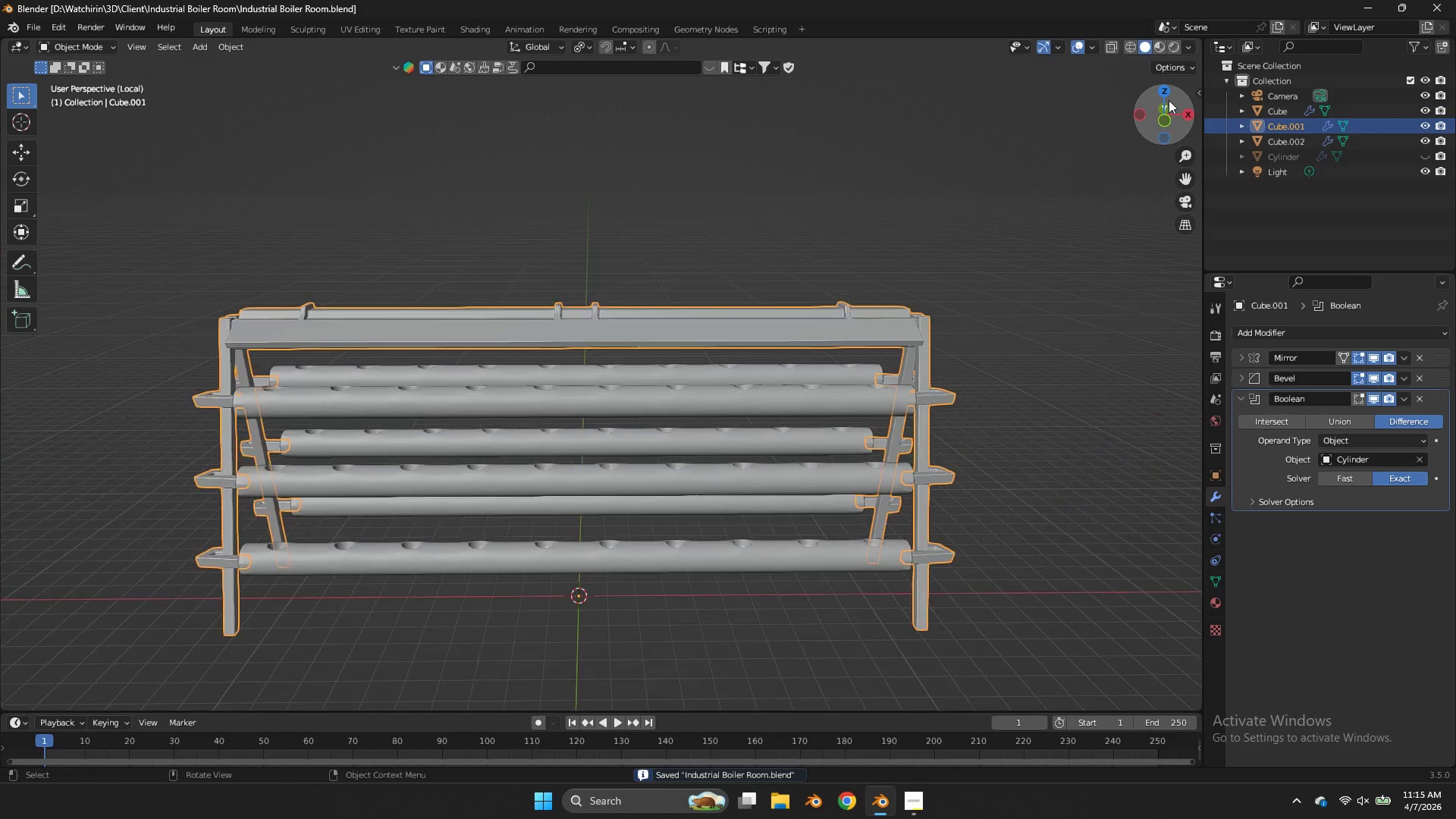 
scroll: coordinate [1169, 100], scroll_direction: down, amount: 3.0
 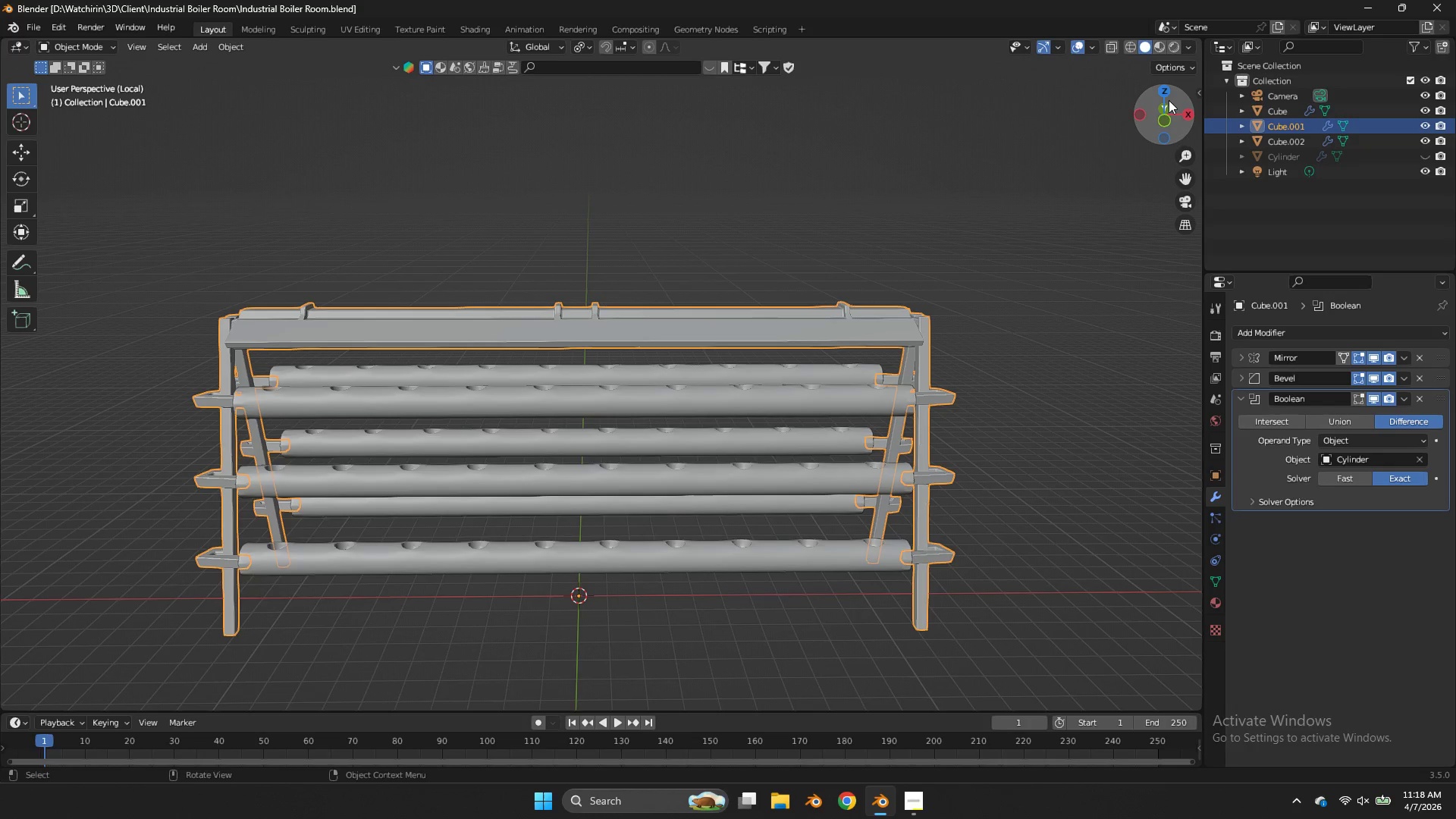 
wait(196.49)
 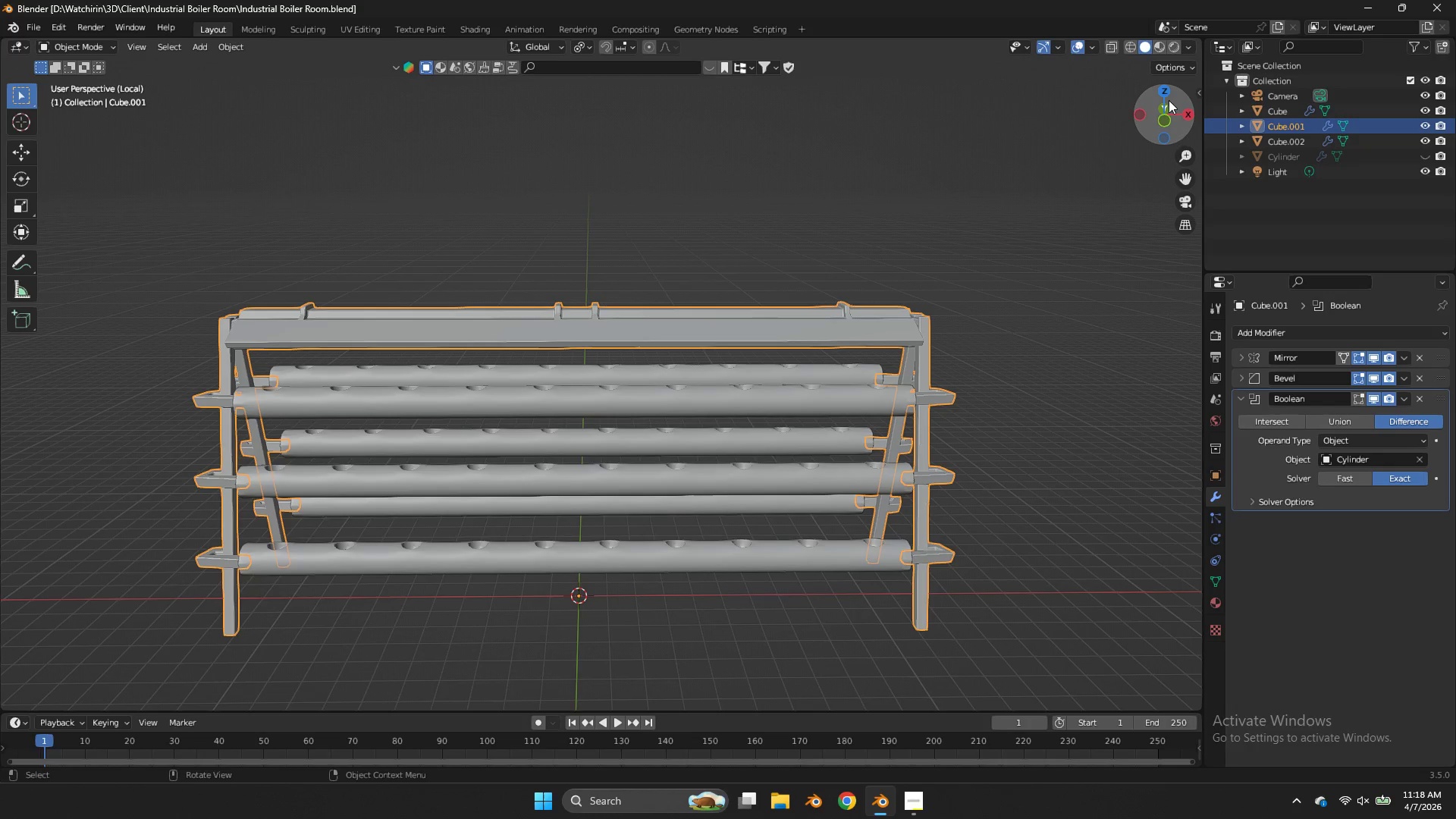 
key(NumpadDivide)
 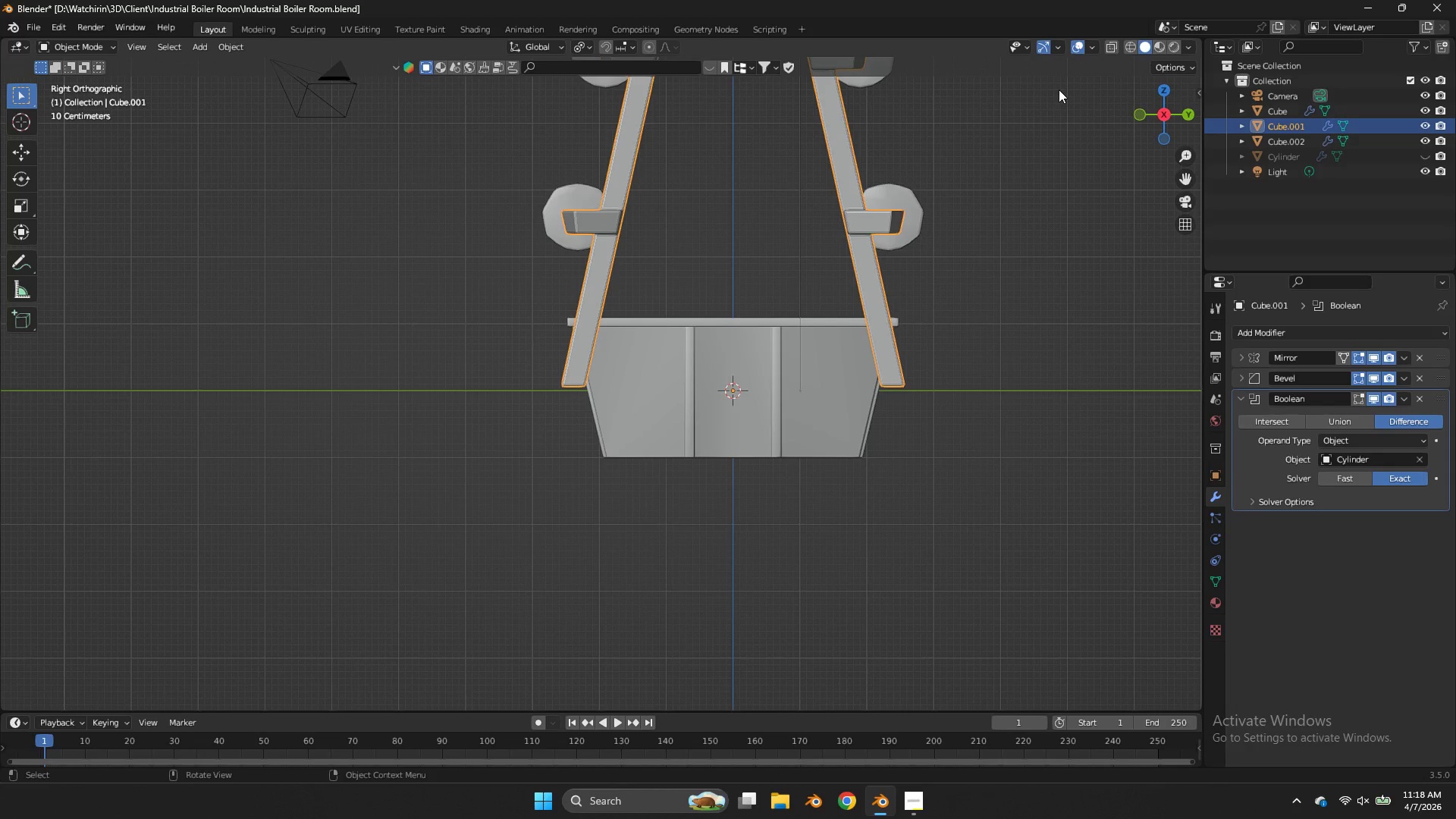 
left_click([770, 371])
 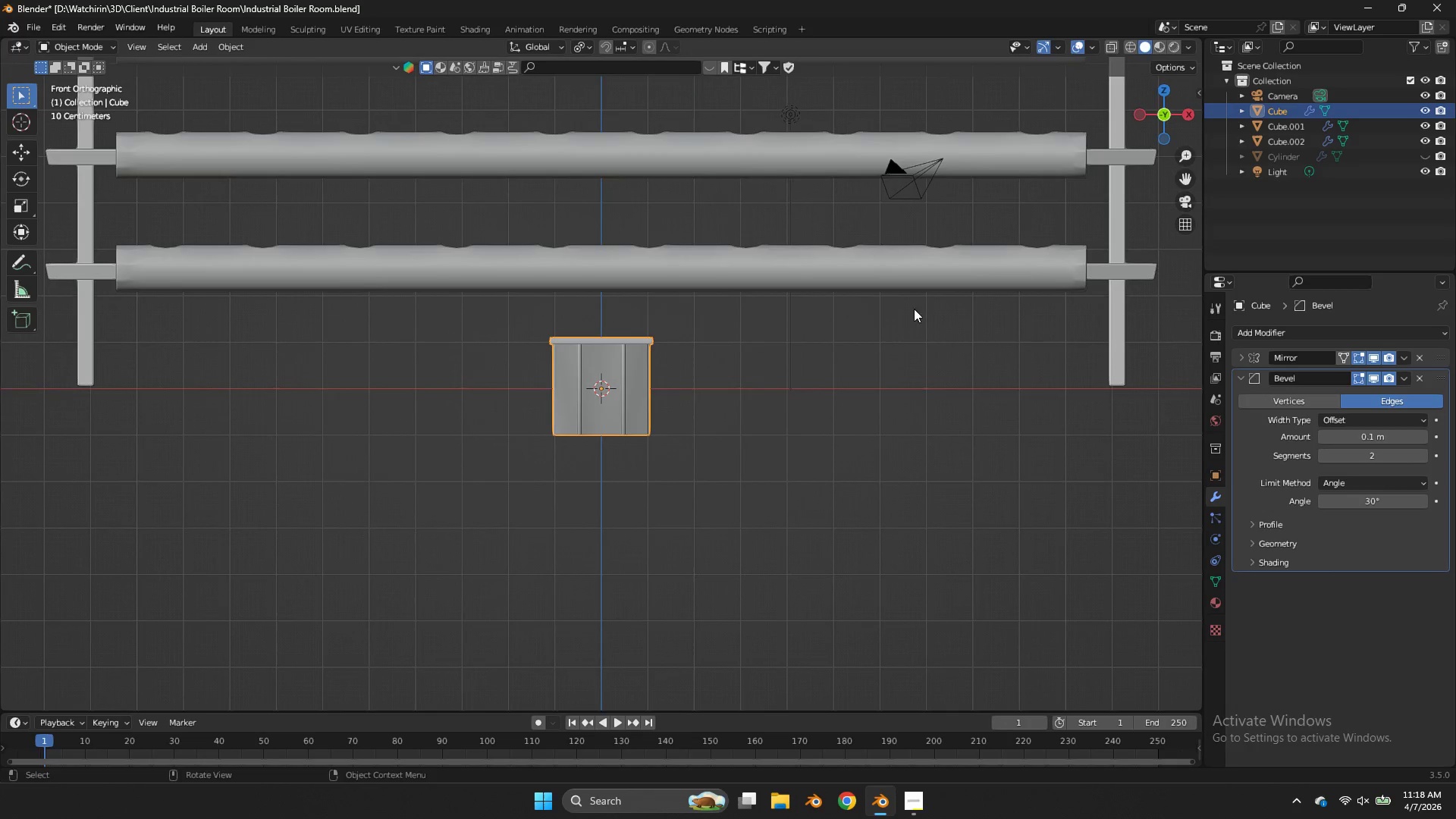 
scroll: coordinate [857, 333], scroll_direction: down, amount: 2.0
 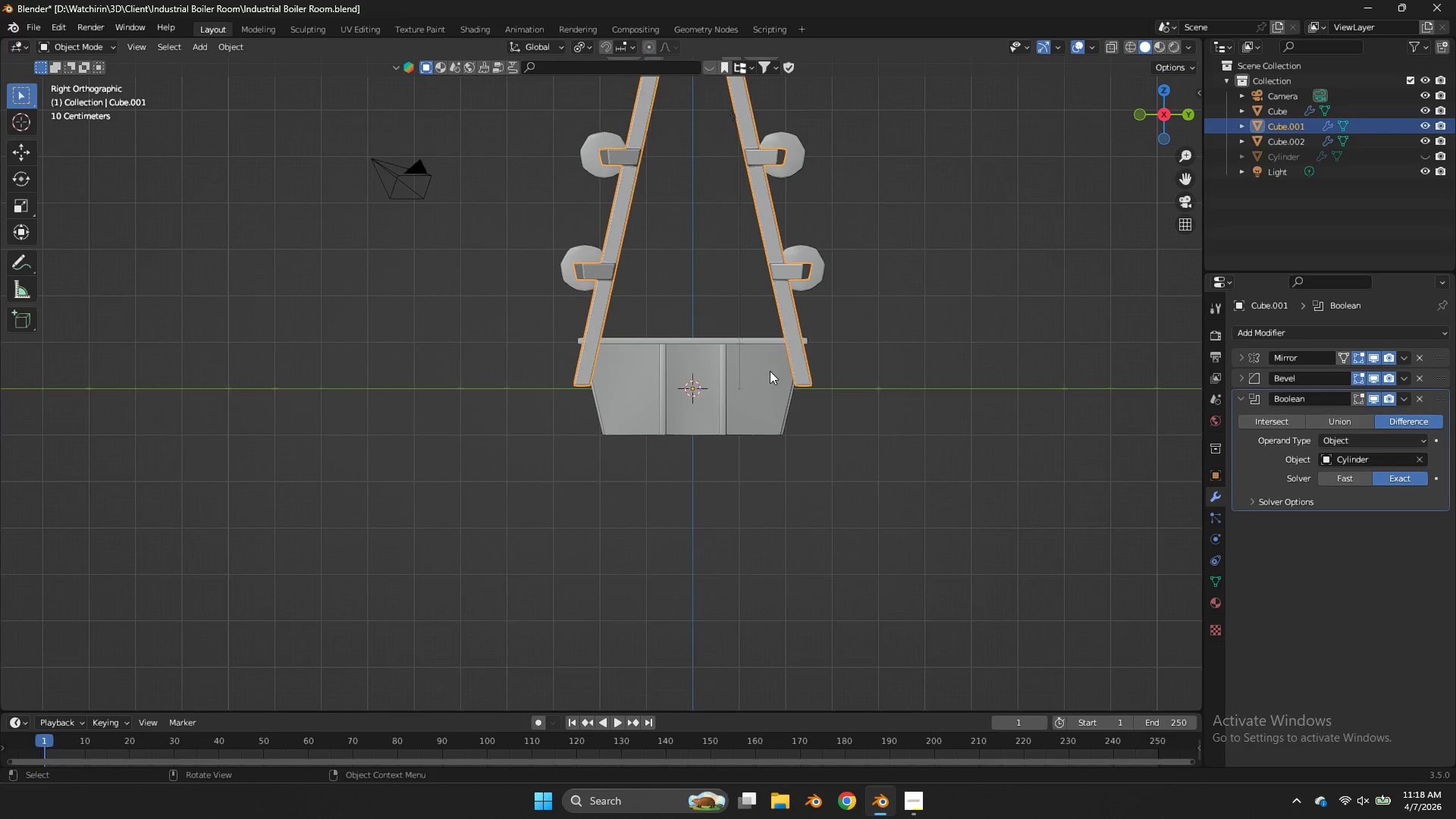 
key(Z)
 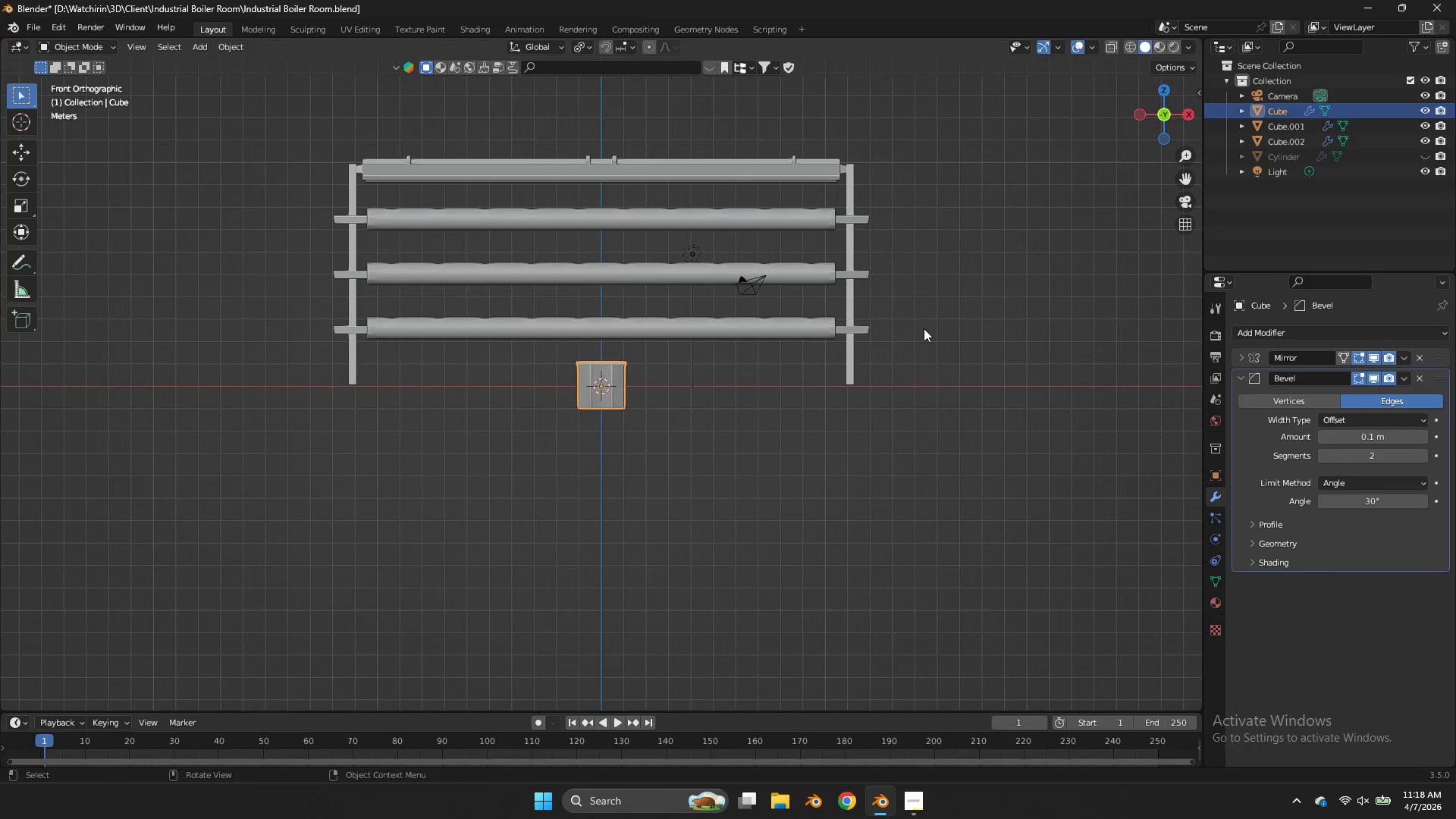 
scroll: coordinate [877, 321], scroll_direction: down, amount: 4.0
 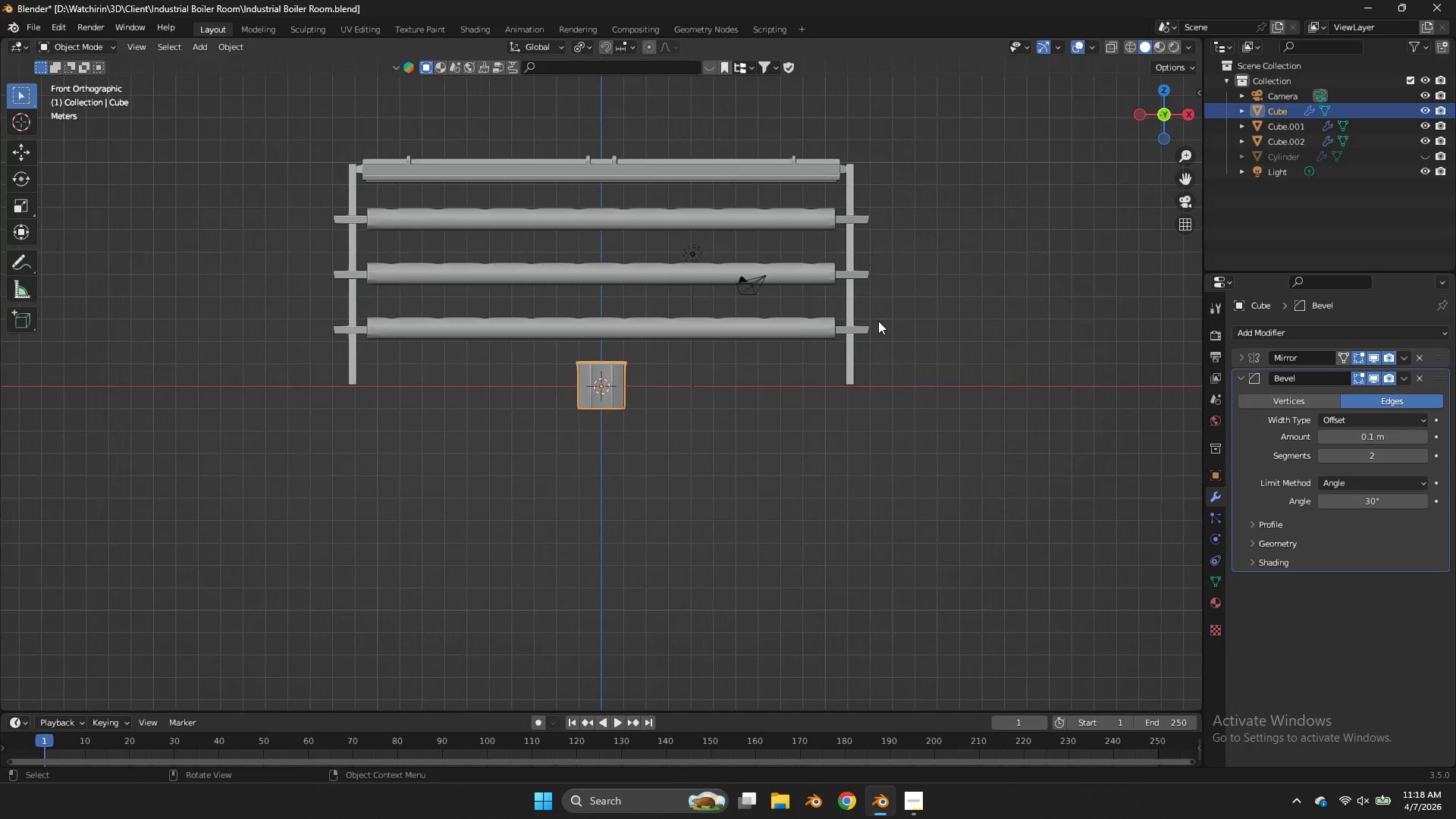 
type(sg)
 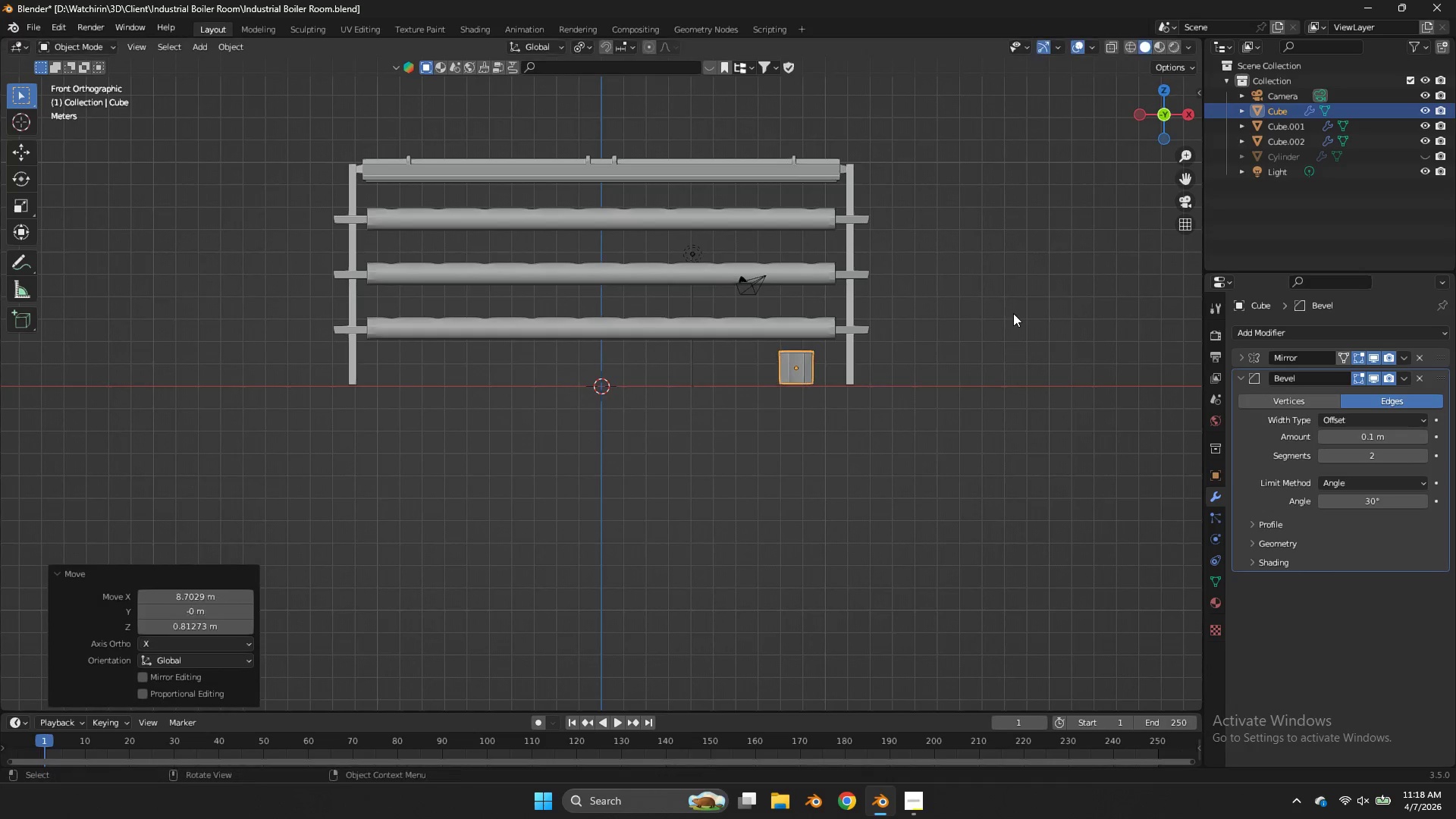 
left_click([1013, 313])
 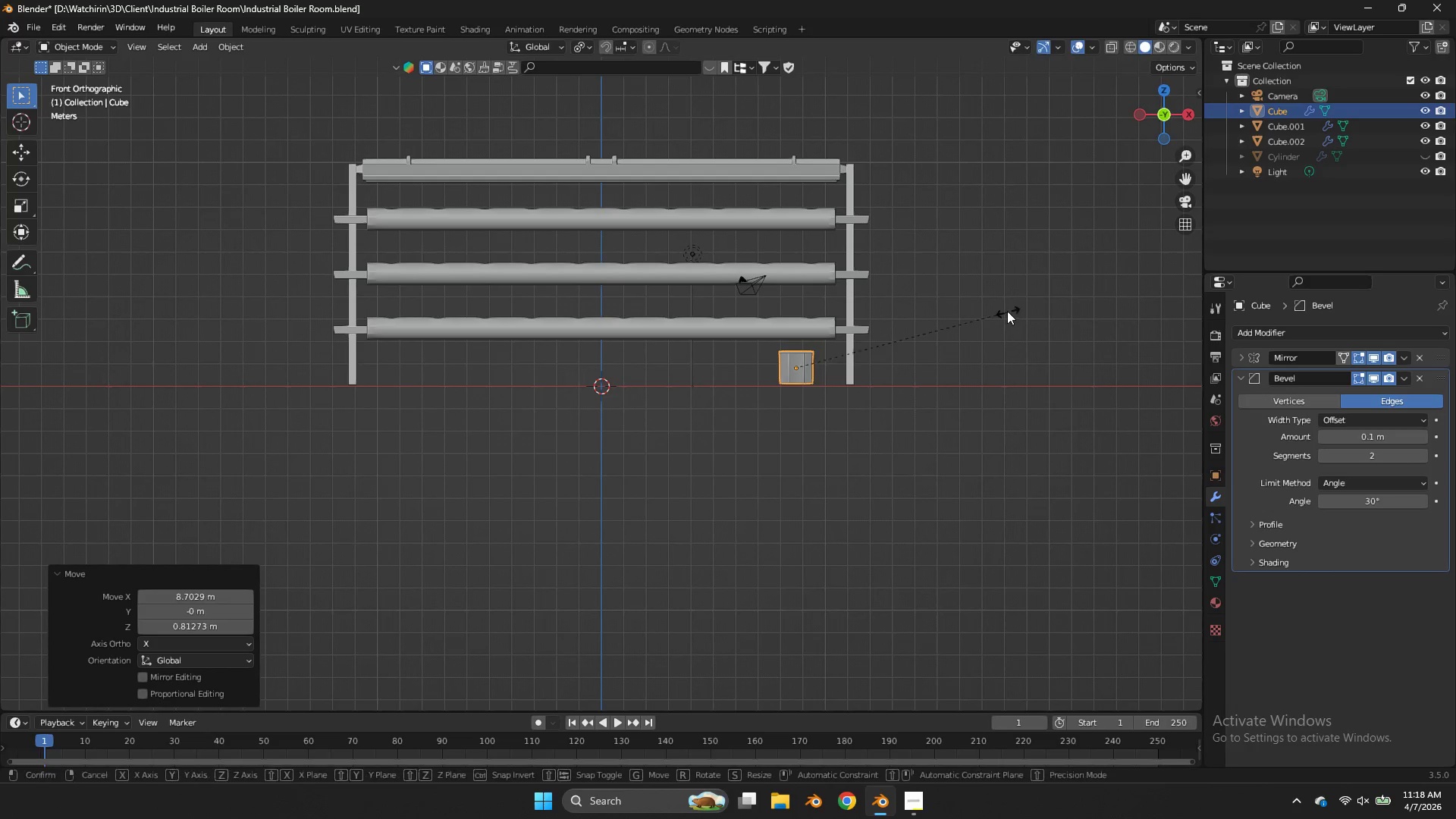 
key(S)
 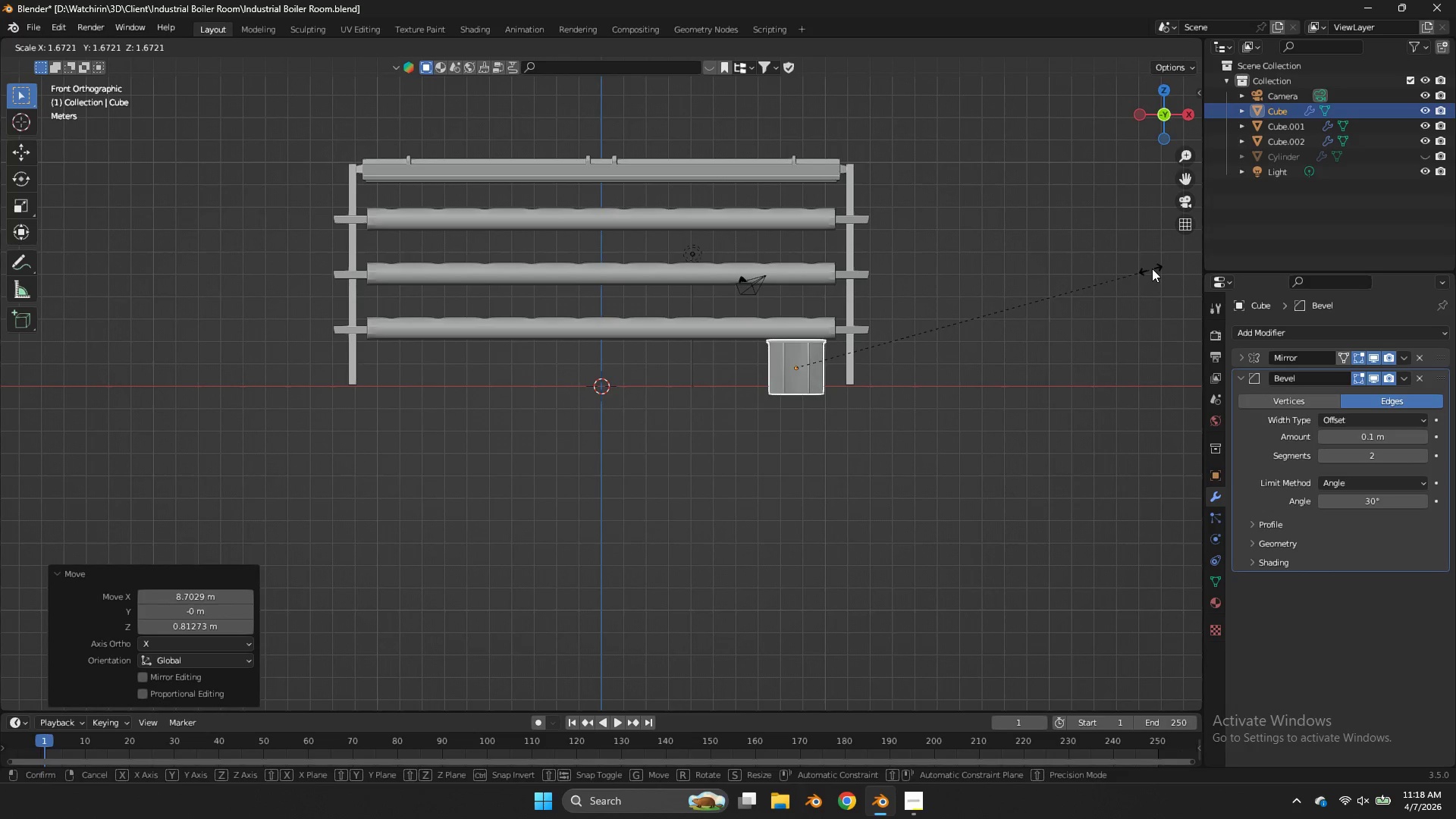 
left_click([1152, 268])
 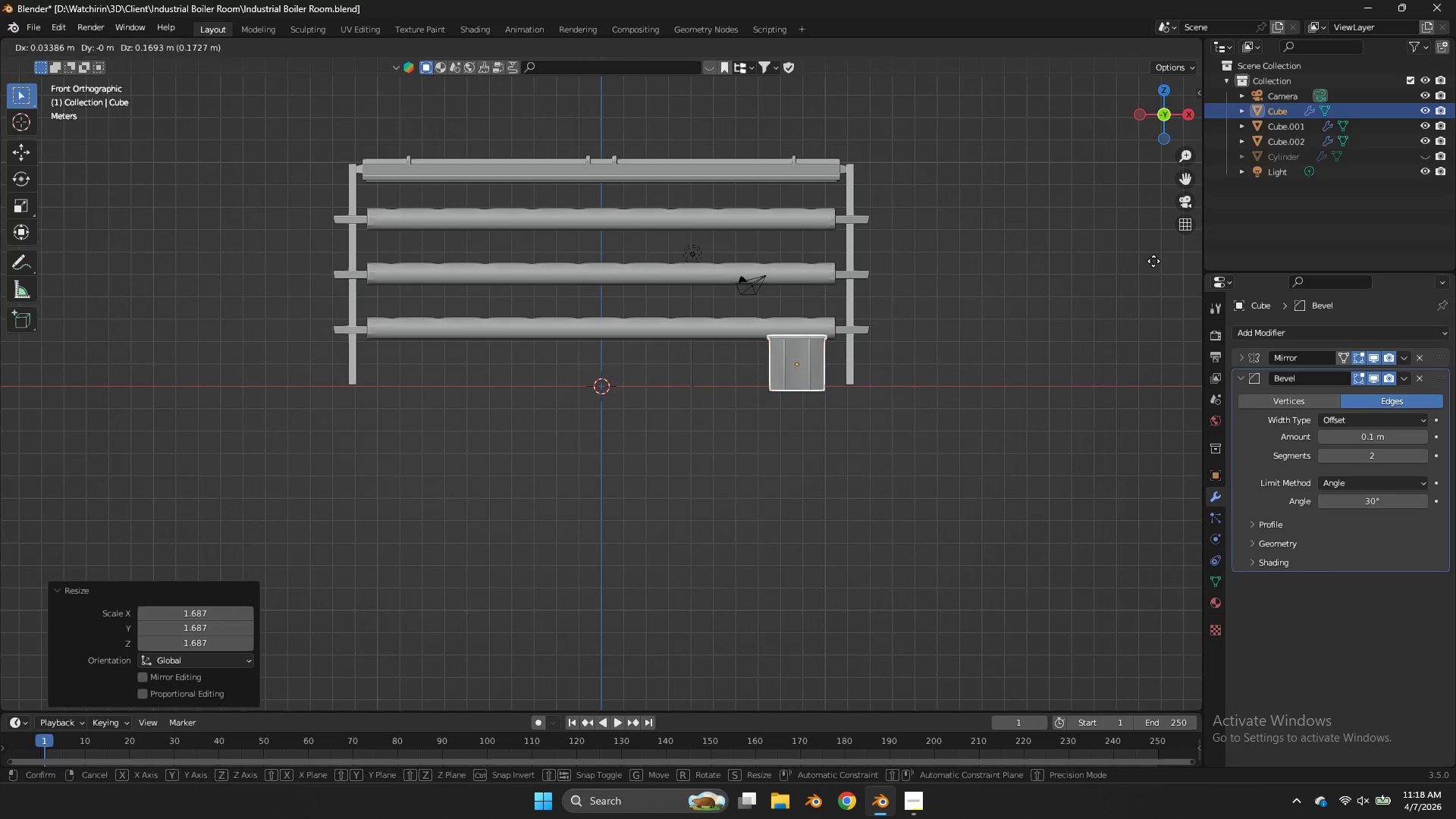 
key(G)
 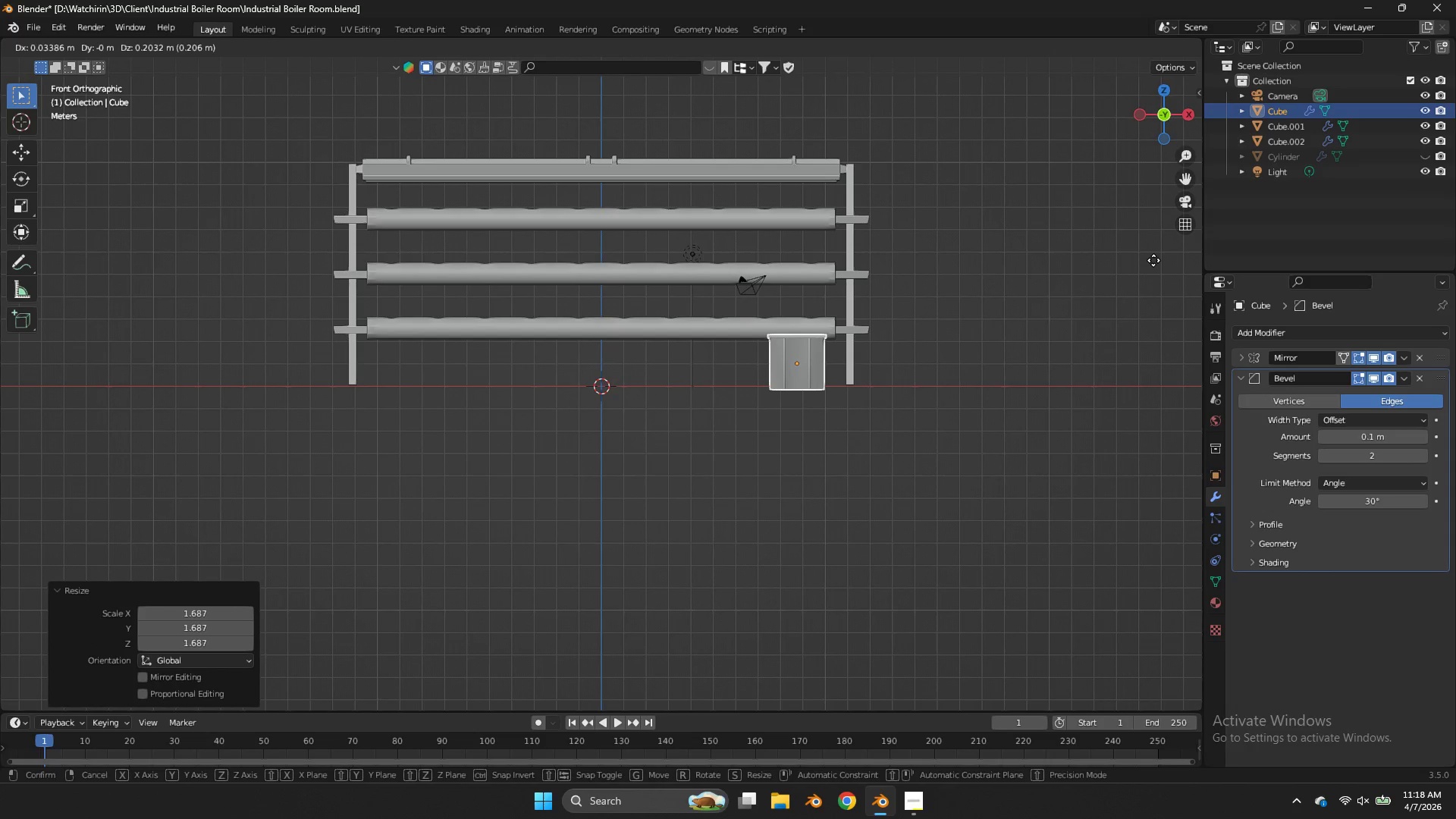 
left_click([1153, 260])
 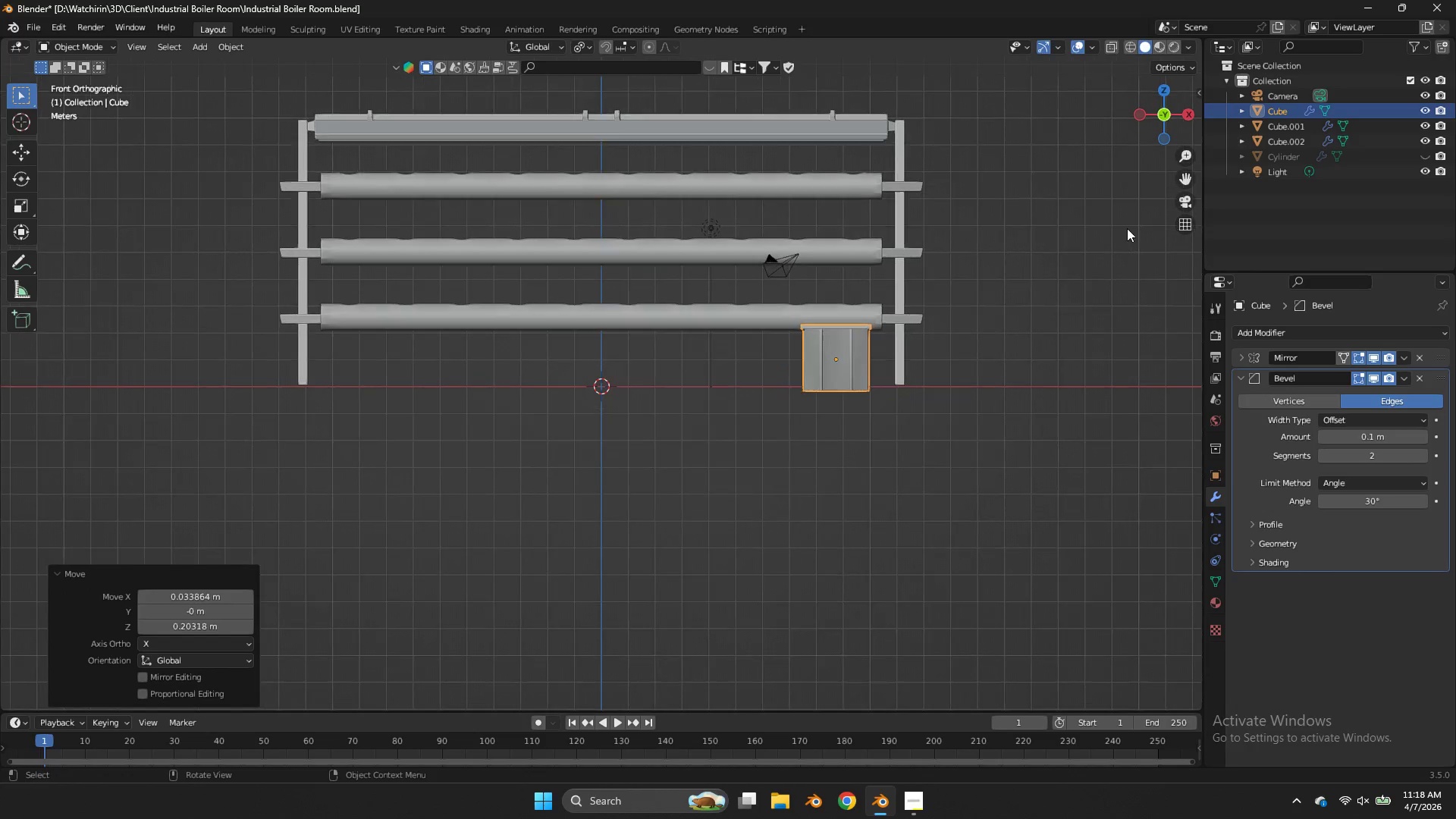 
left_click_drag(start_coordinate=[1172, 117], to_coordinate=[1008, 113])
 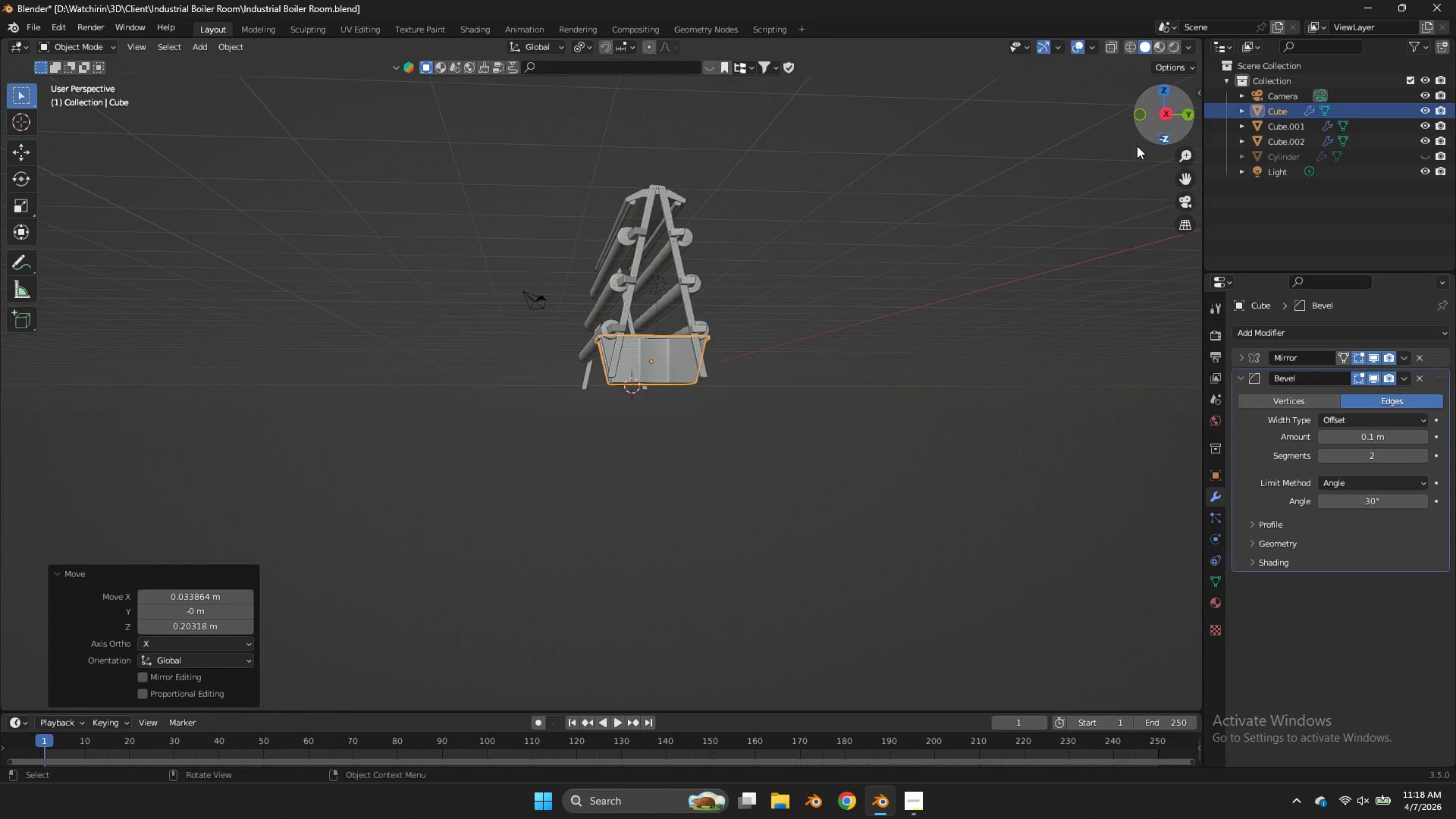 
scroll: coordinate [1127, 246], scroll_direction: up, amount: 1.0
 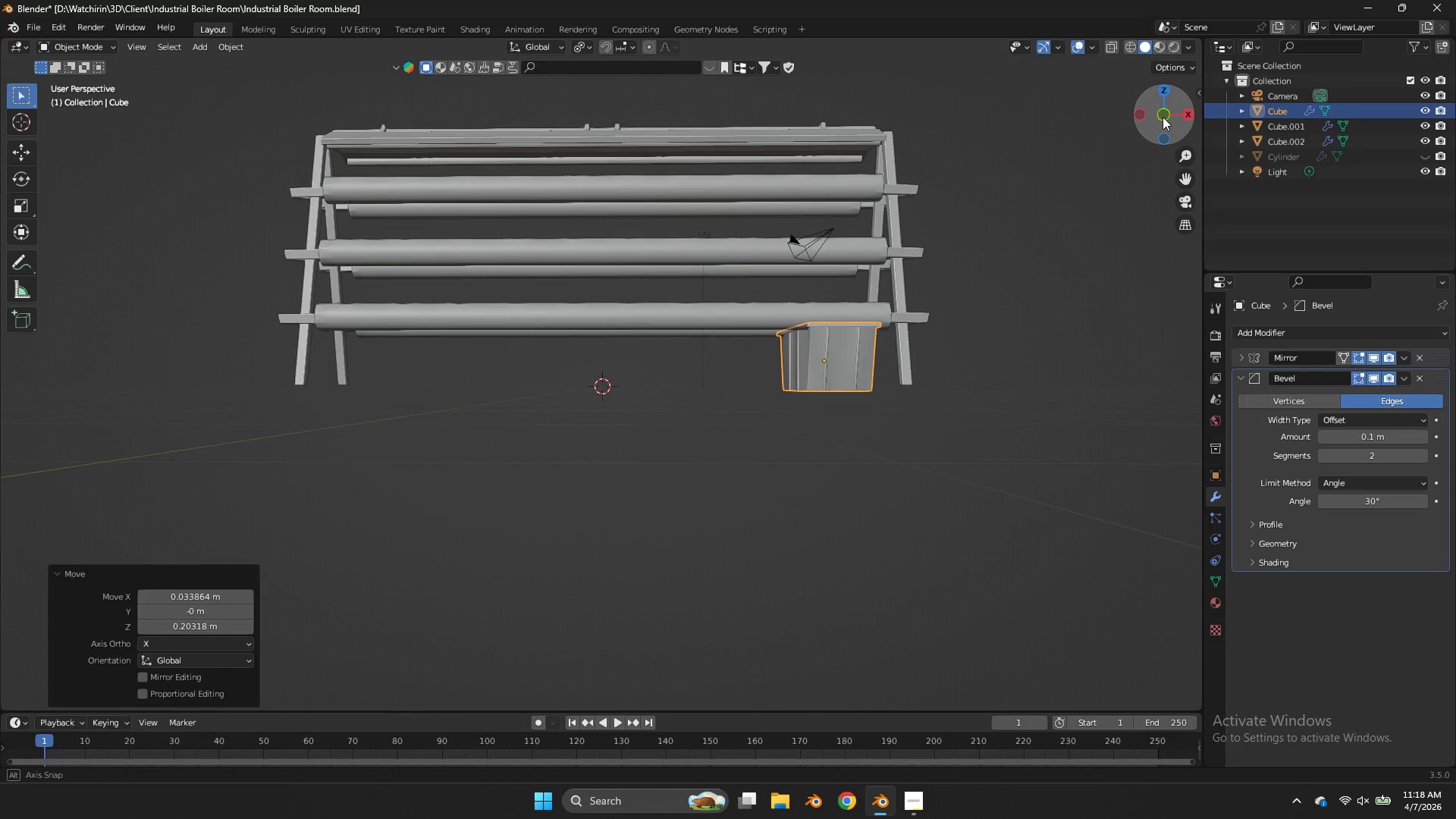 
scroll: coordinate [1167, 119], scroll_direction: down, amount: 3.0
 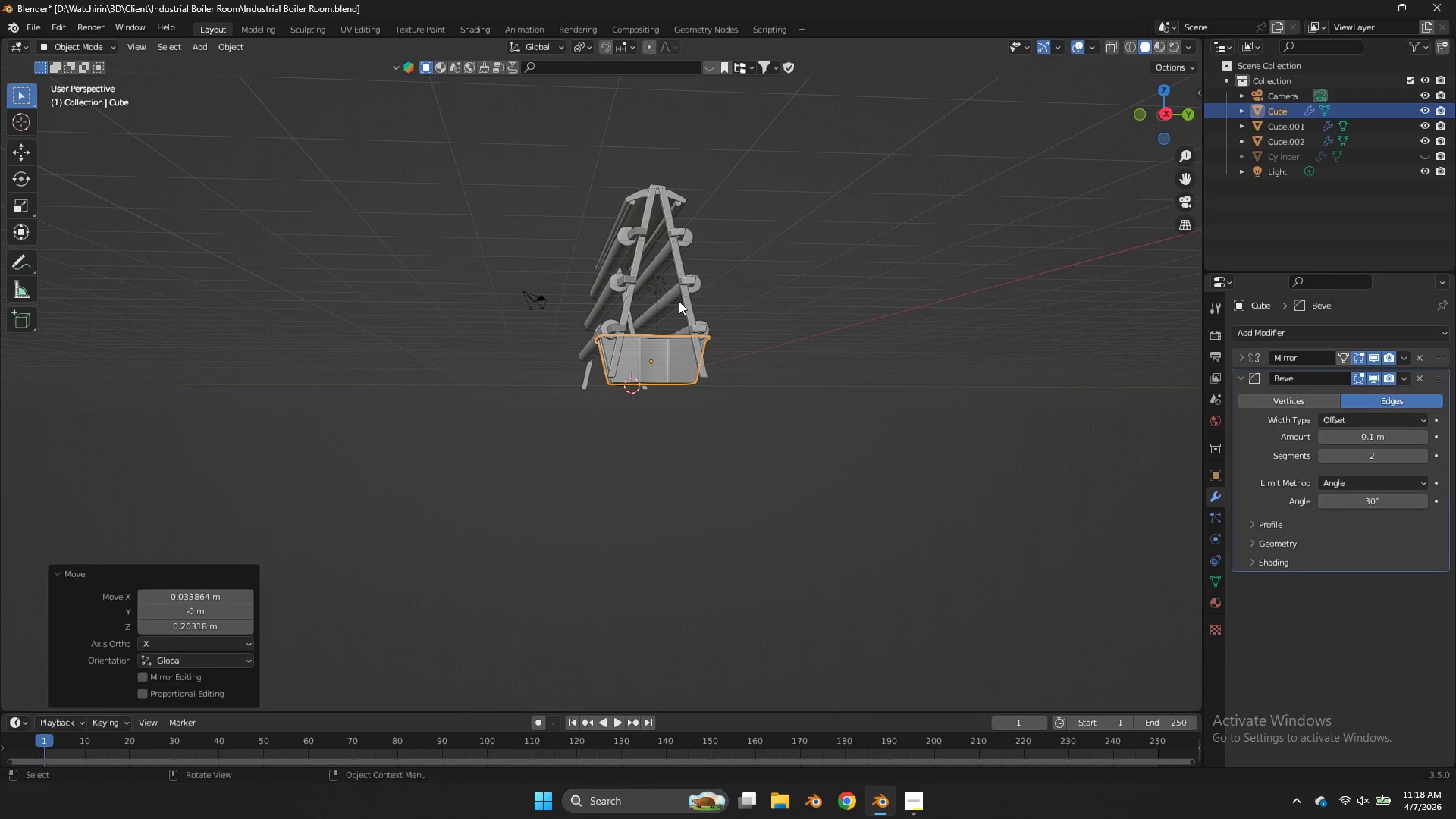 
left_click([675, 299])
 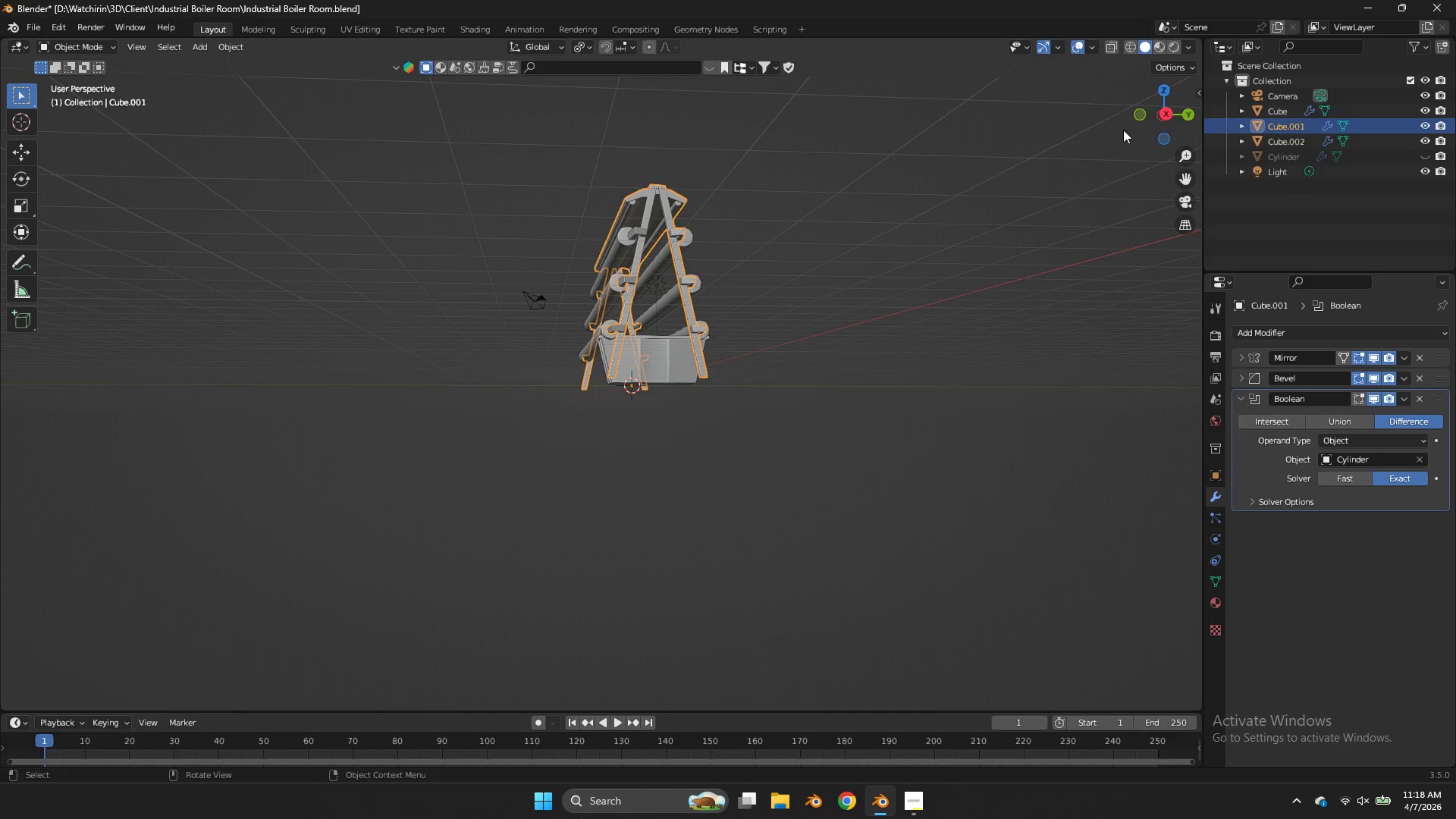 
left_click([1169, 112])
 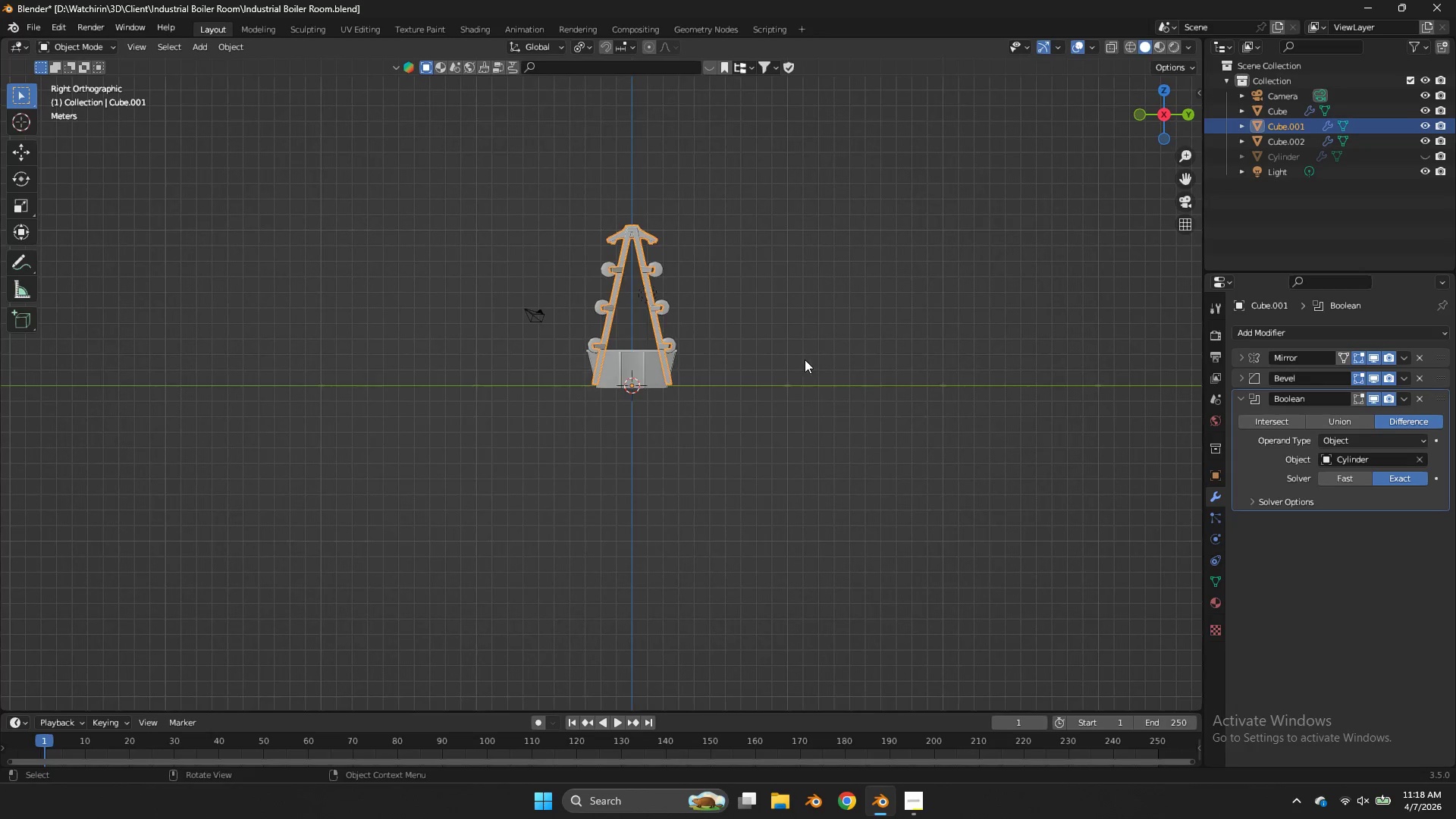 
type(gz)
 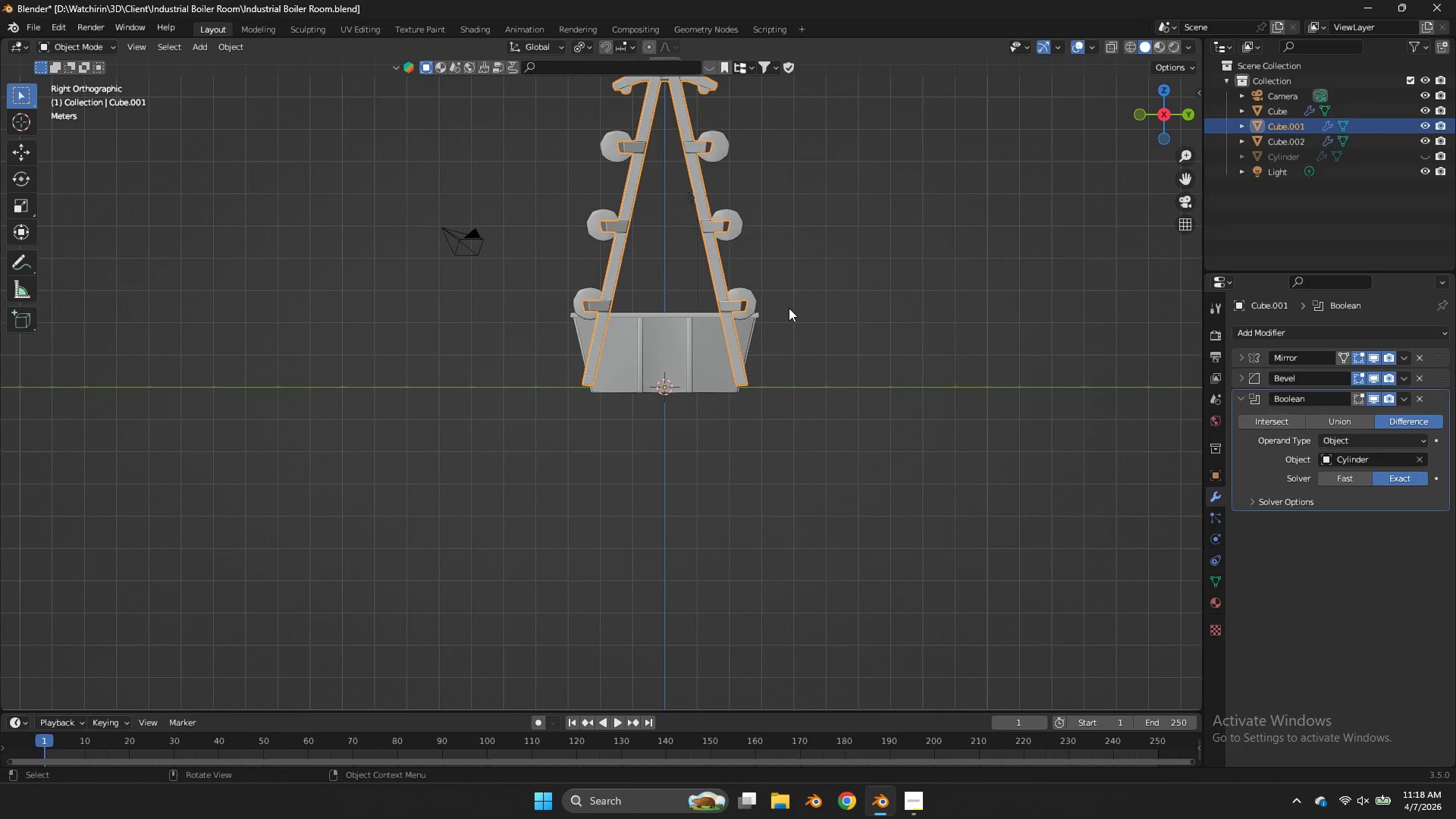 
scroll: coordinate [805, 359], scroll_direction: up, amount: 4.0
 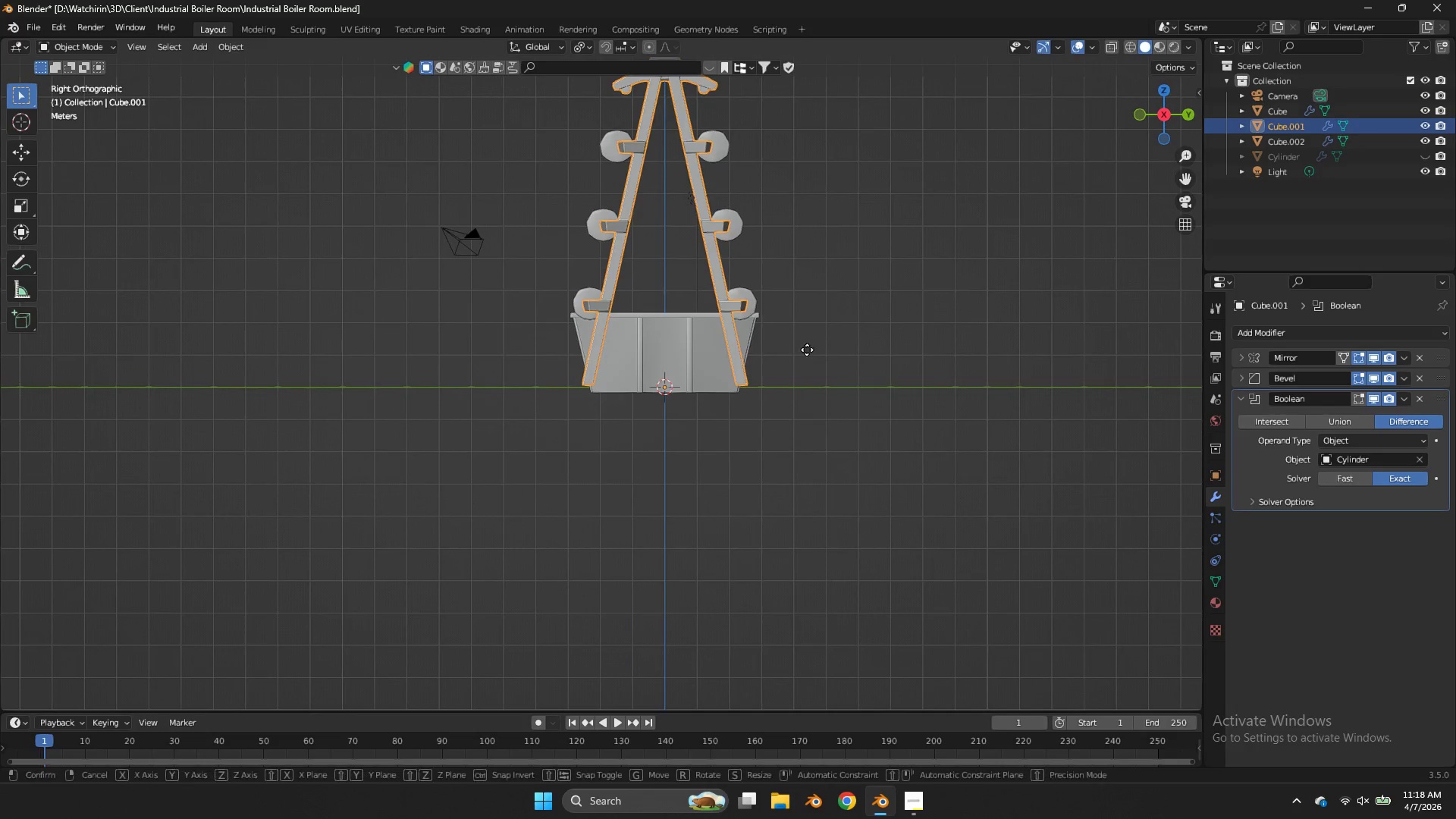 
hold_key(key=ShiftLeft, duration=0.61)
left_click([764, 290])
 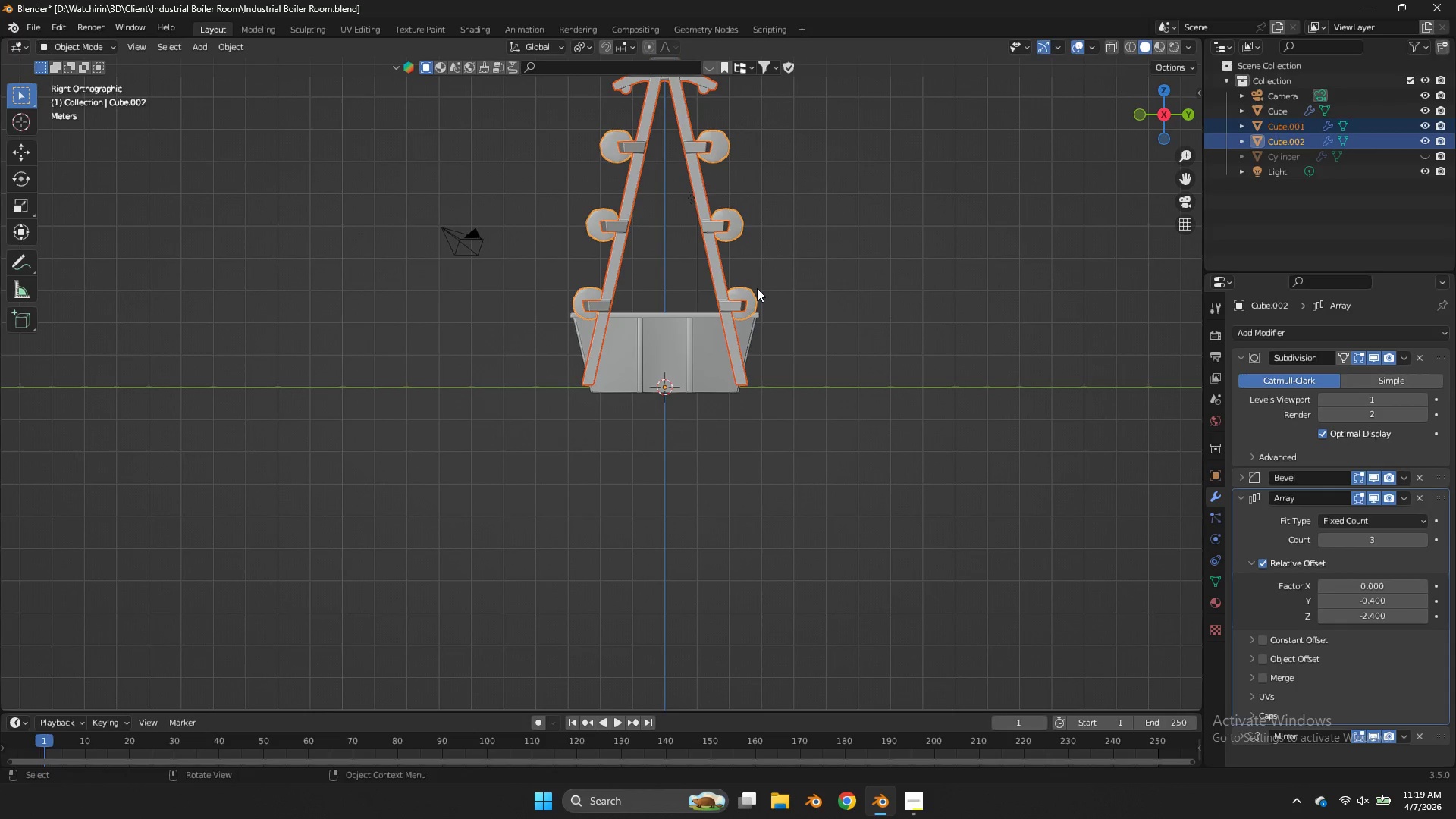 
left_click([757, 288])
 